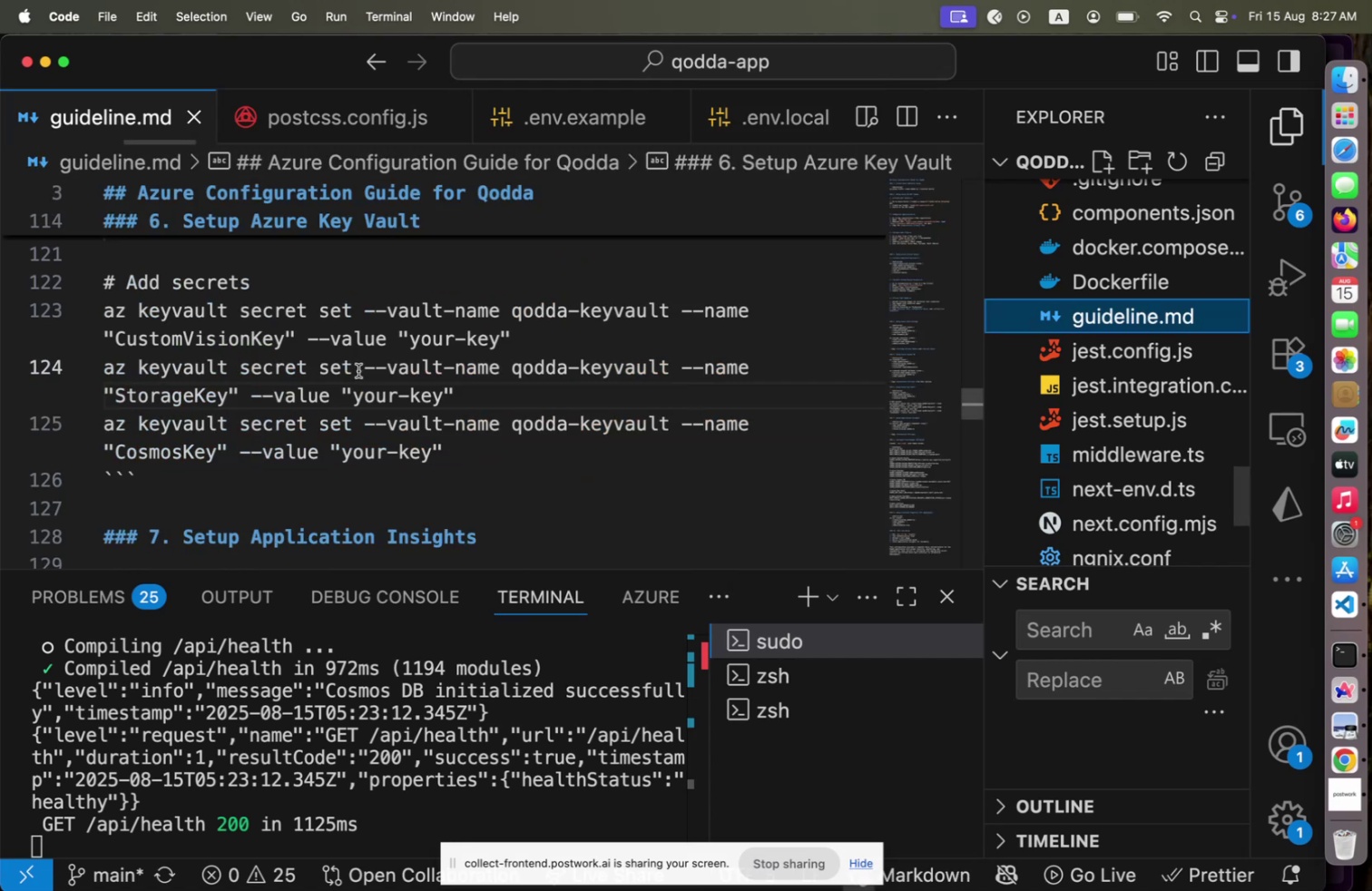 
scroll: coordinate [350, 377], scroll_direction: down, amount: 5.0
 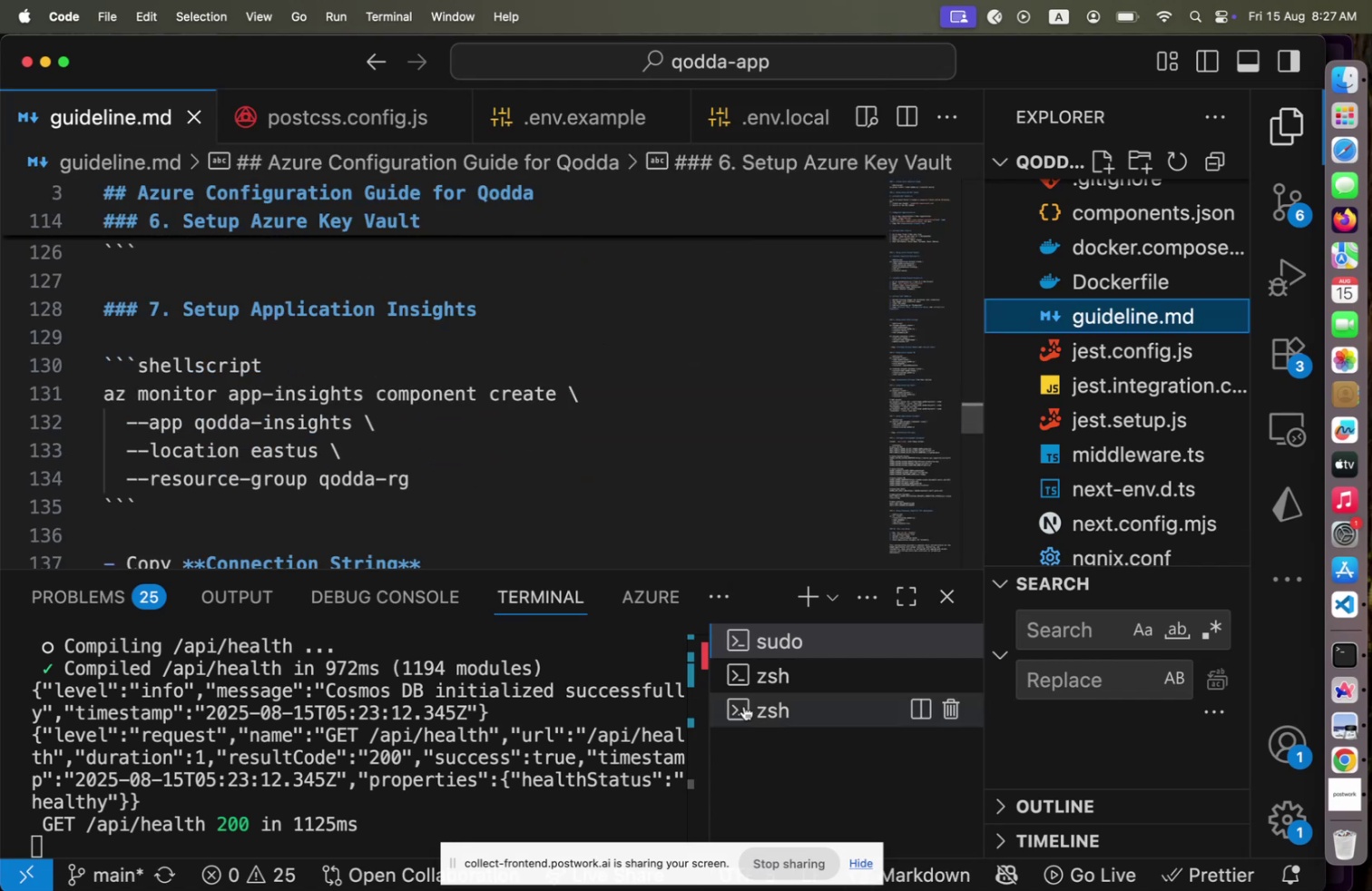 
left_click([776, 703])
 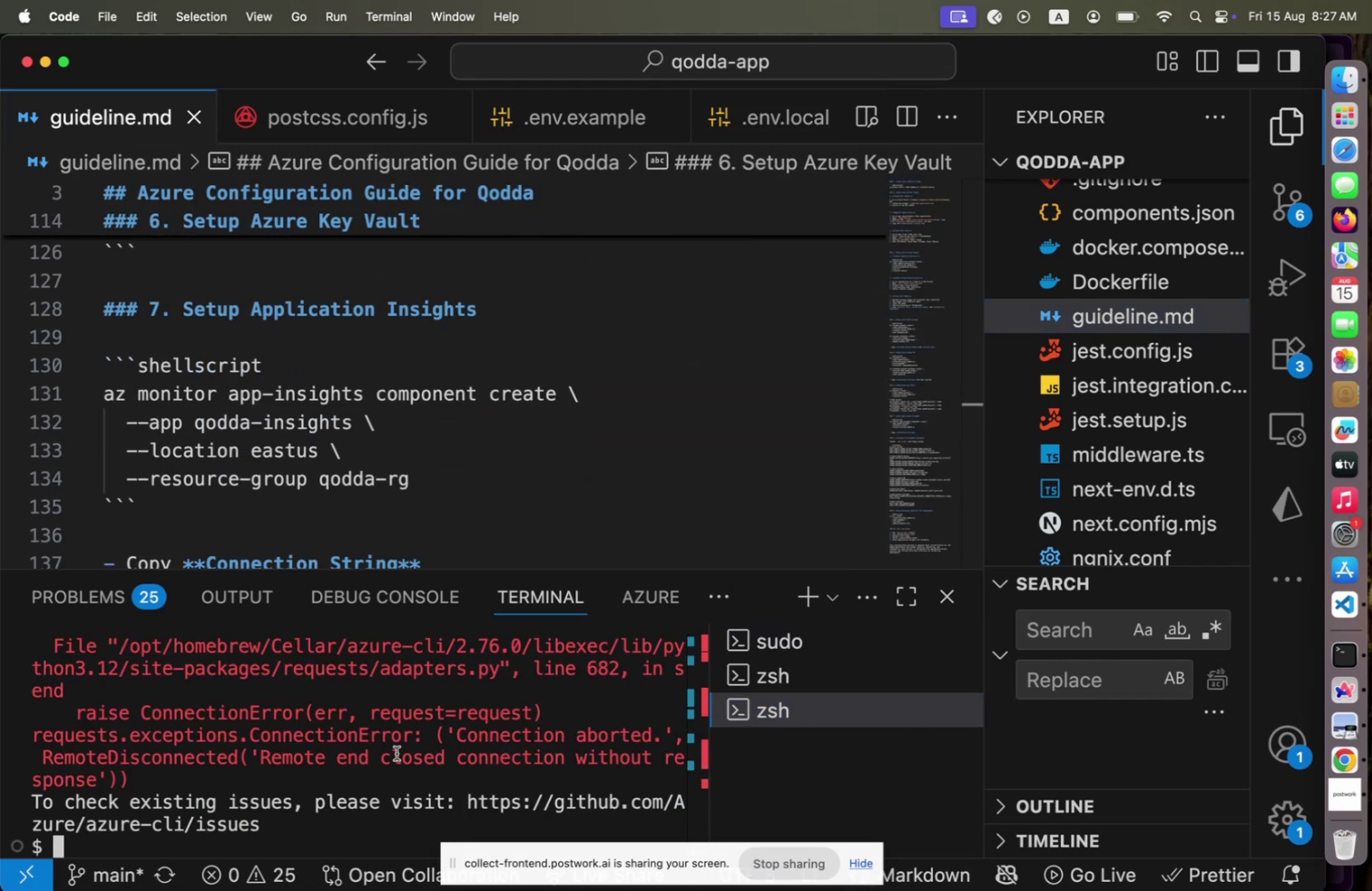 
key(Control+ControlLeft)
 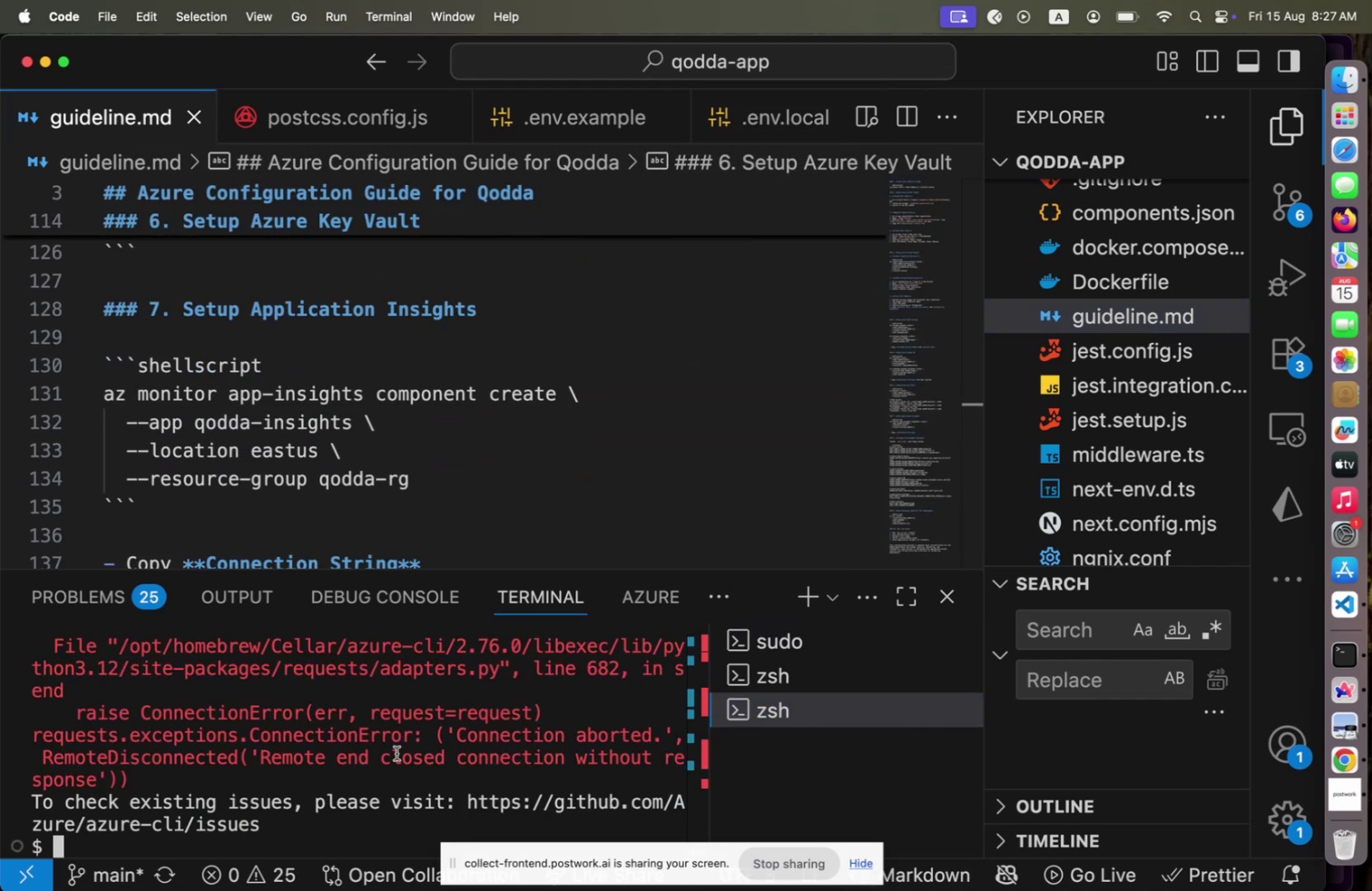 
key(Control+L)
 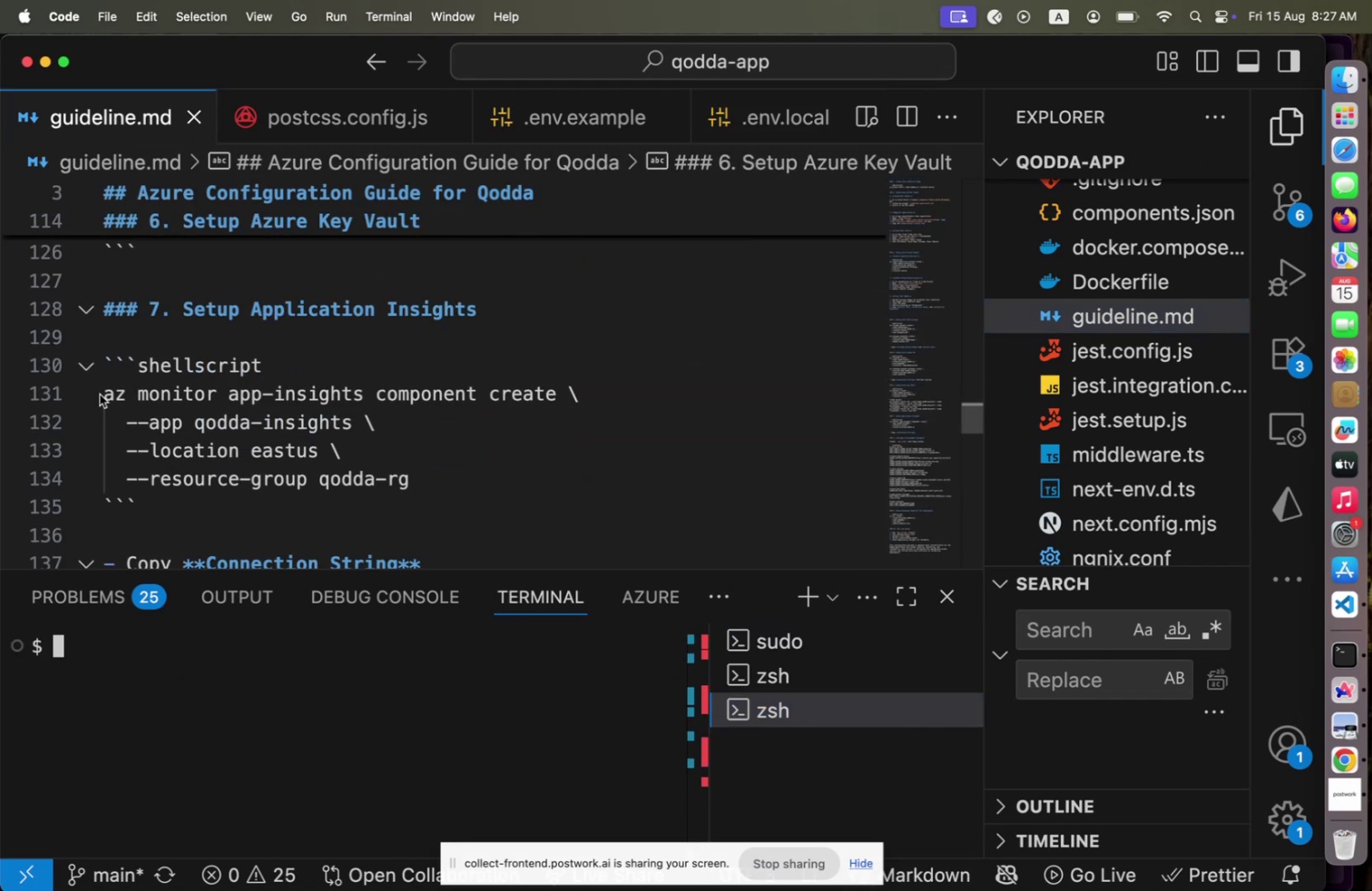 
left_click_drag(start_coordinate=[103, 397], to_coordinate=[421, 471])
 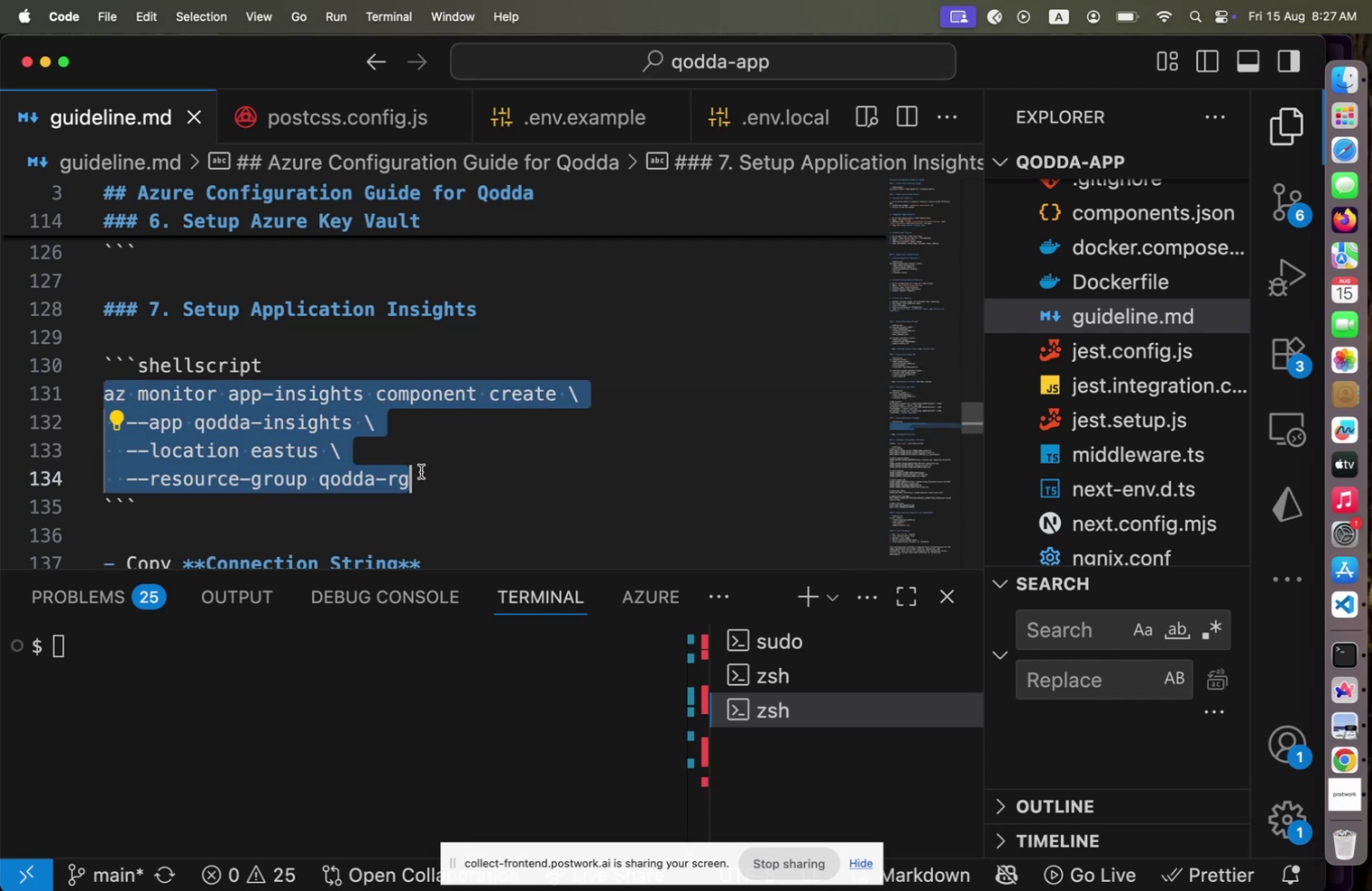 
key(Meta+C)
 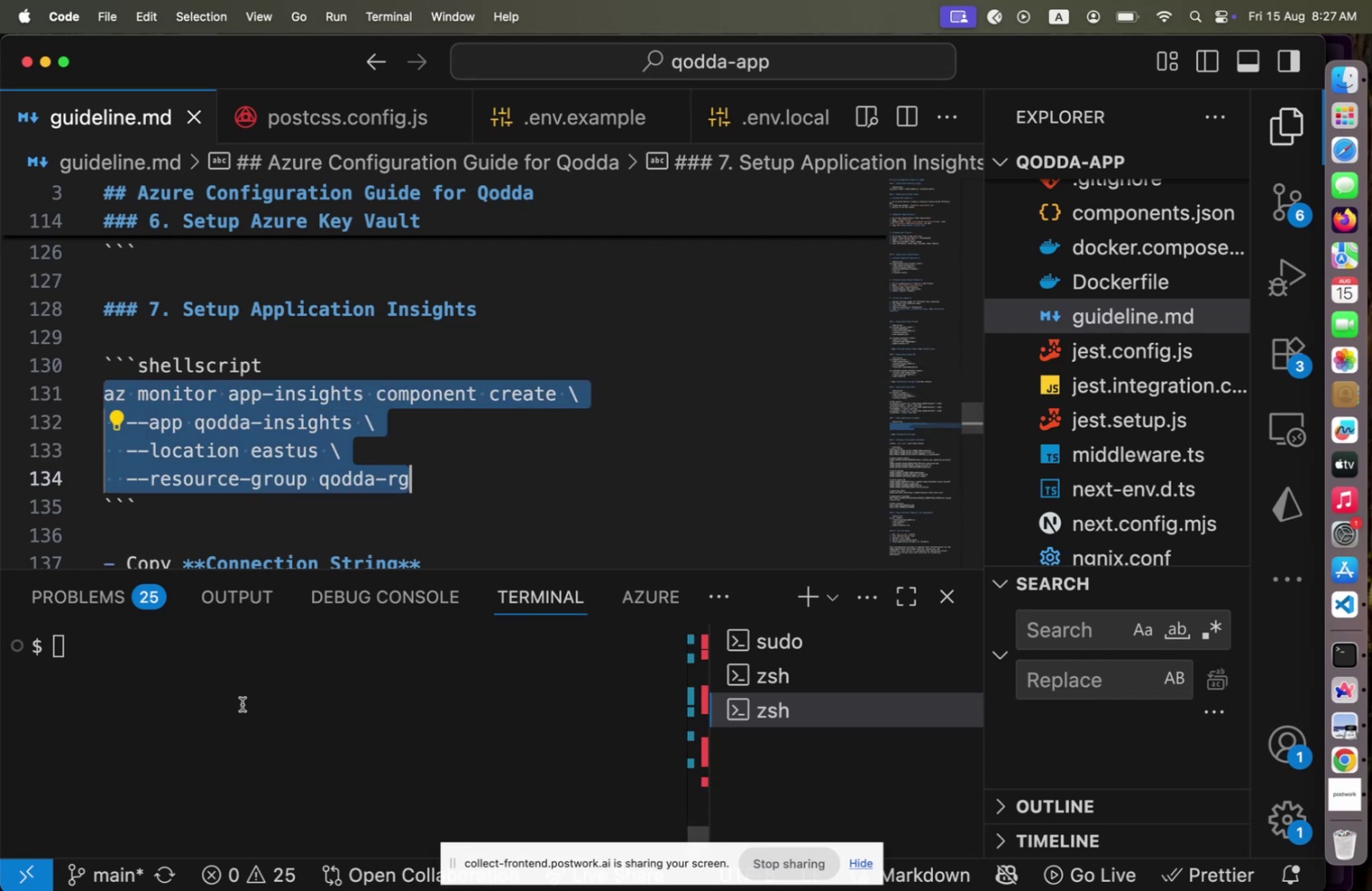 
left_click([242, 703])
 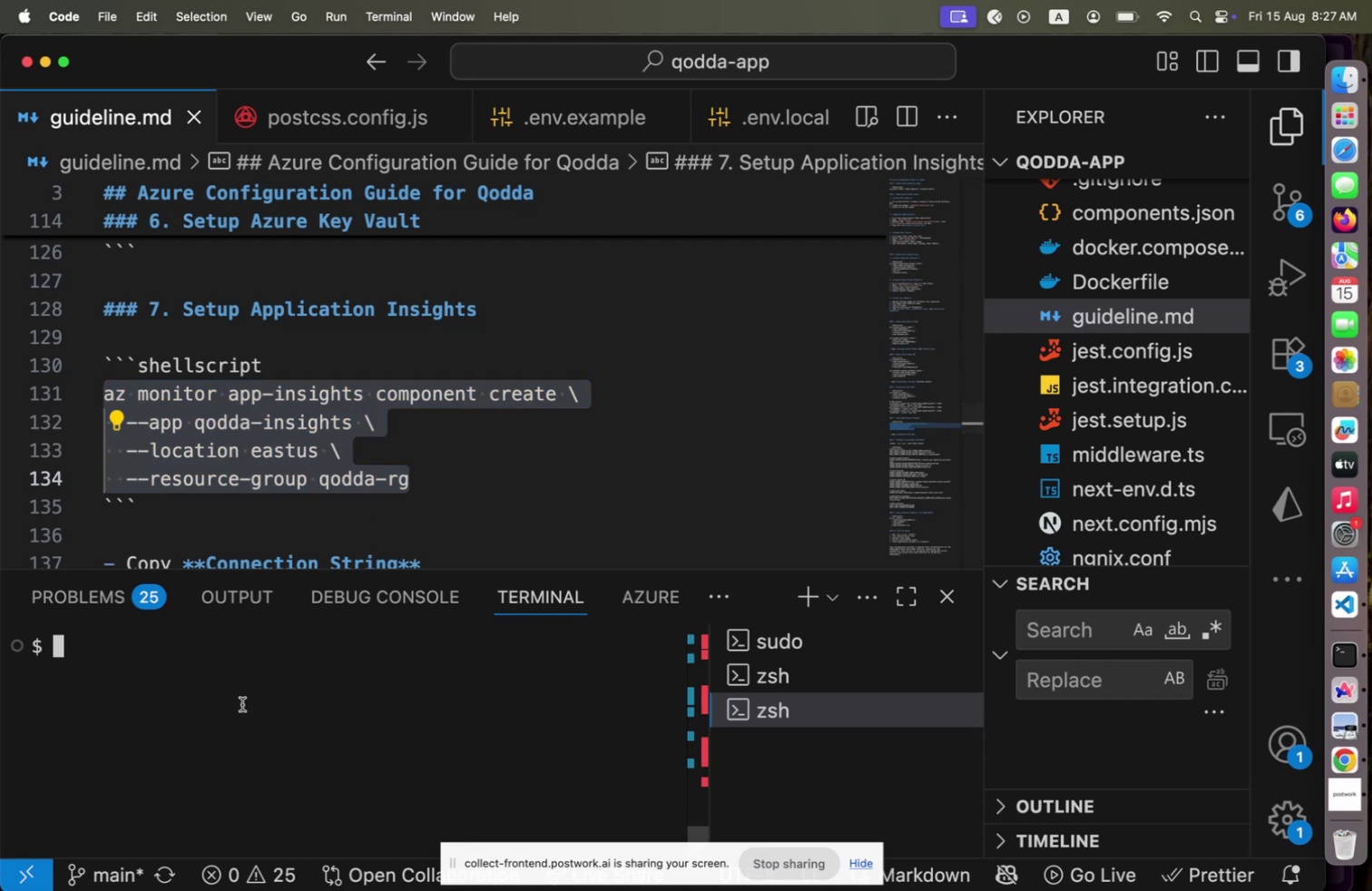 
key(Meta+V)
 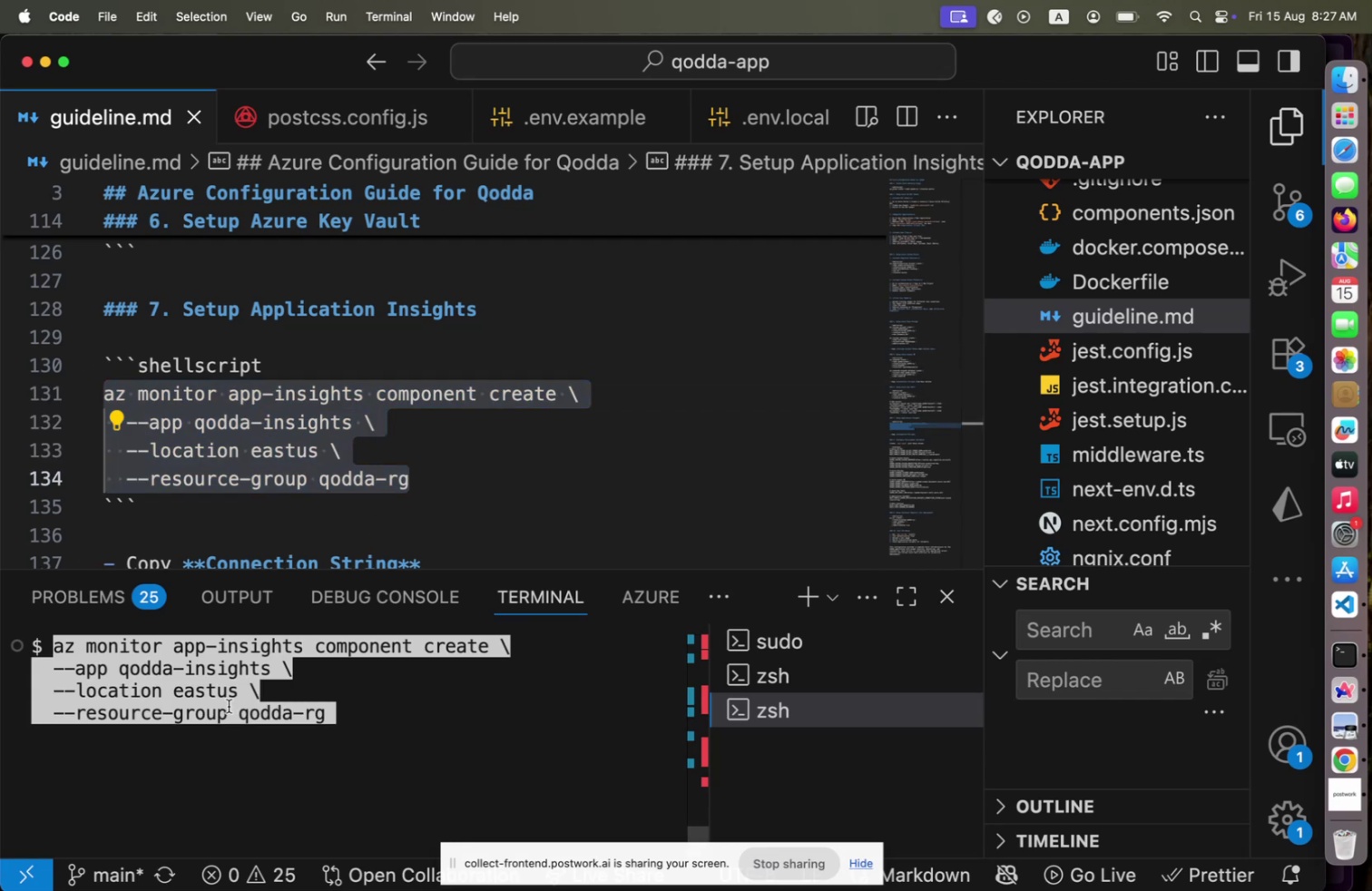 
left_click([263, 711])
 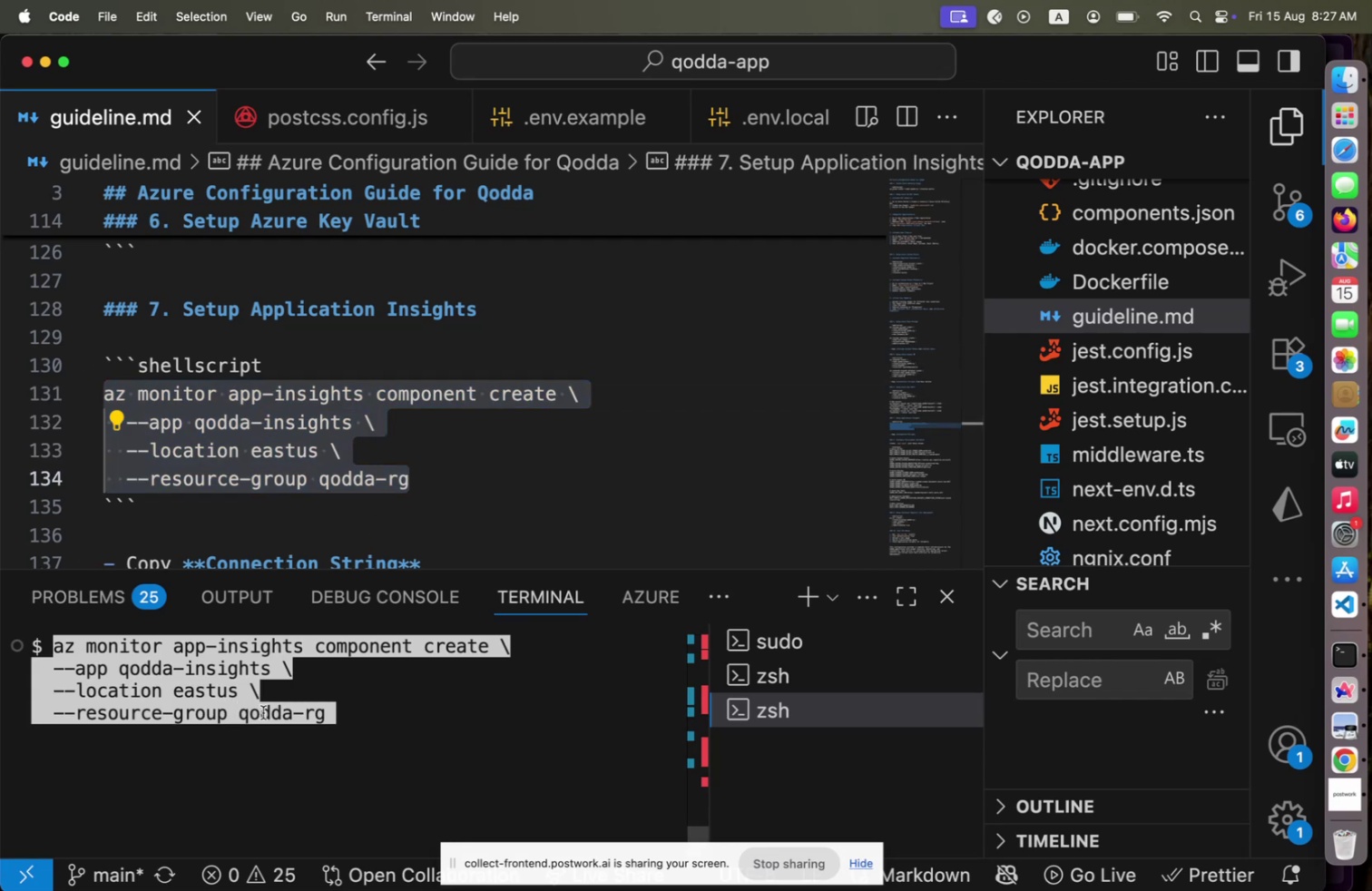 
key(ArrowRight)
 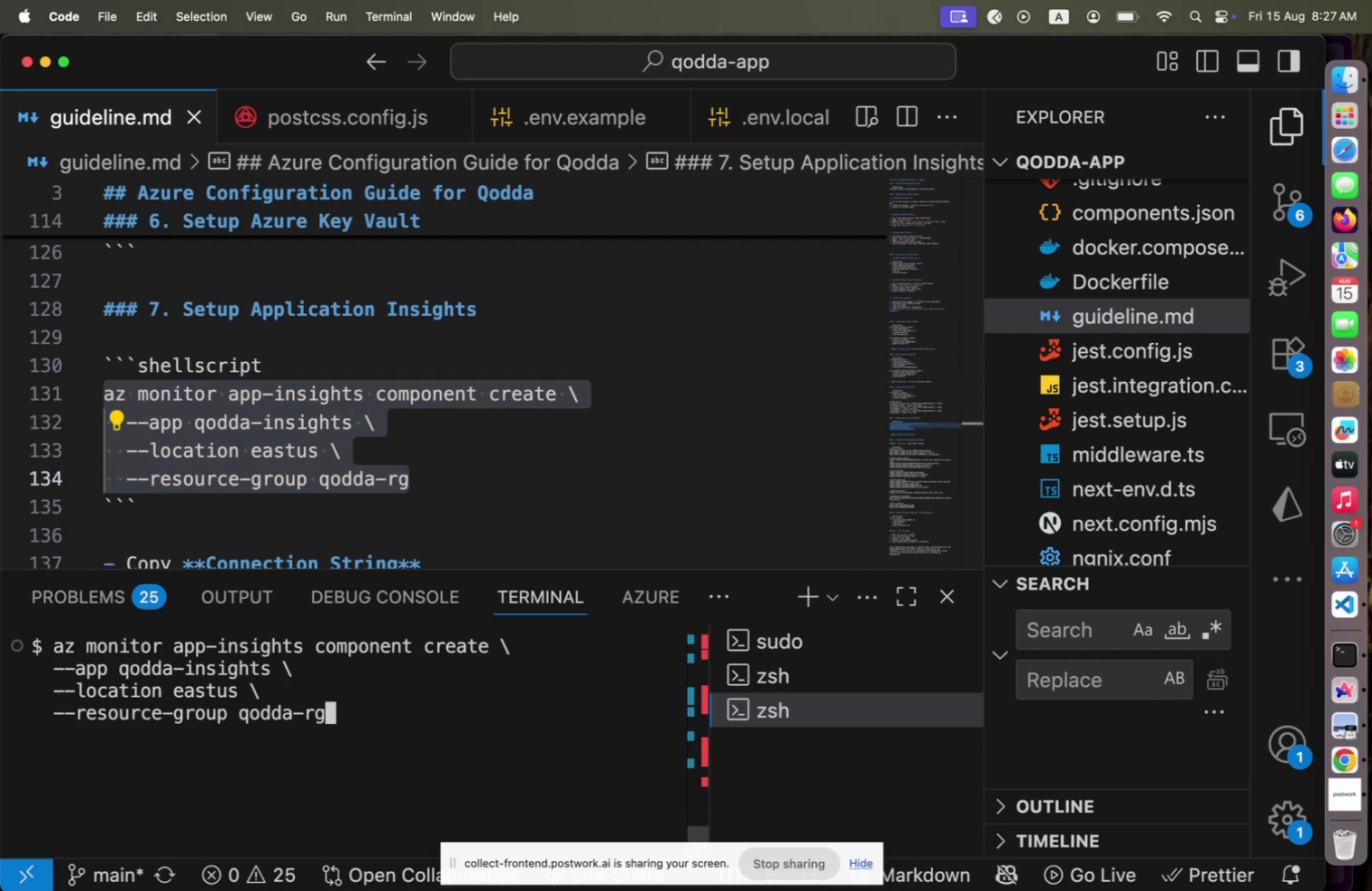 
key(ArrowLeft)
 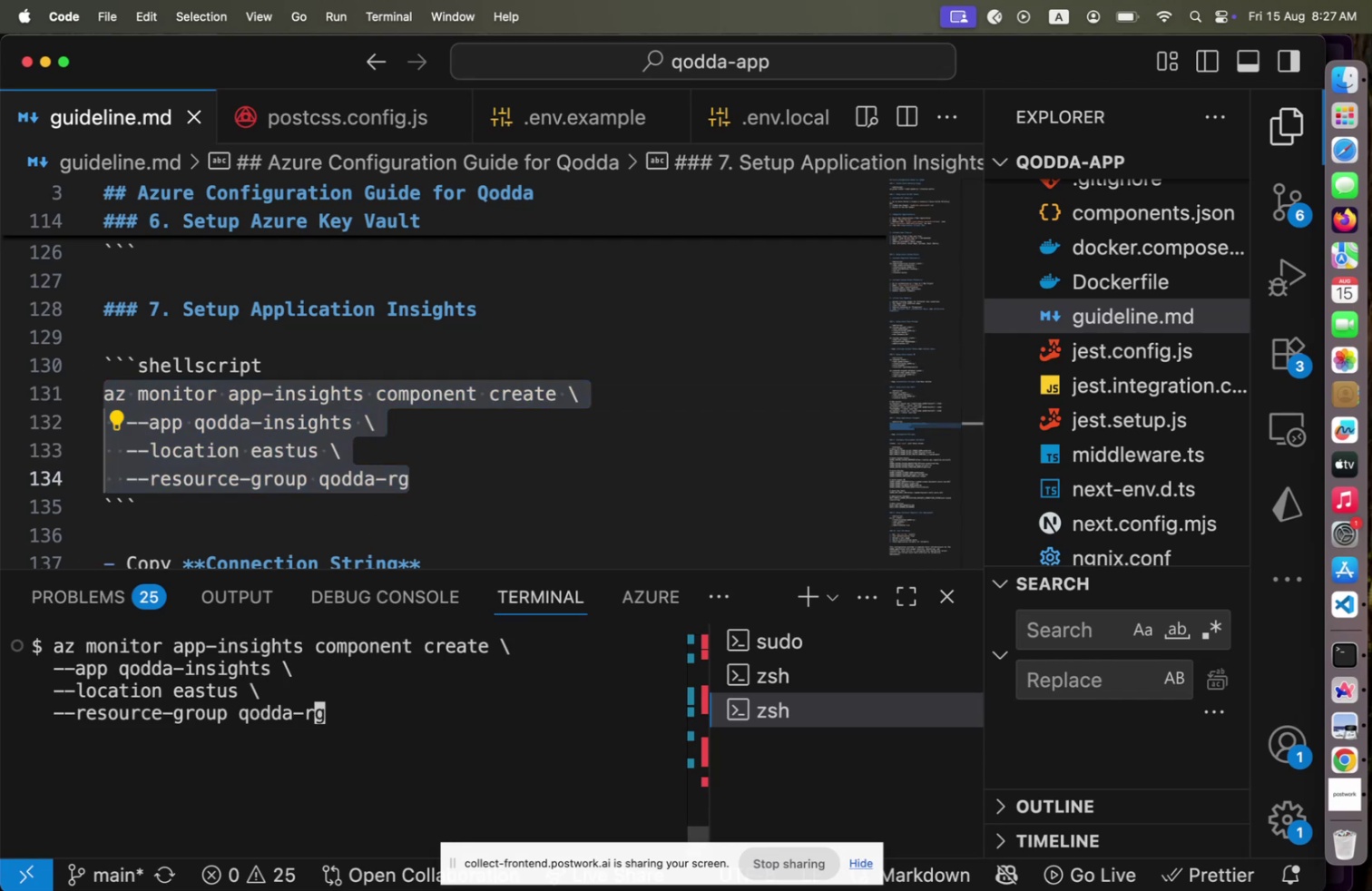 
key(ArrowLeft)
 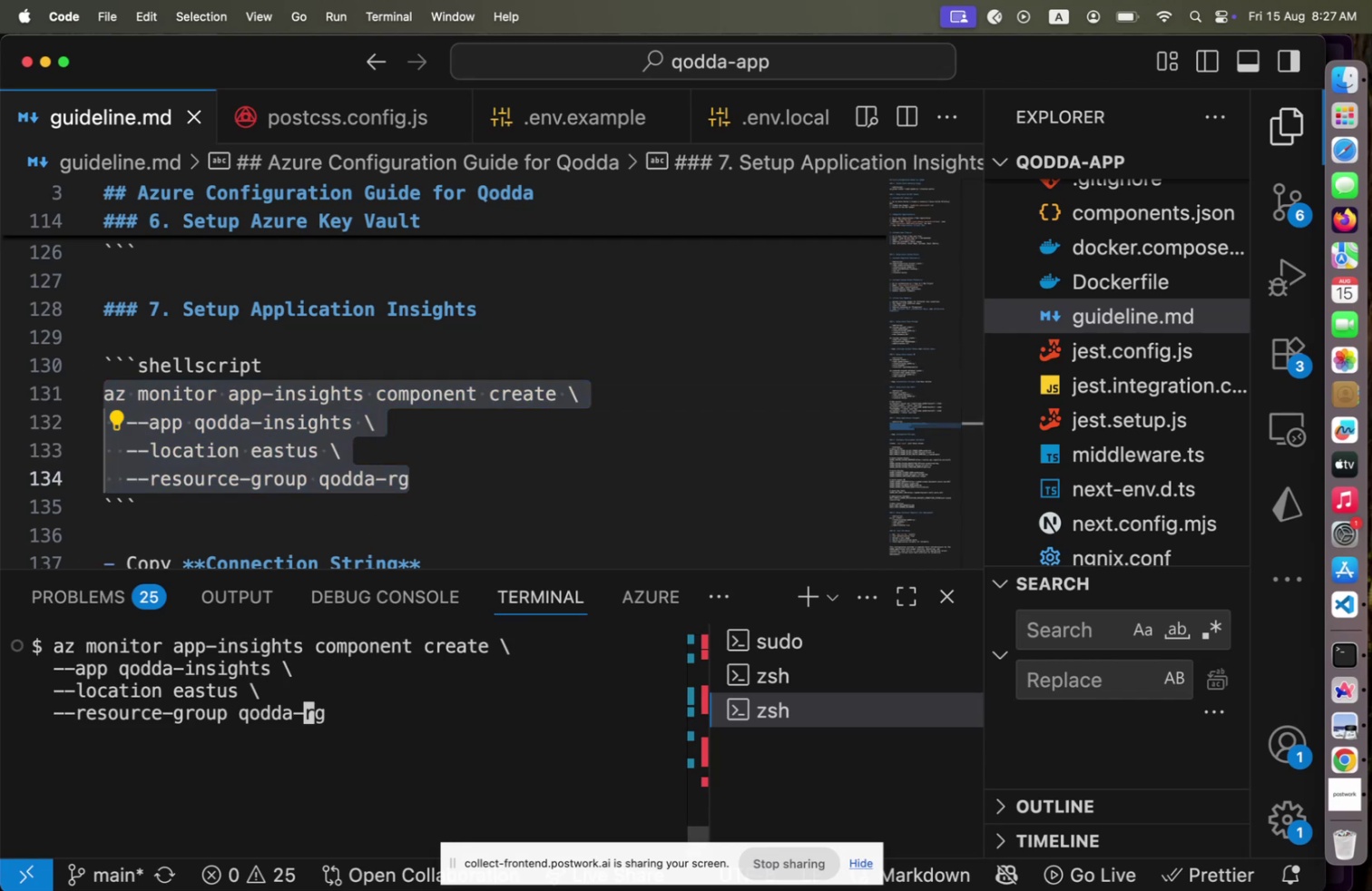 
key(ArrowLeft)
 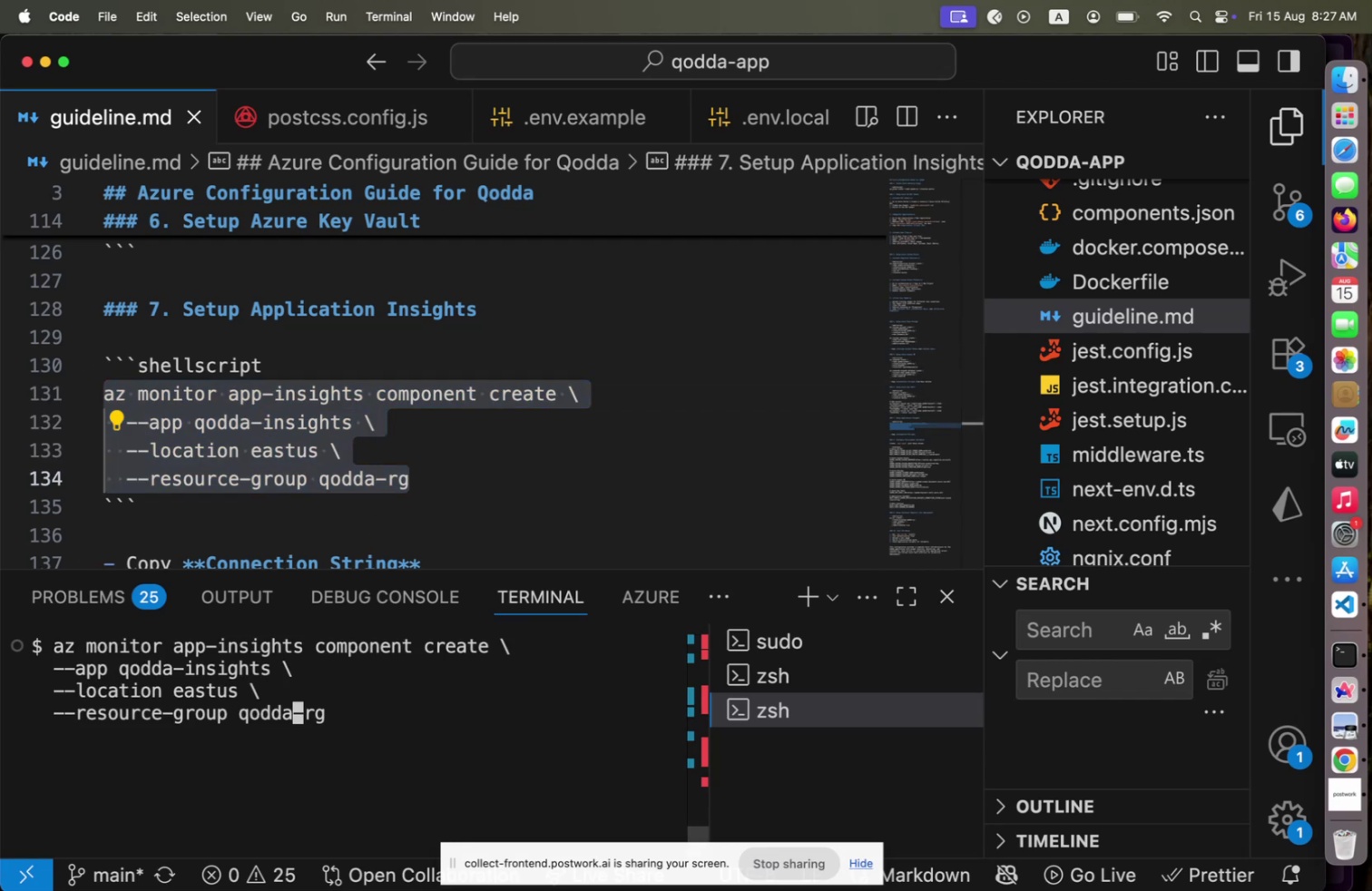 
key(ArrowLeft)
 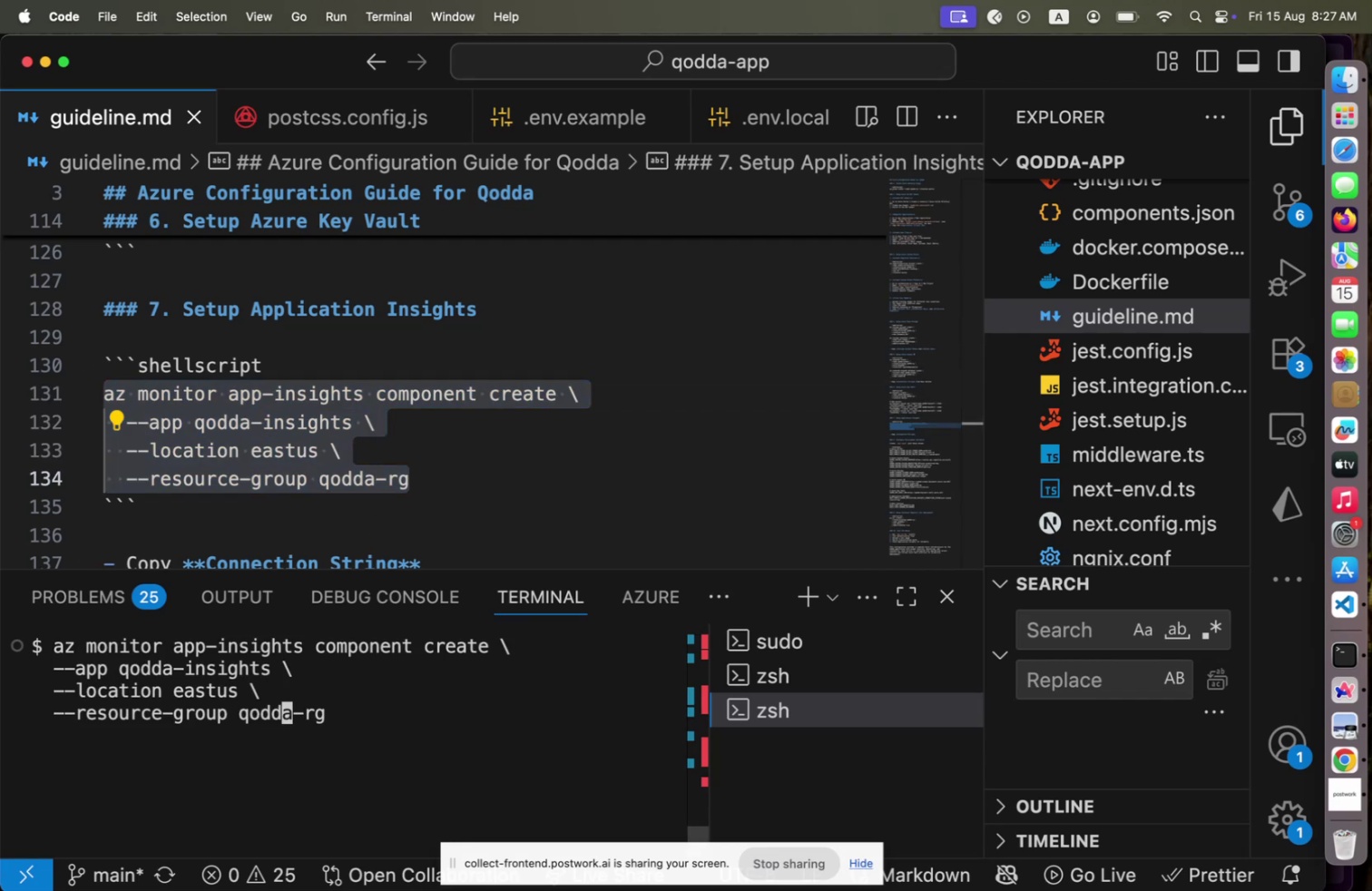 
key(ArrowLeft)
 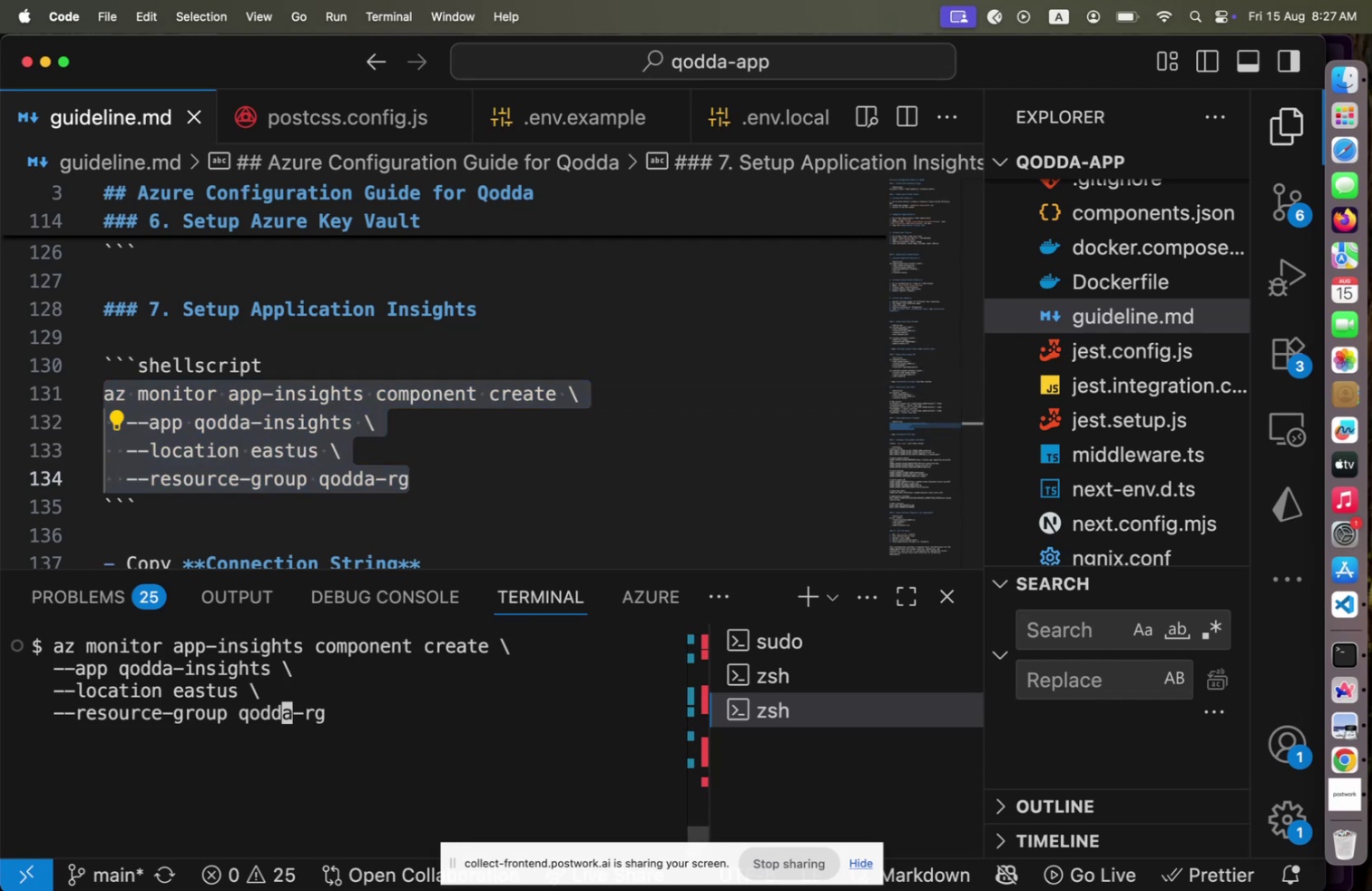 
key(ArrowLeft)
 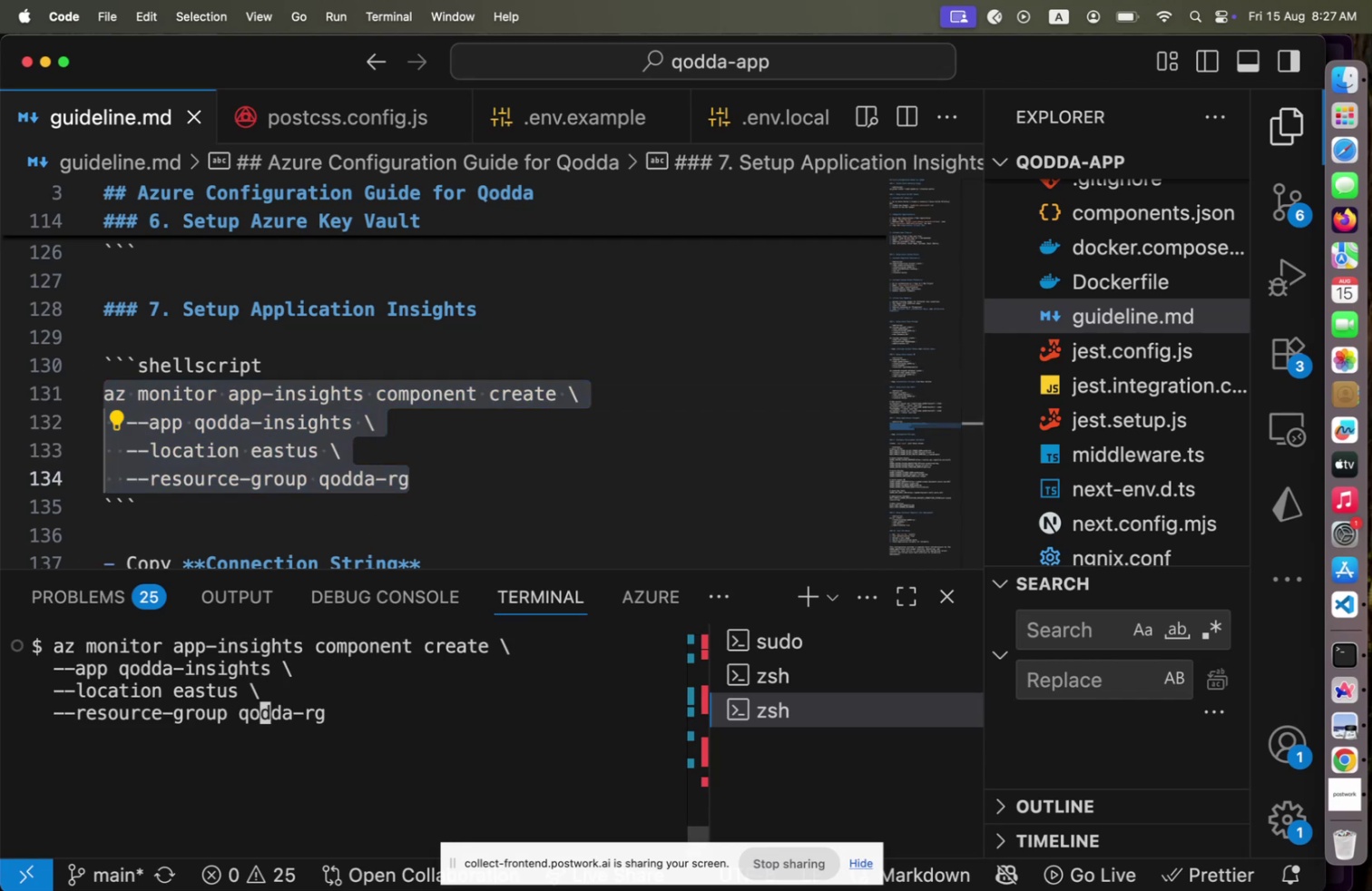 
key(ArrowLeft)
 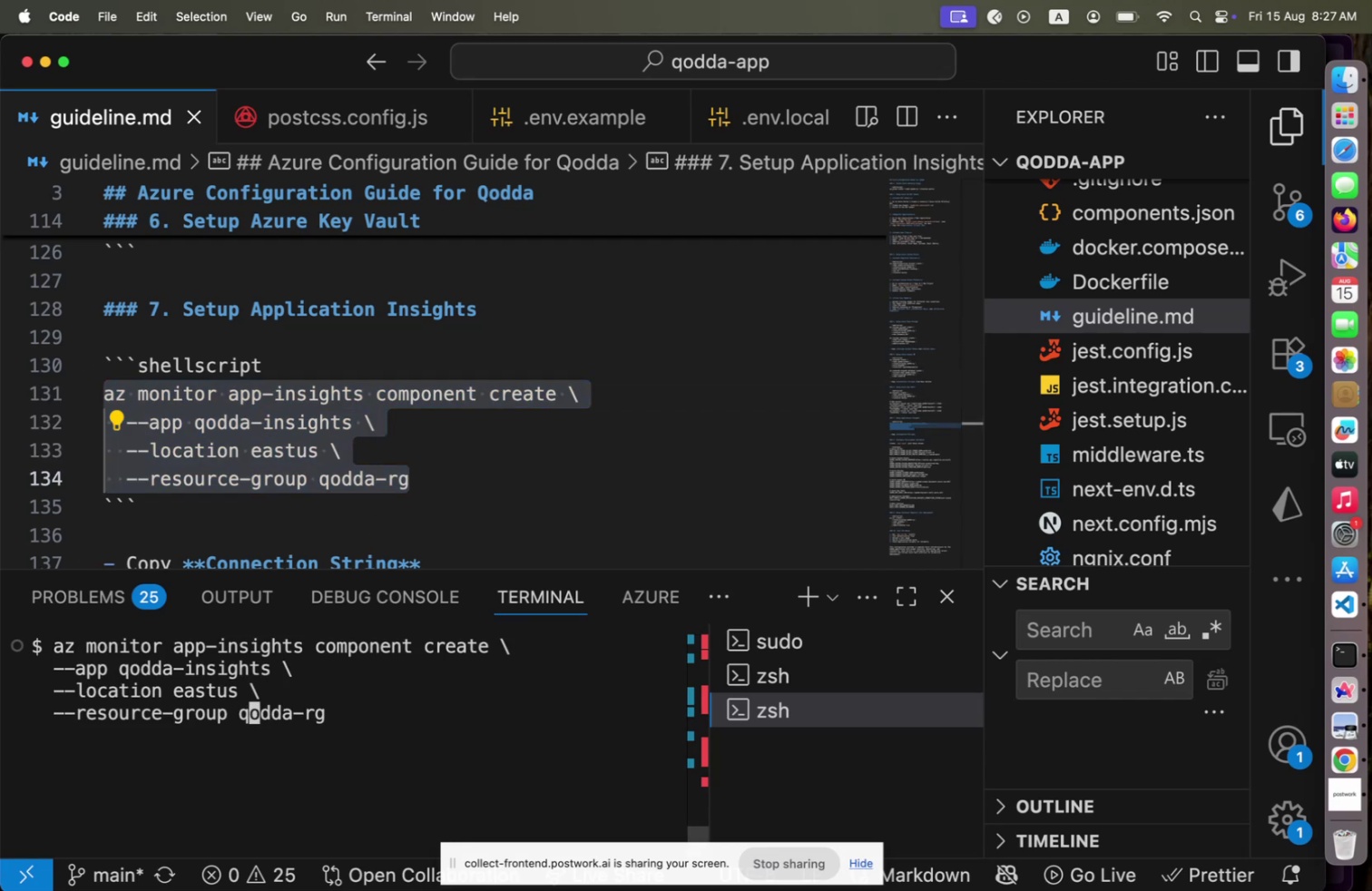 
key(ArrowLeft)
 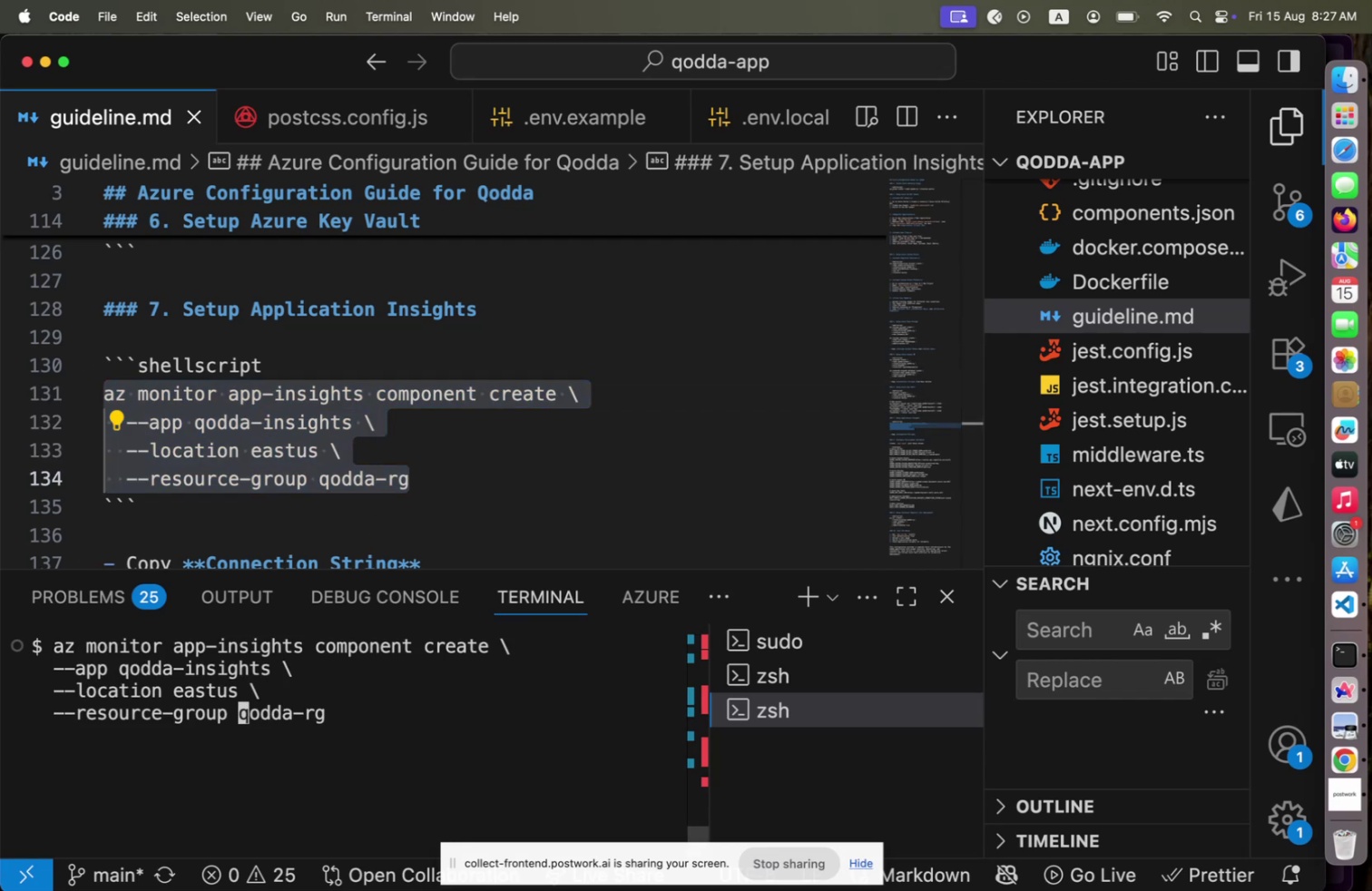 
type(gr)
key(Backspace)
key(Backspace)
type(rg0)
key(Backspace)
type(-)
 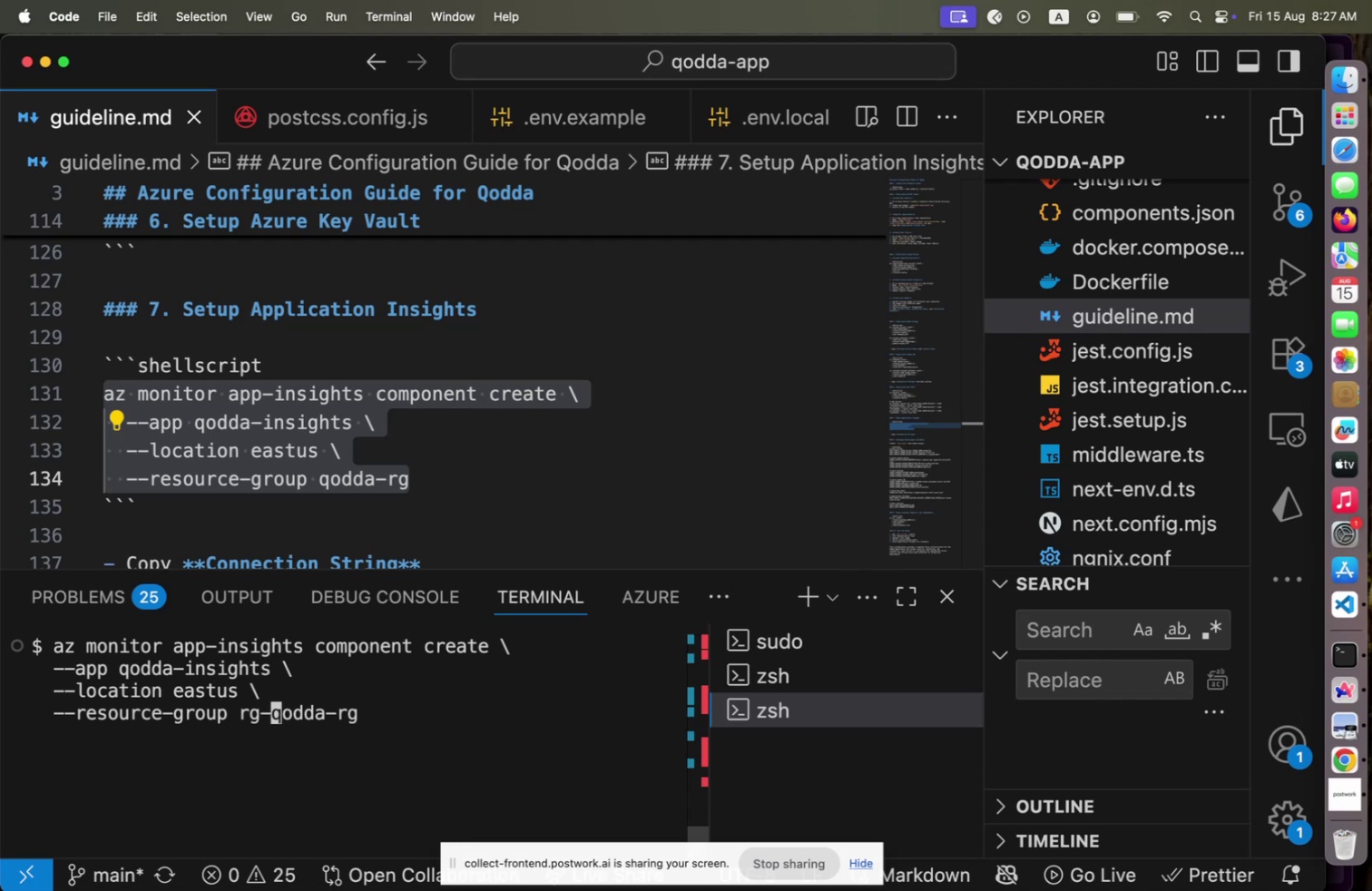 
hold_key(key=ArrowRight, duration=0.93)
 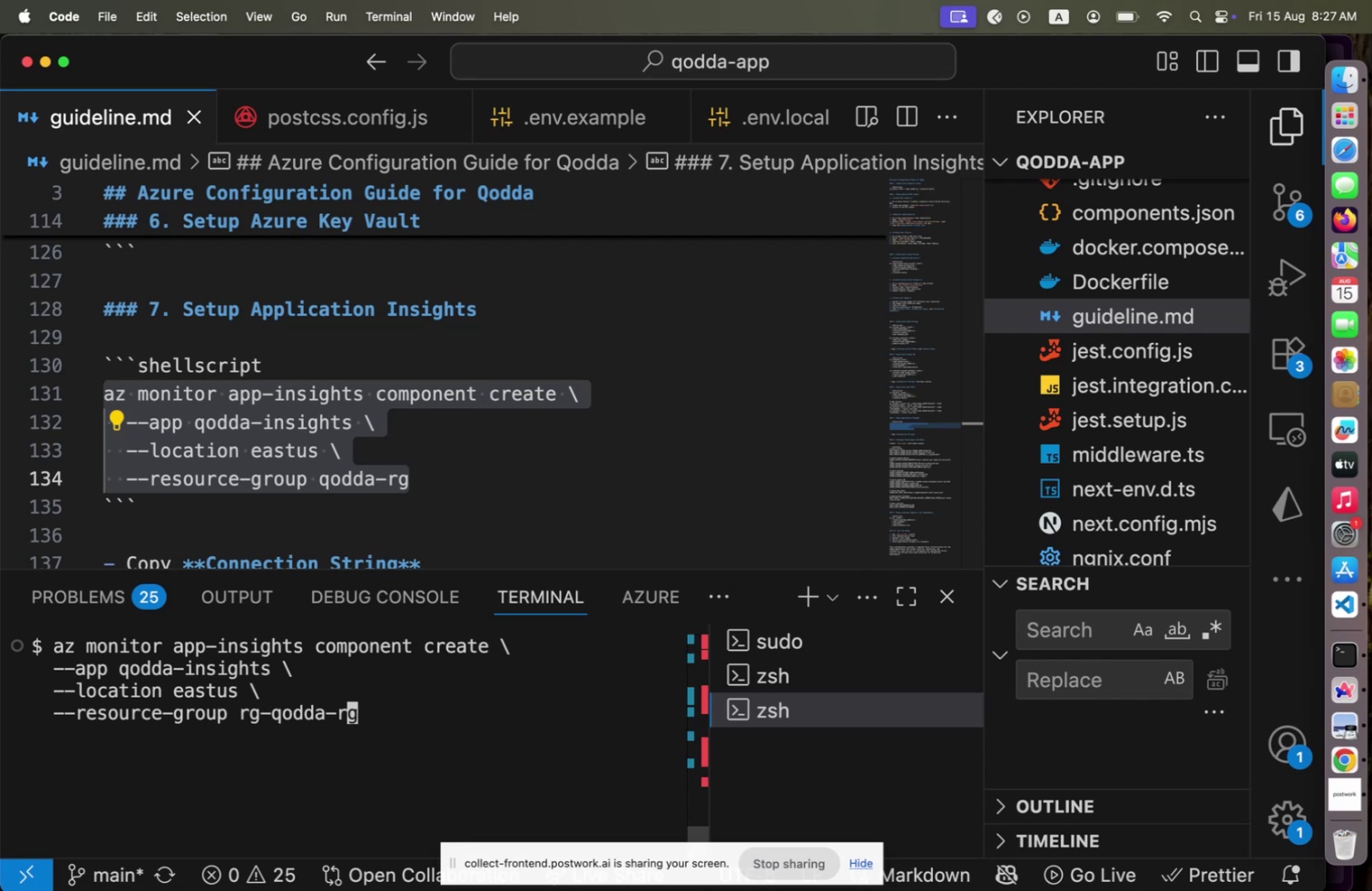 
key(ArrowRight)
 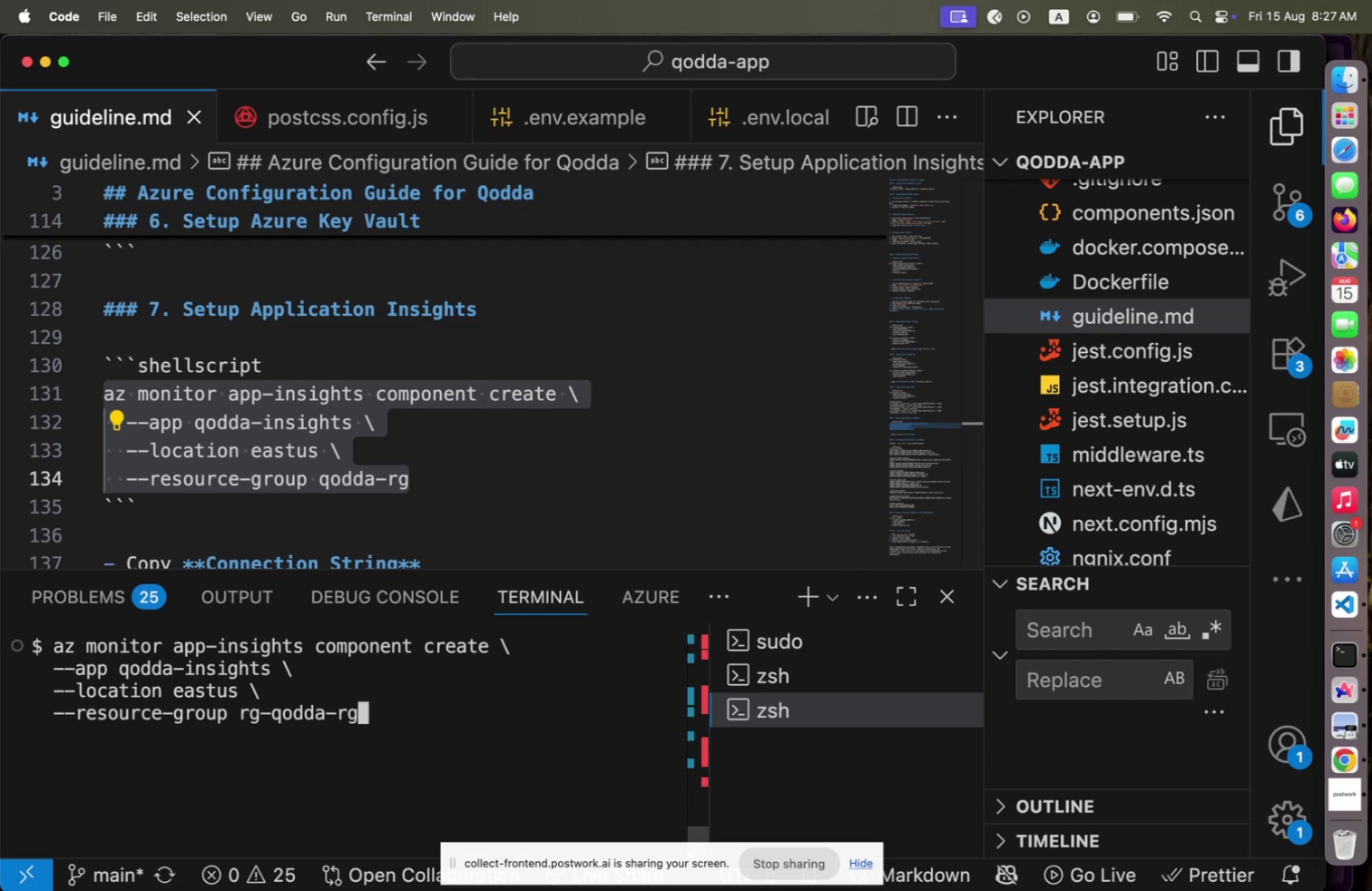 
key(ArrowRight)
 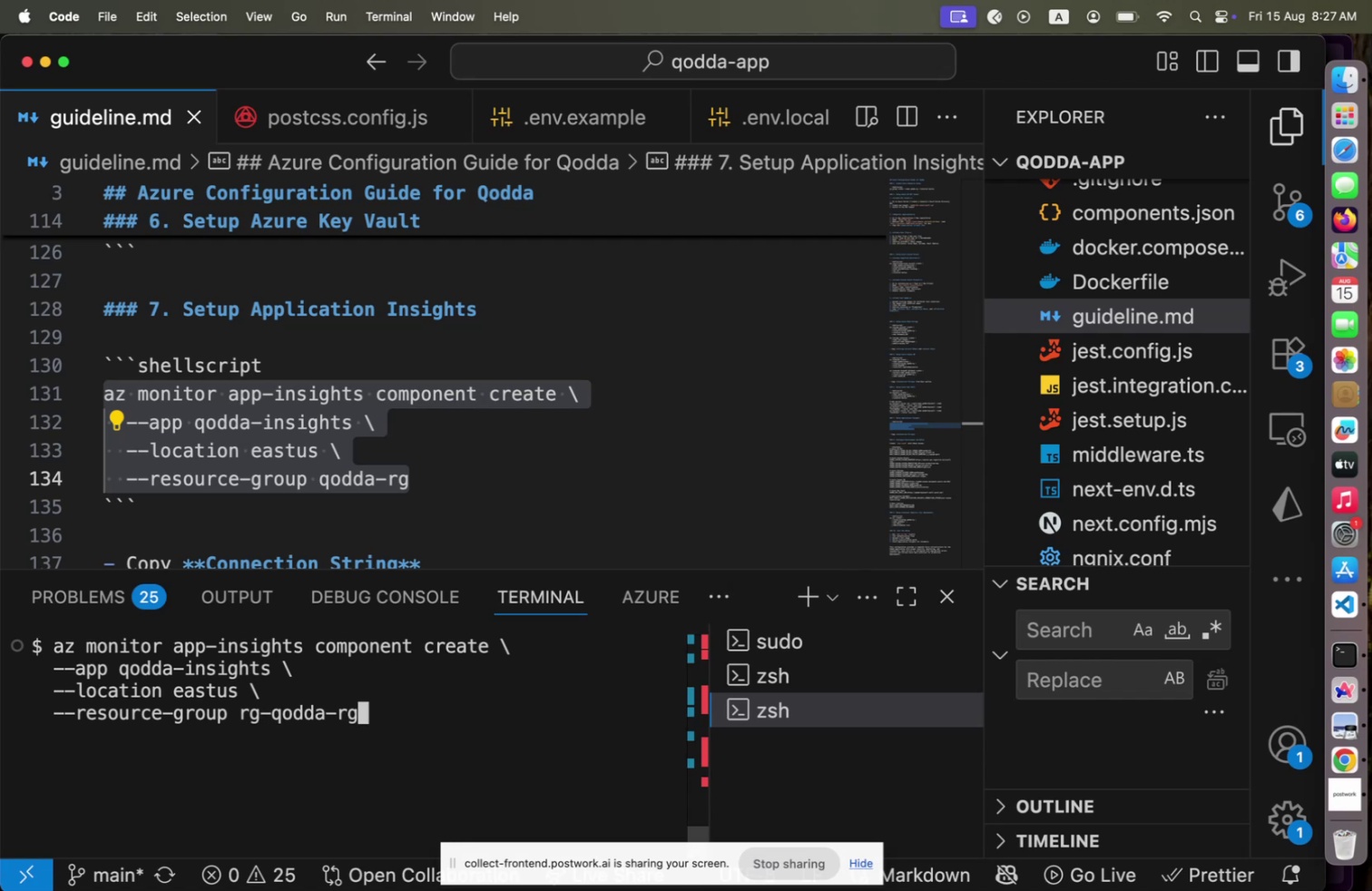 
key(Backspace)
key(Backspace)
type(staging)
 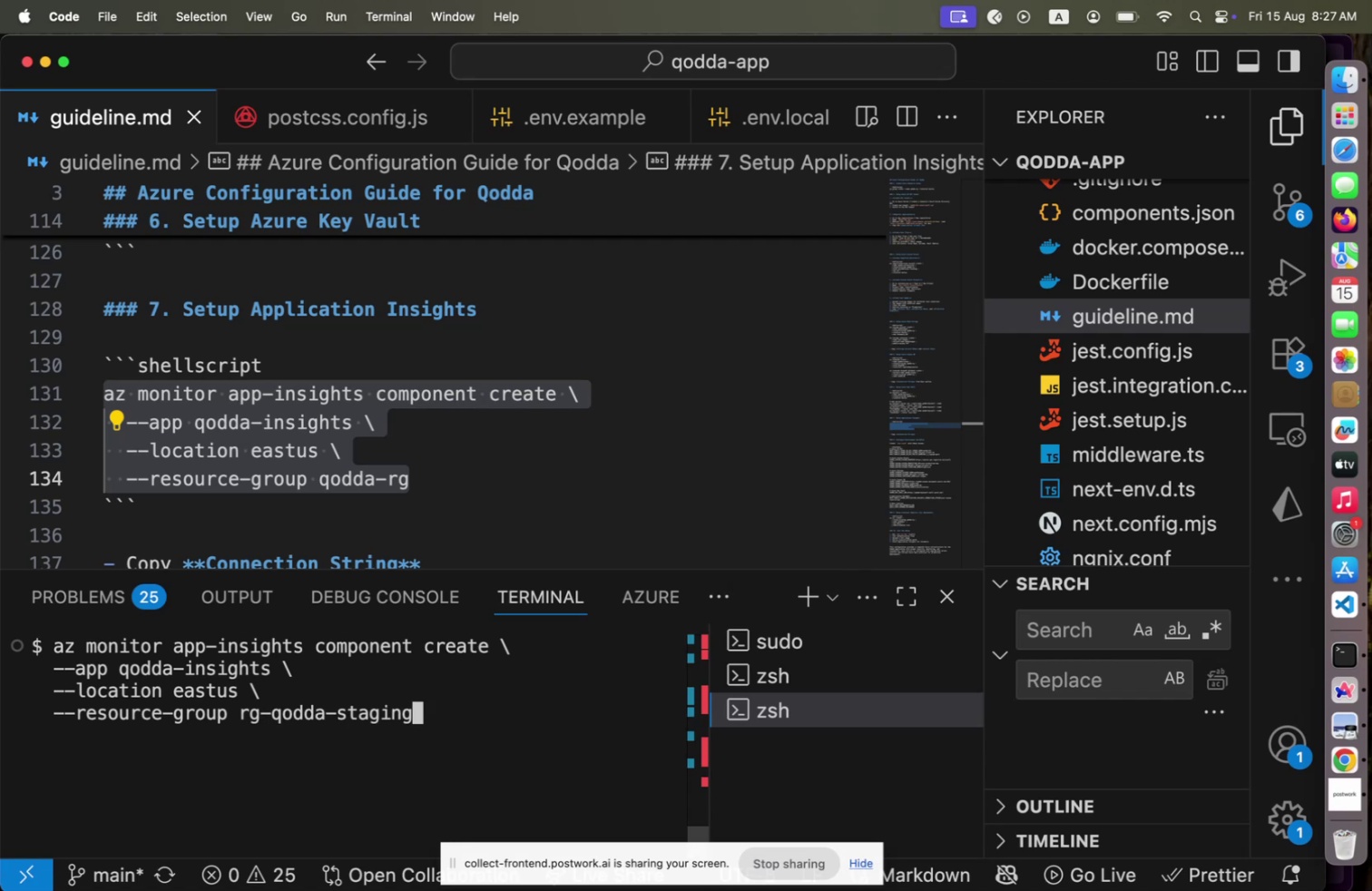 
key(ArrowUp)
 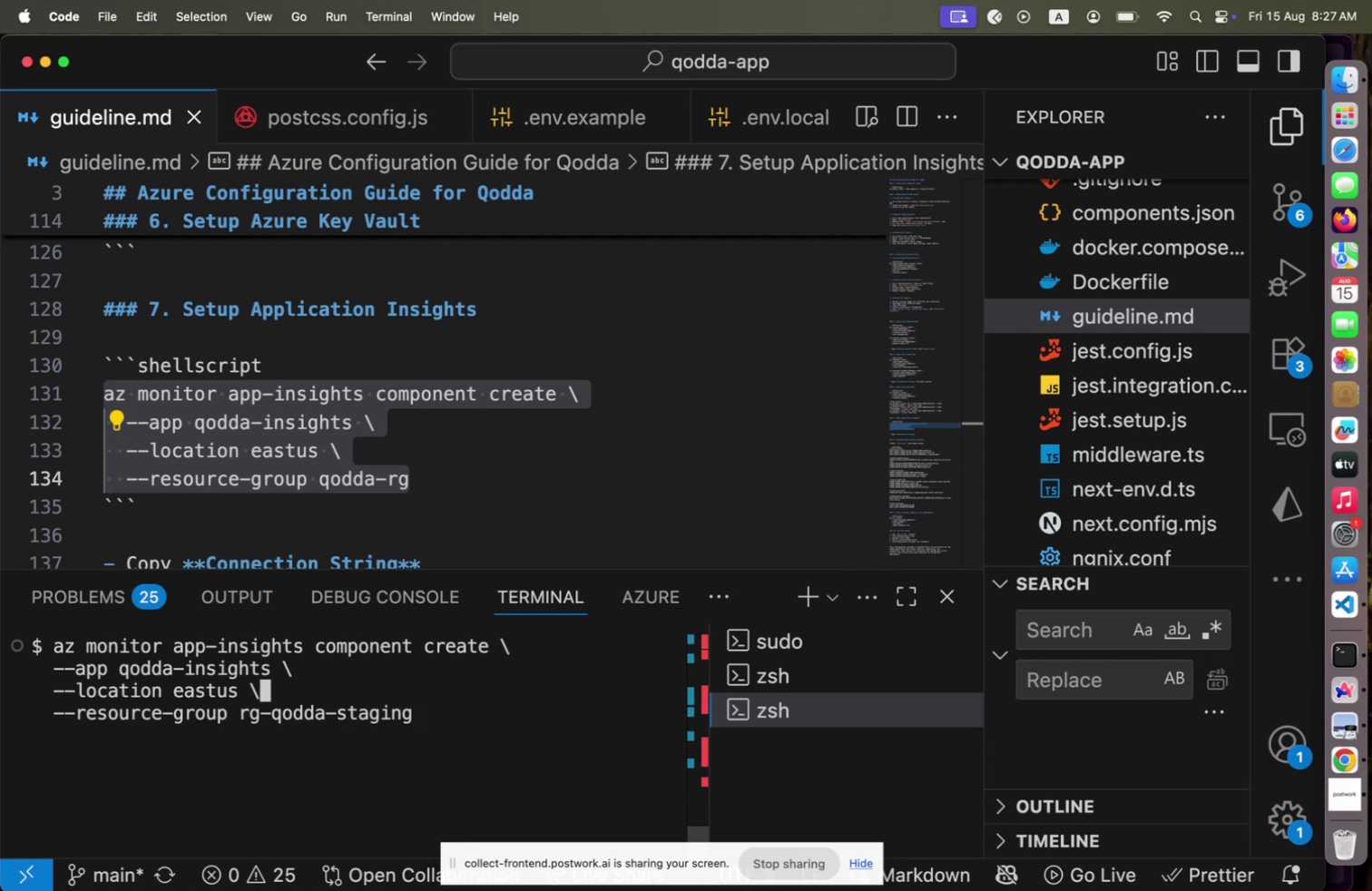 
key(ArrowLeft)
 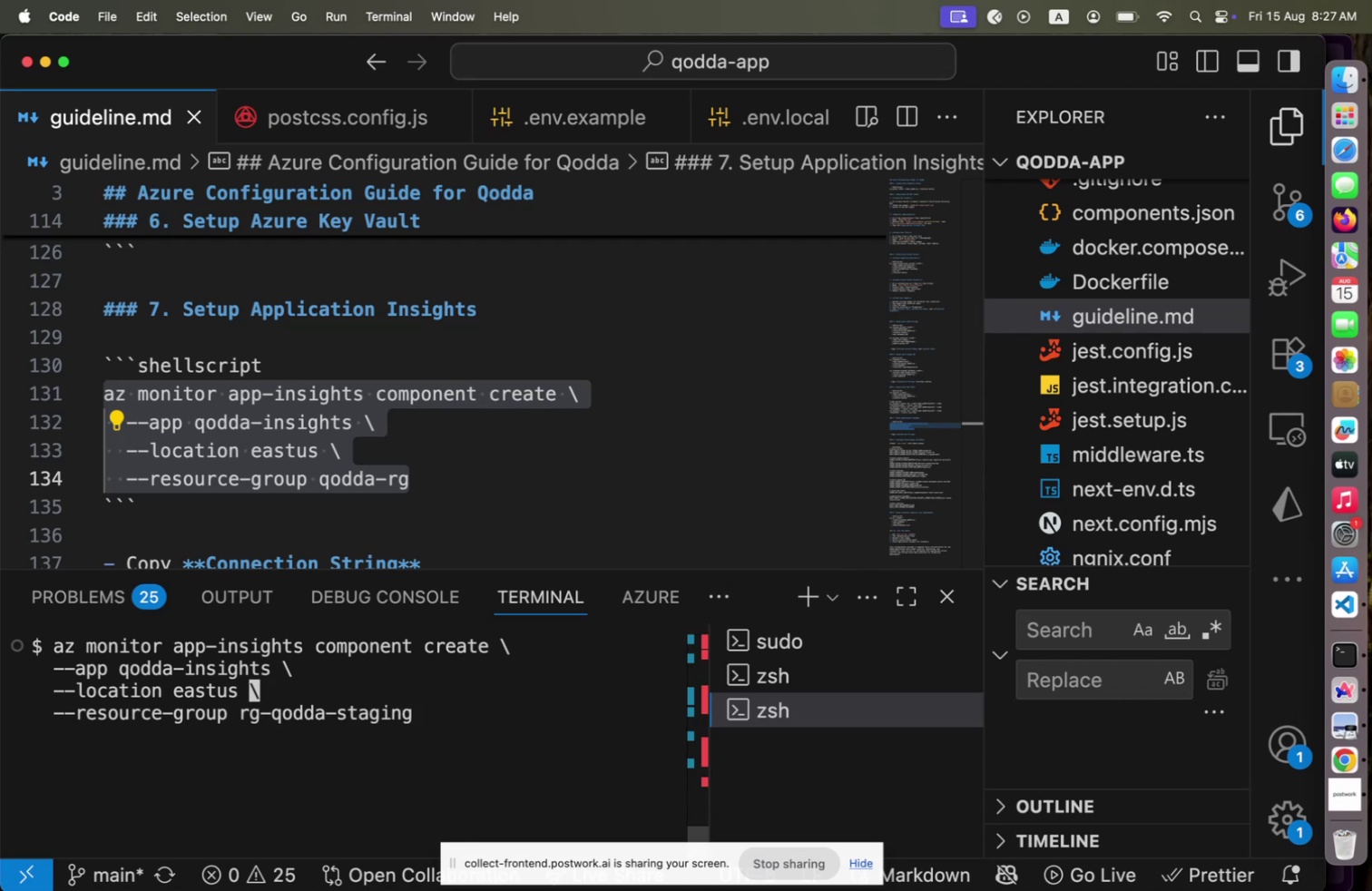 
key(ArrowLeft)
 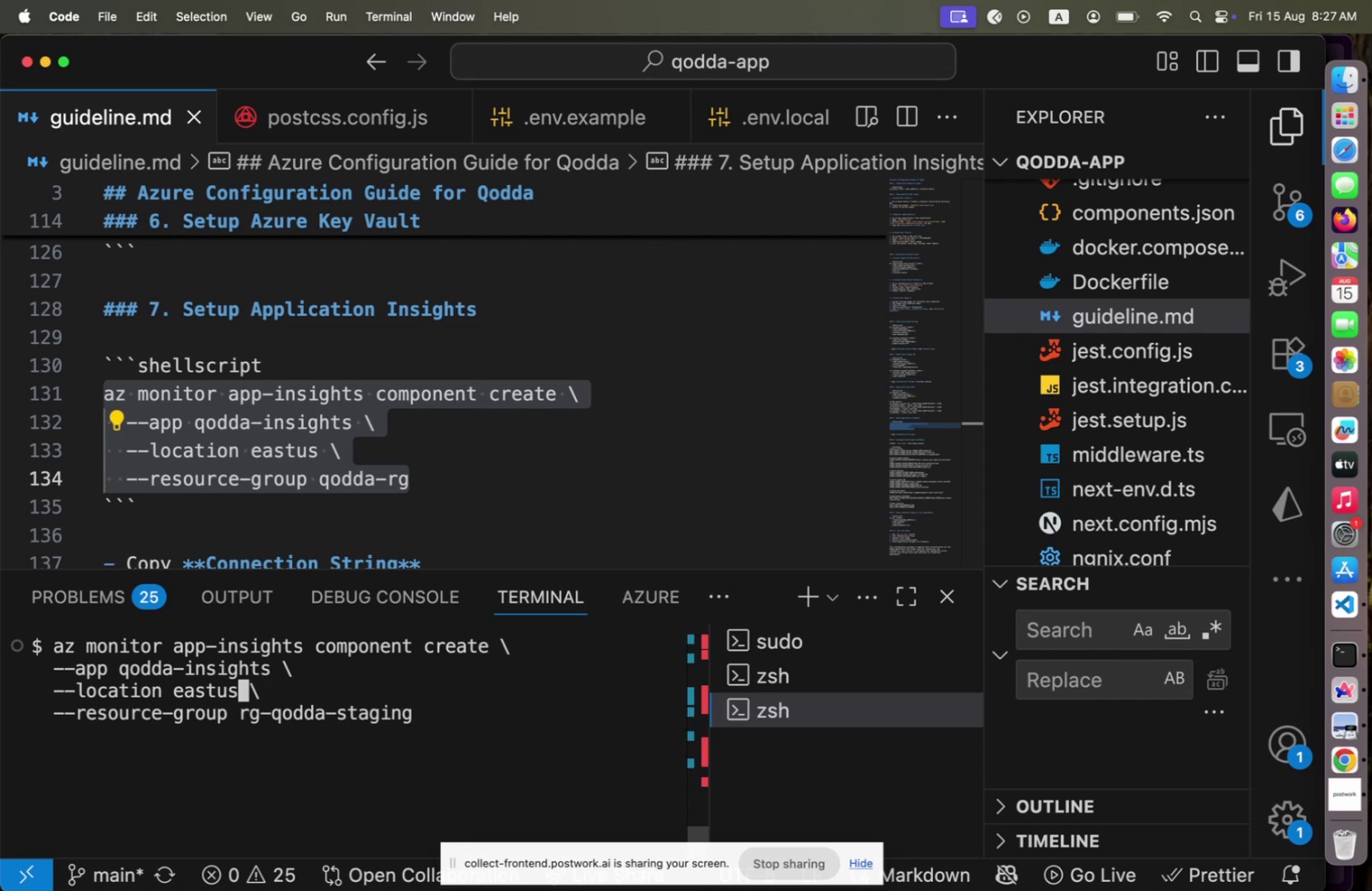 
key(2)
 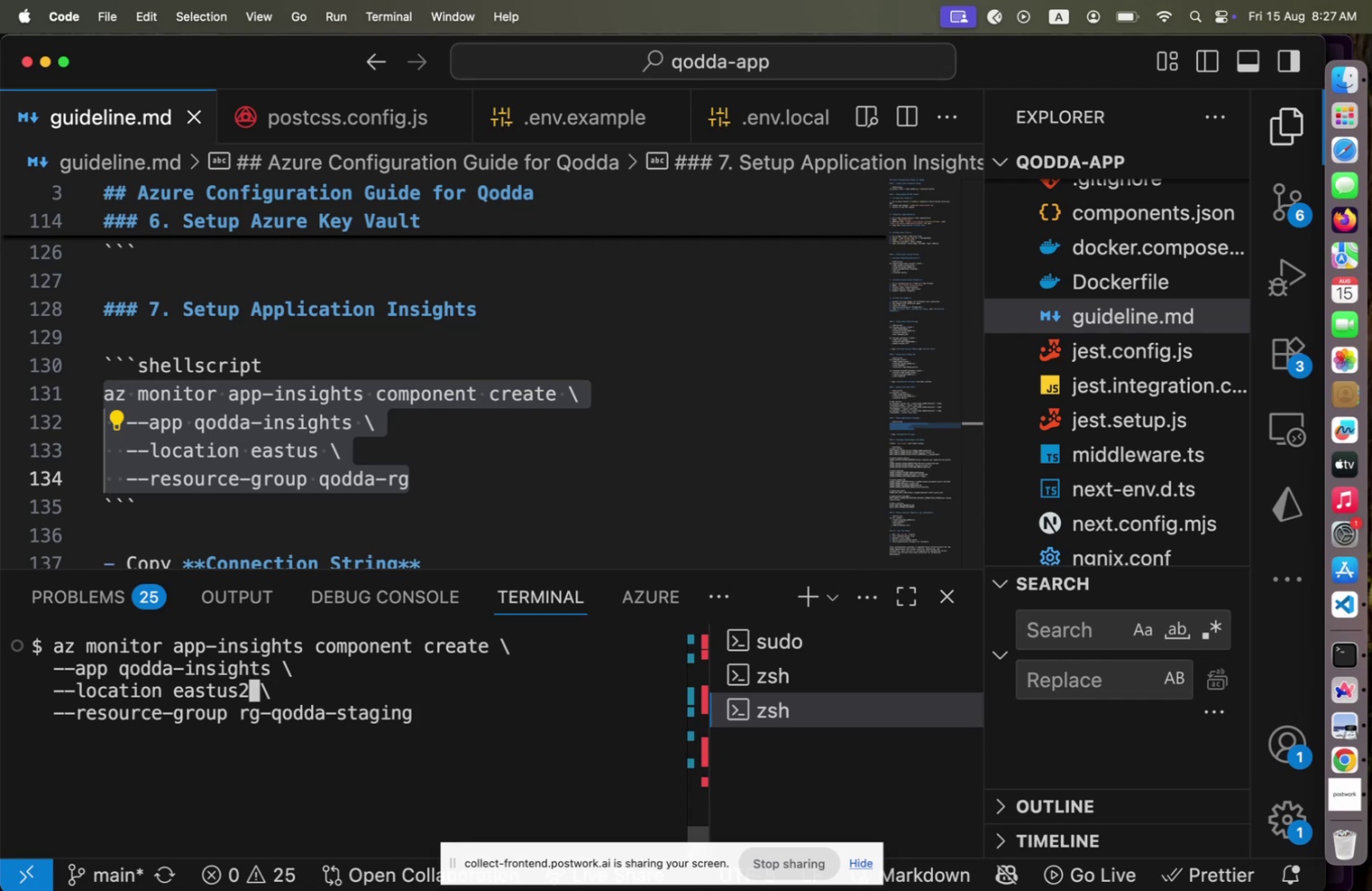 
key(ArrowLeft)
 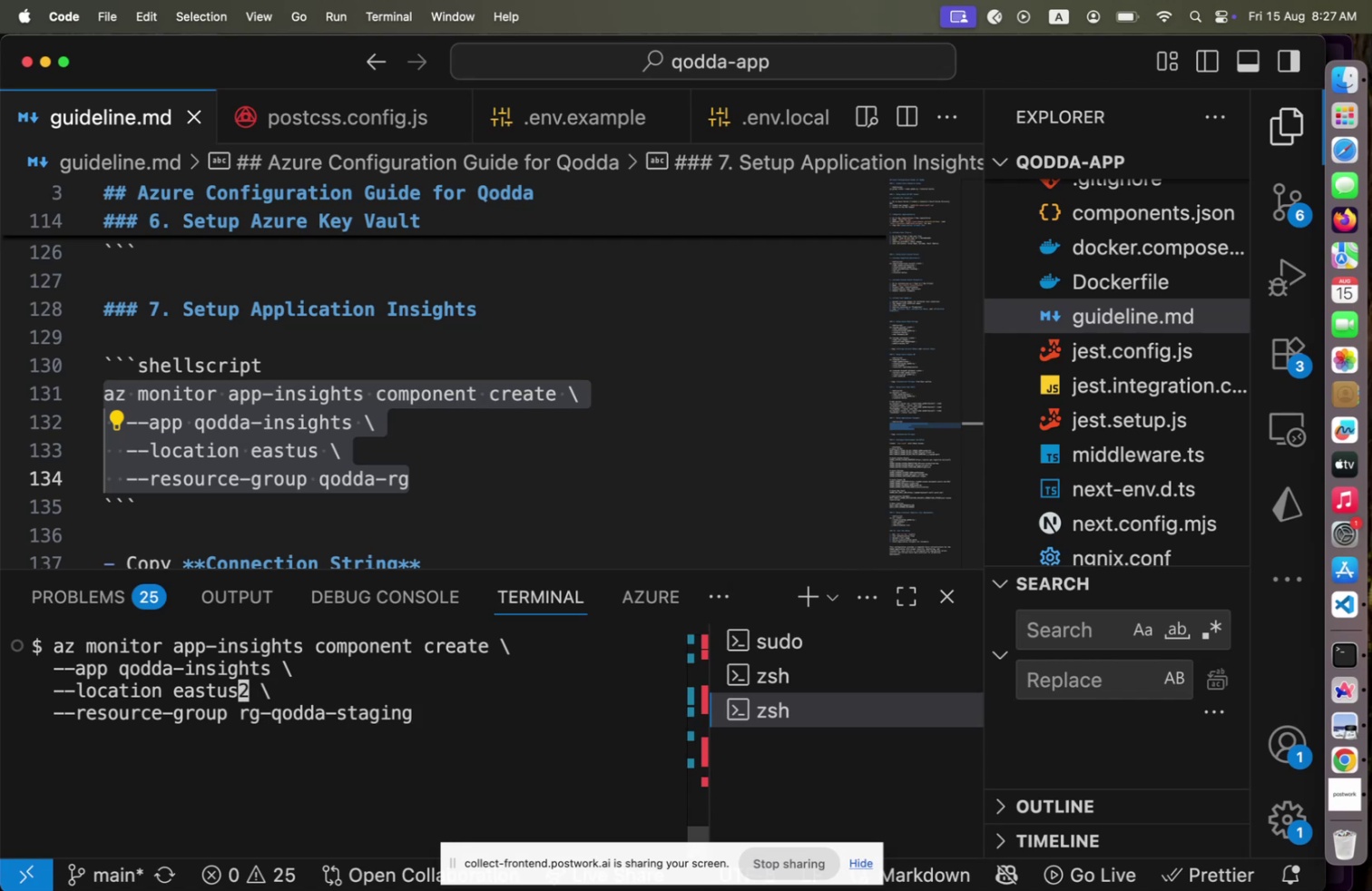 
key(ArrowUp)
 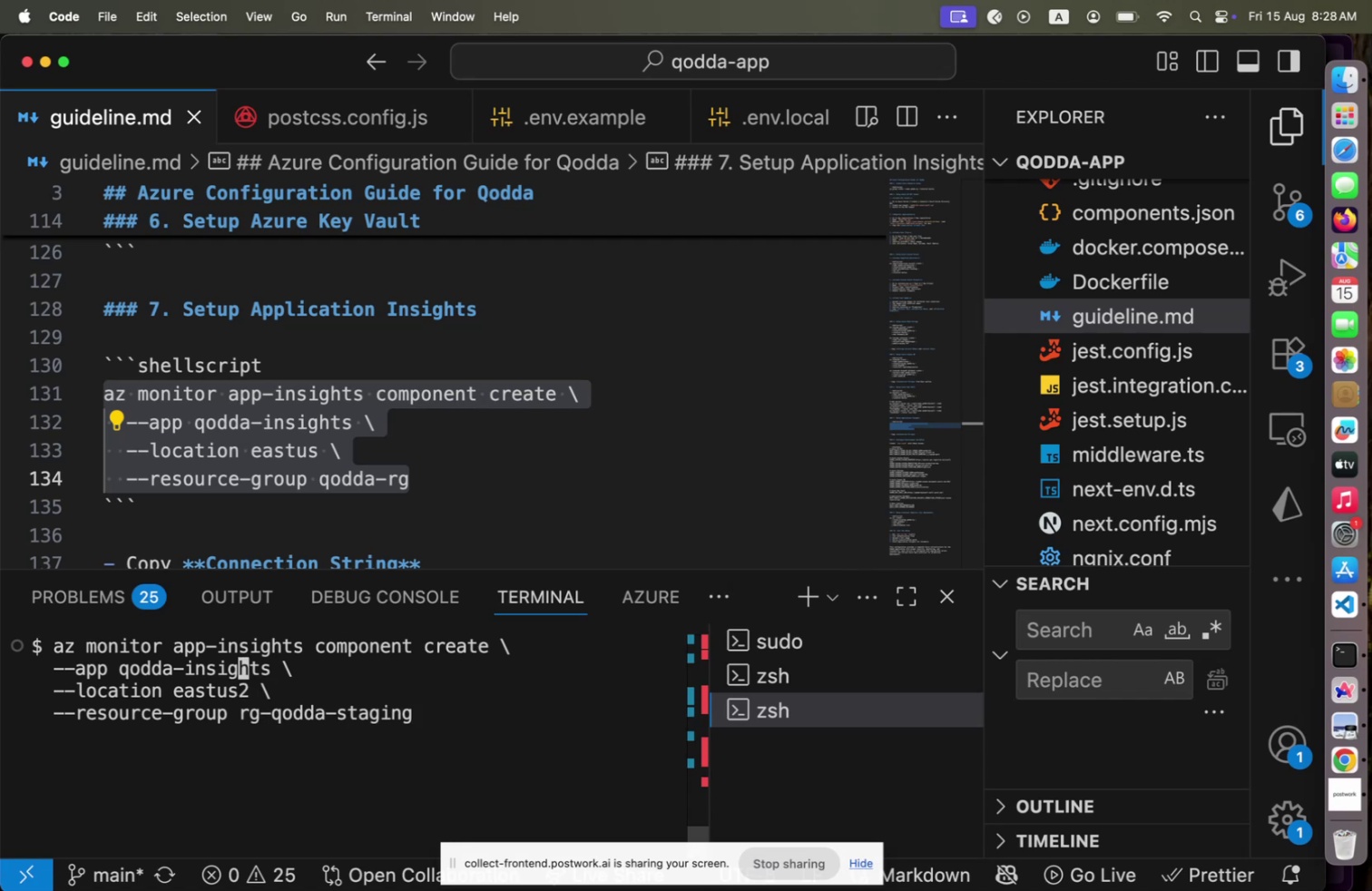 
key(ArrowRight)
 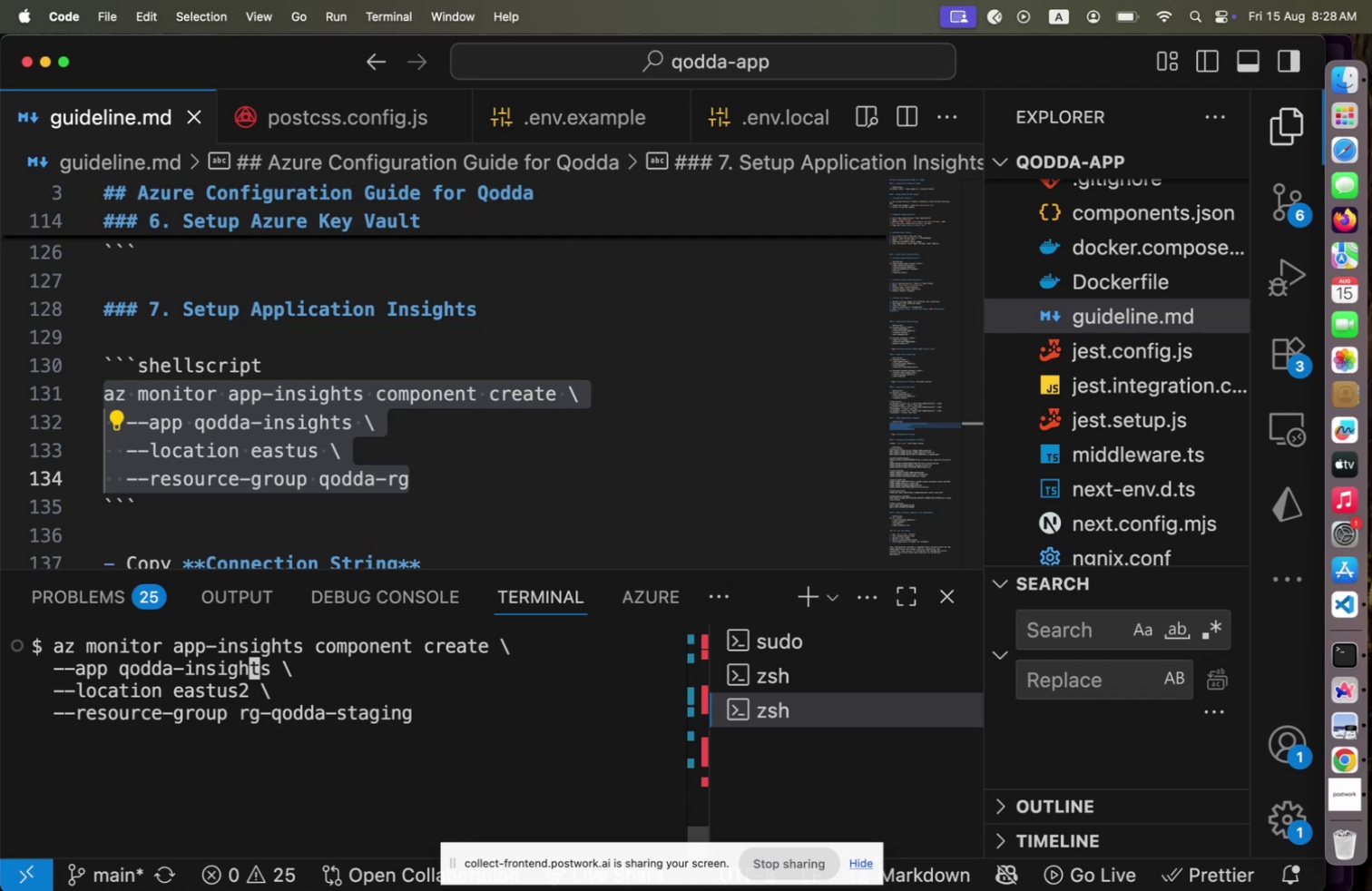 
key(ArrowRight)
 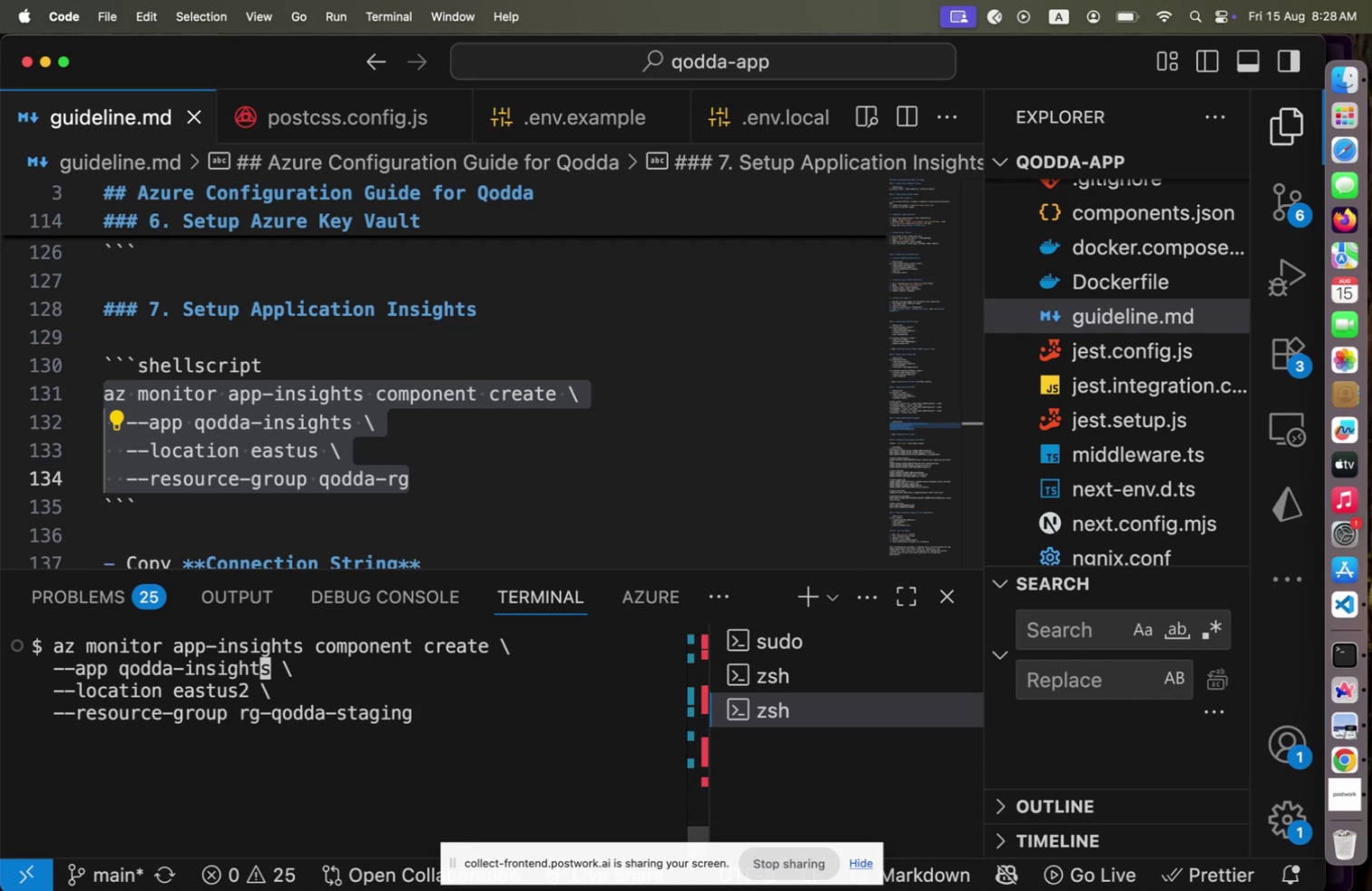 
key(ArrowLeft)
 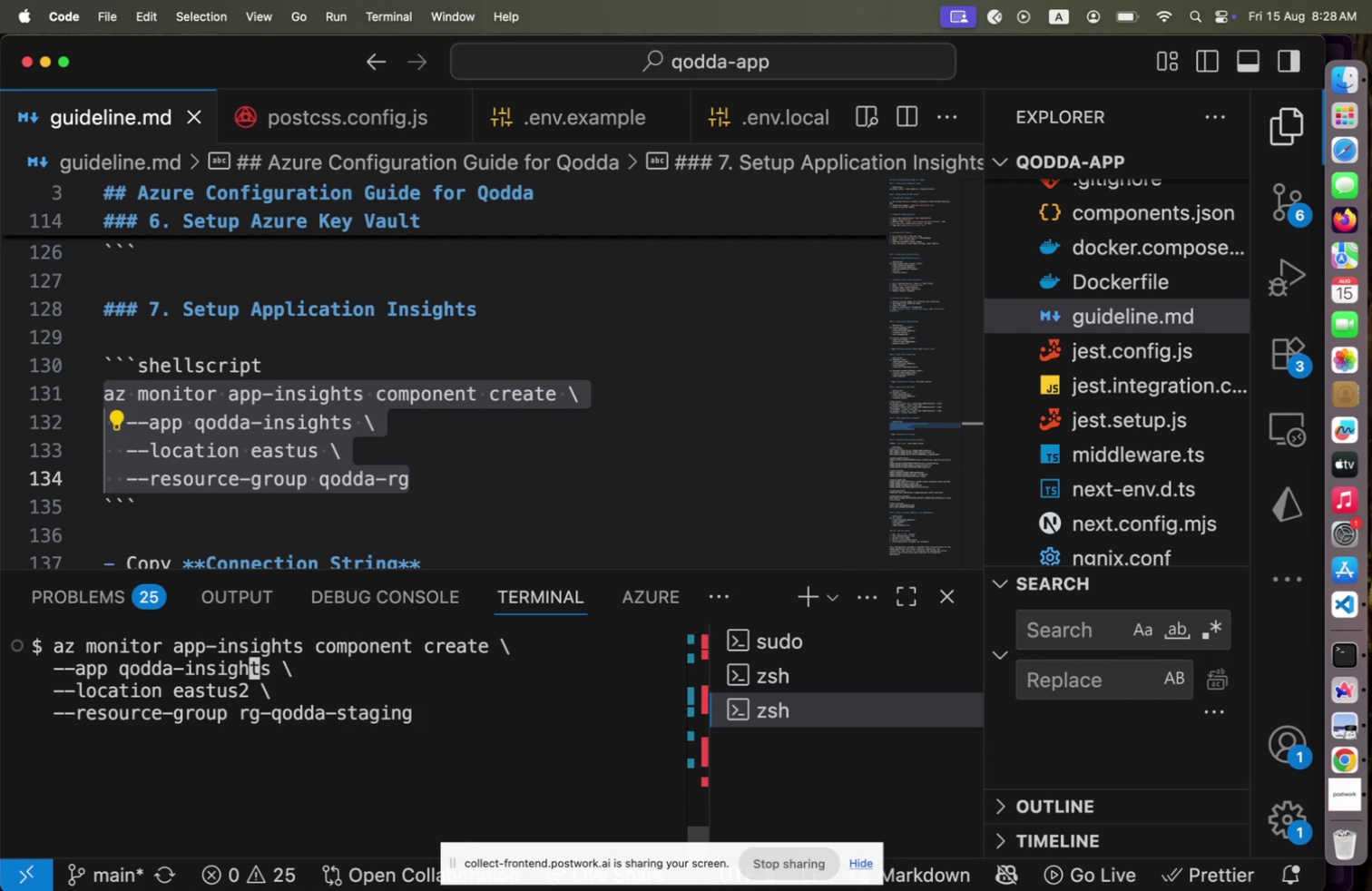 
key(ArrowRight)
 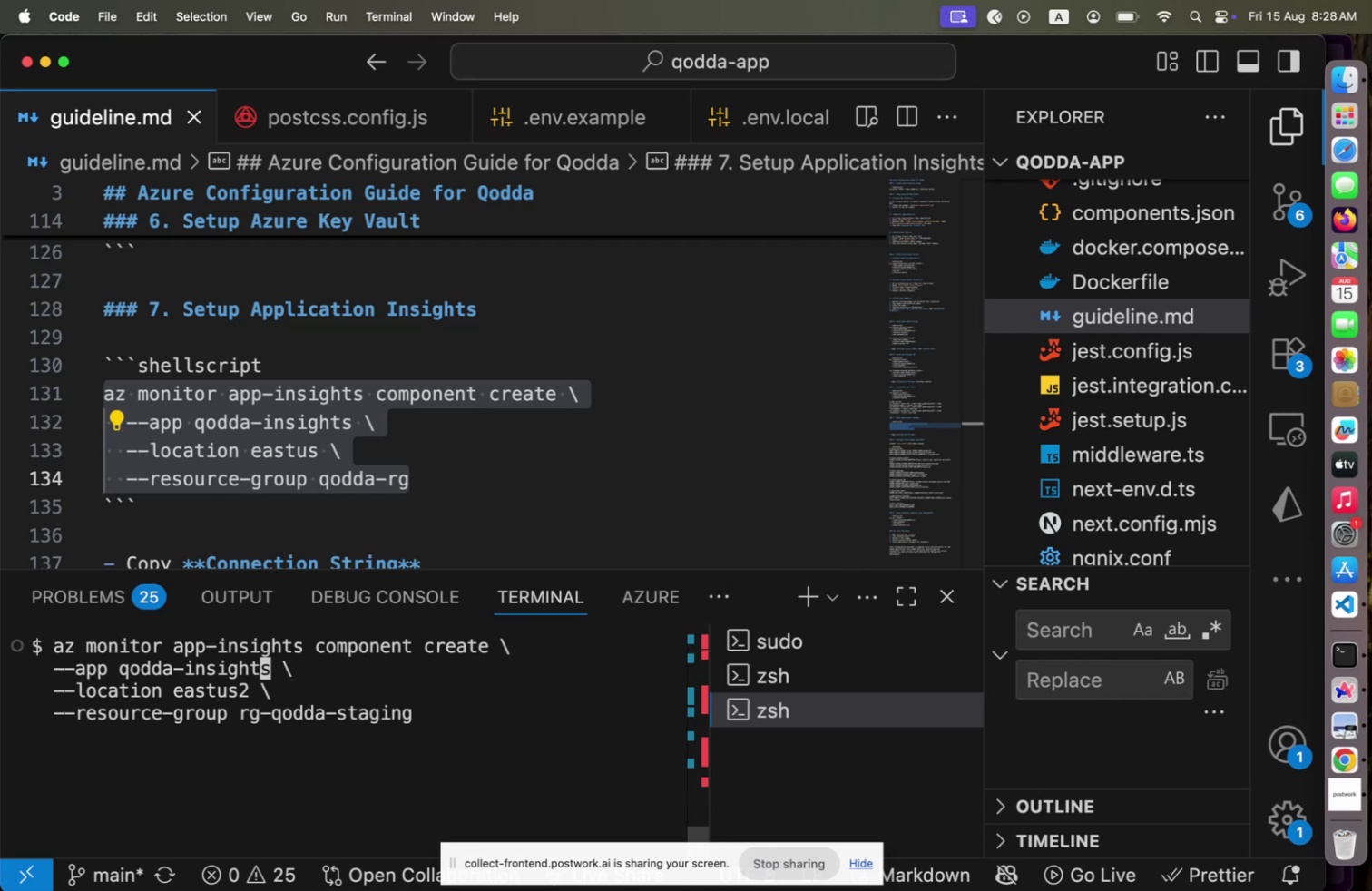 
key(ArrowRight)
 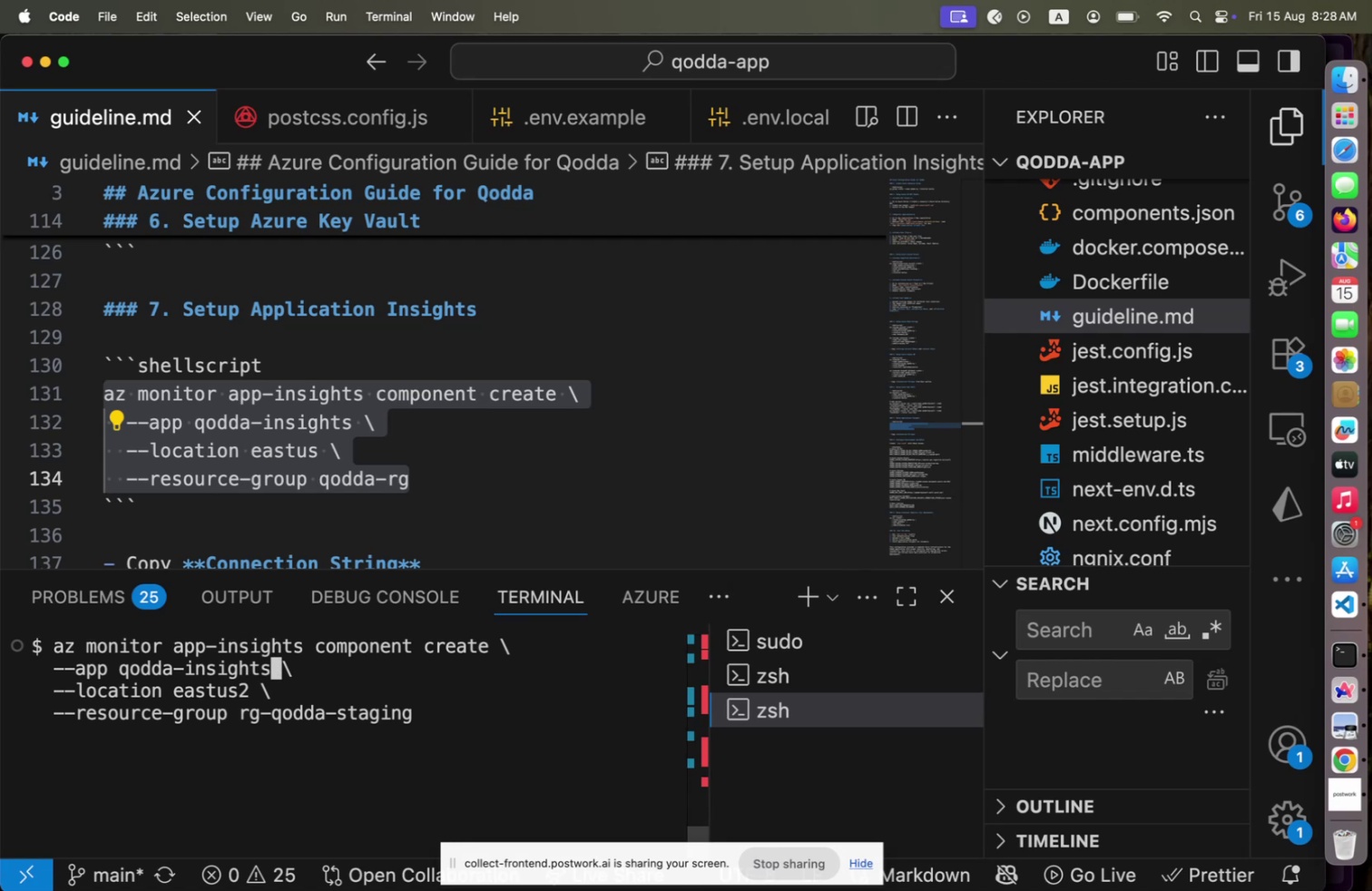 
type(-staging)
 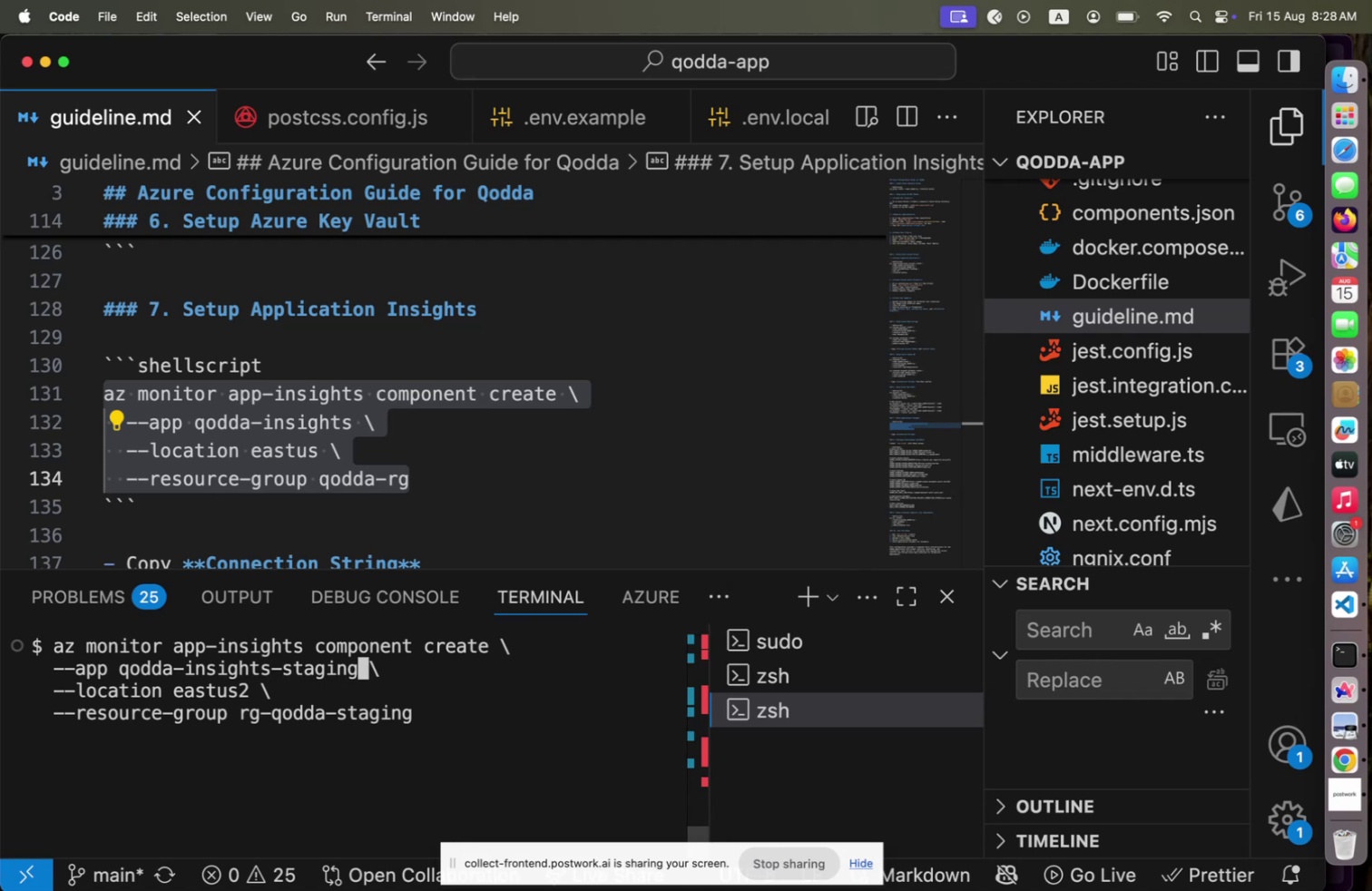 
key(Enter)
 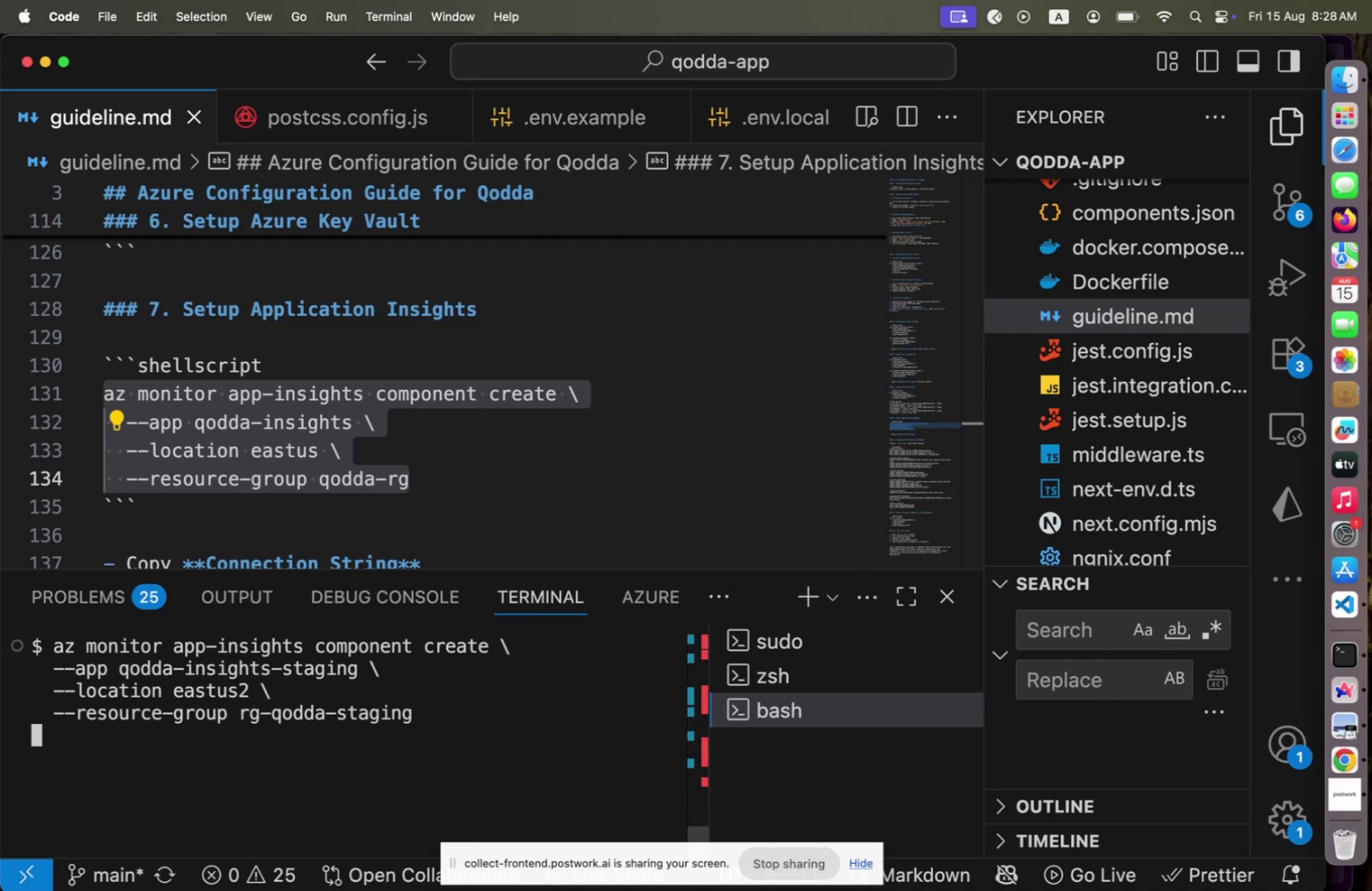 
wait(22.55)
 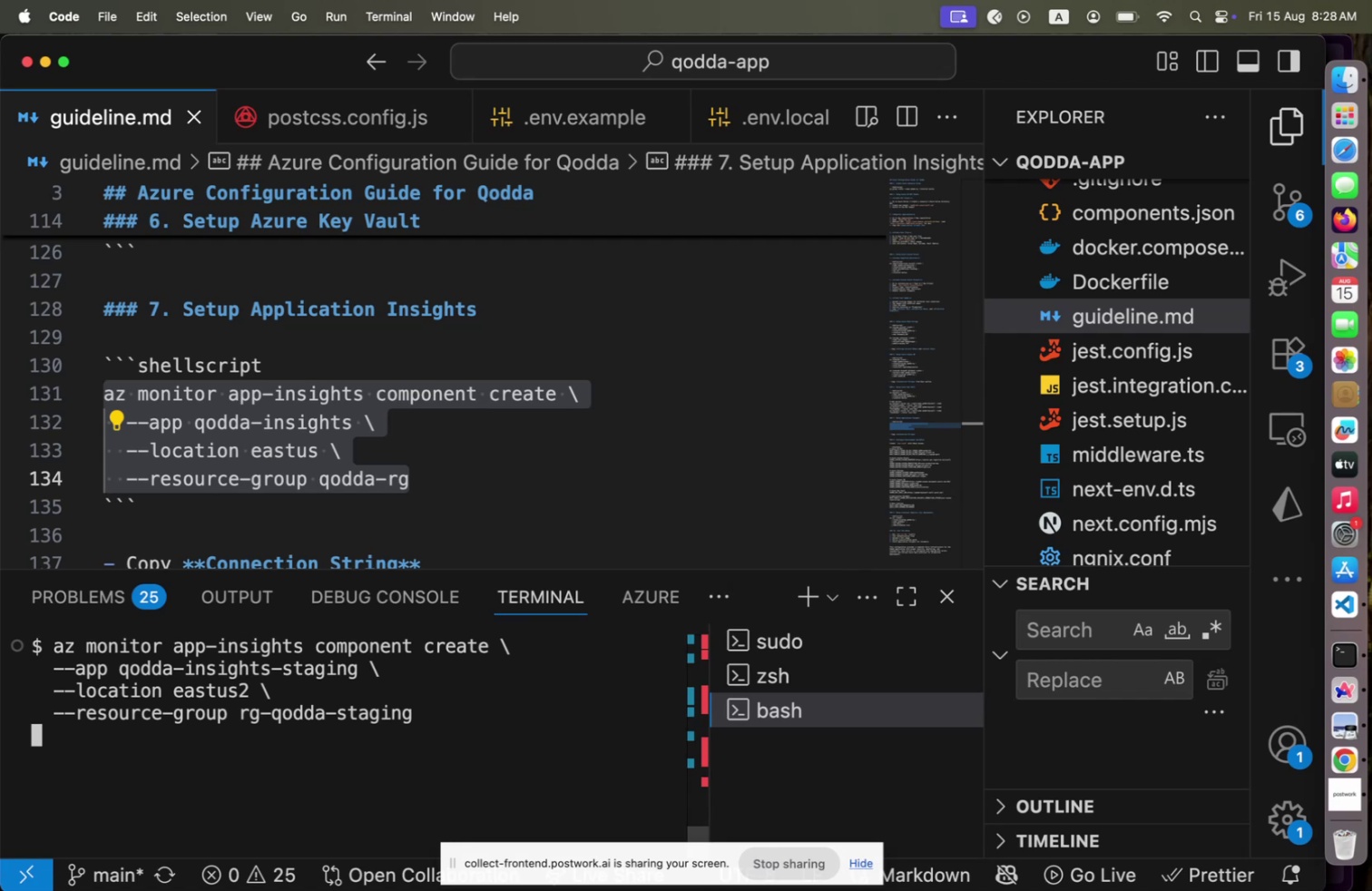 
scroll: coordinate [277, 761], scroll_direction: up, amount: 9.0
 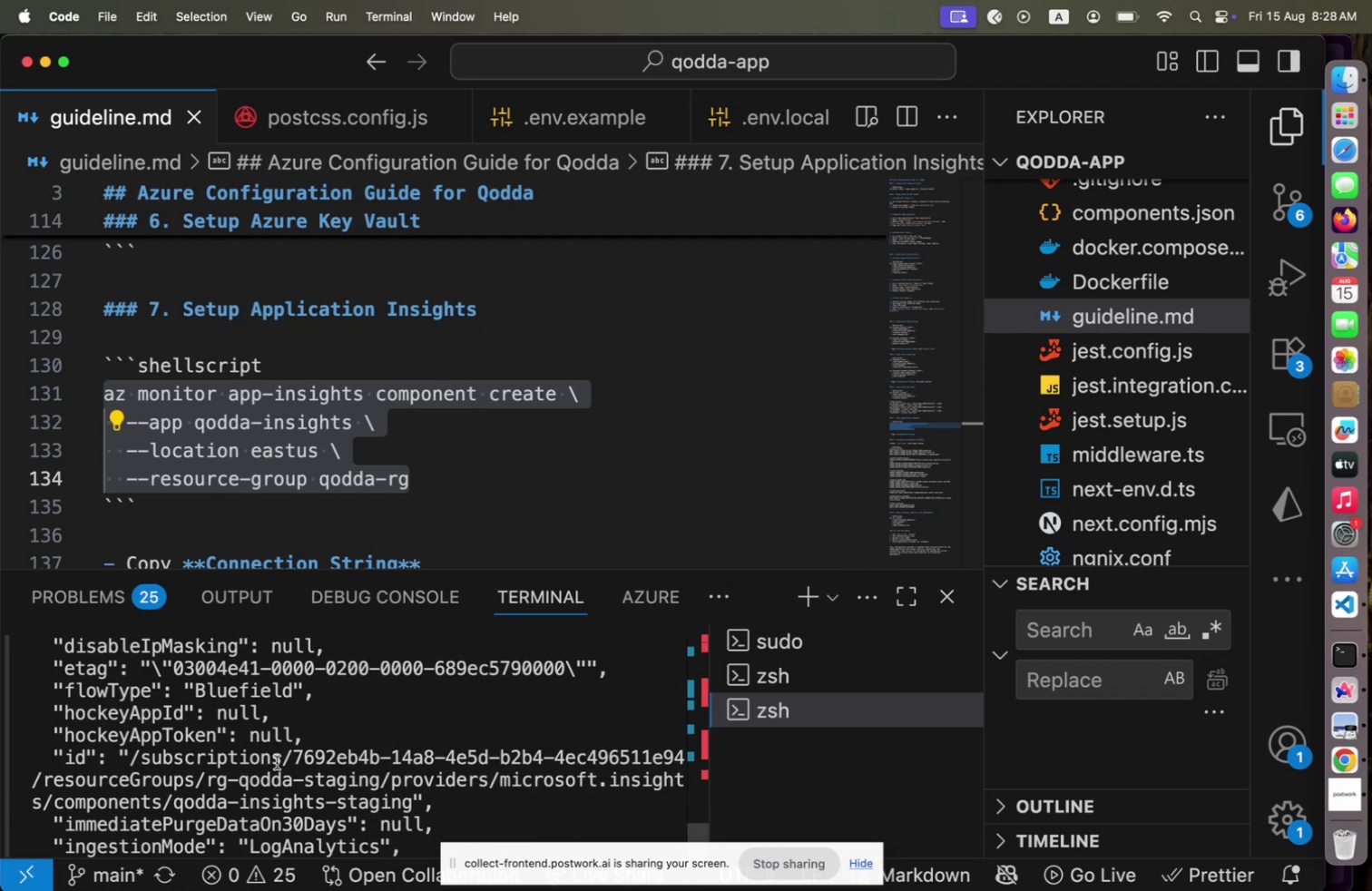 
key(Meta+CommandLeft)
 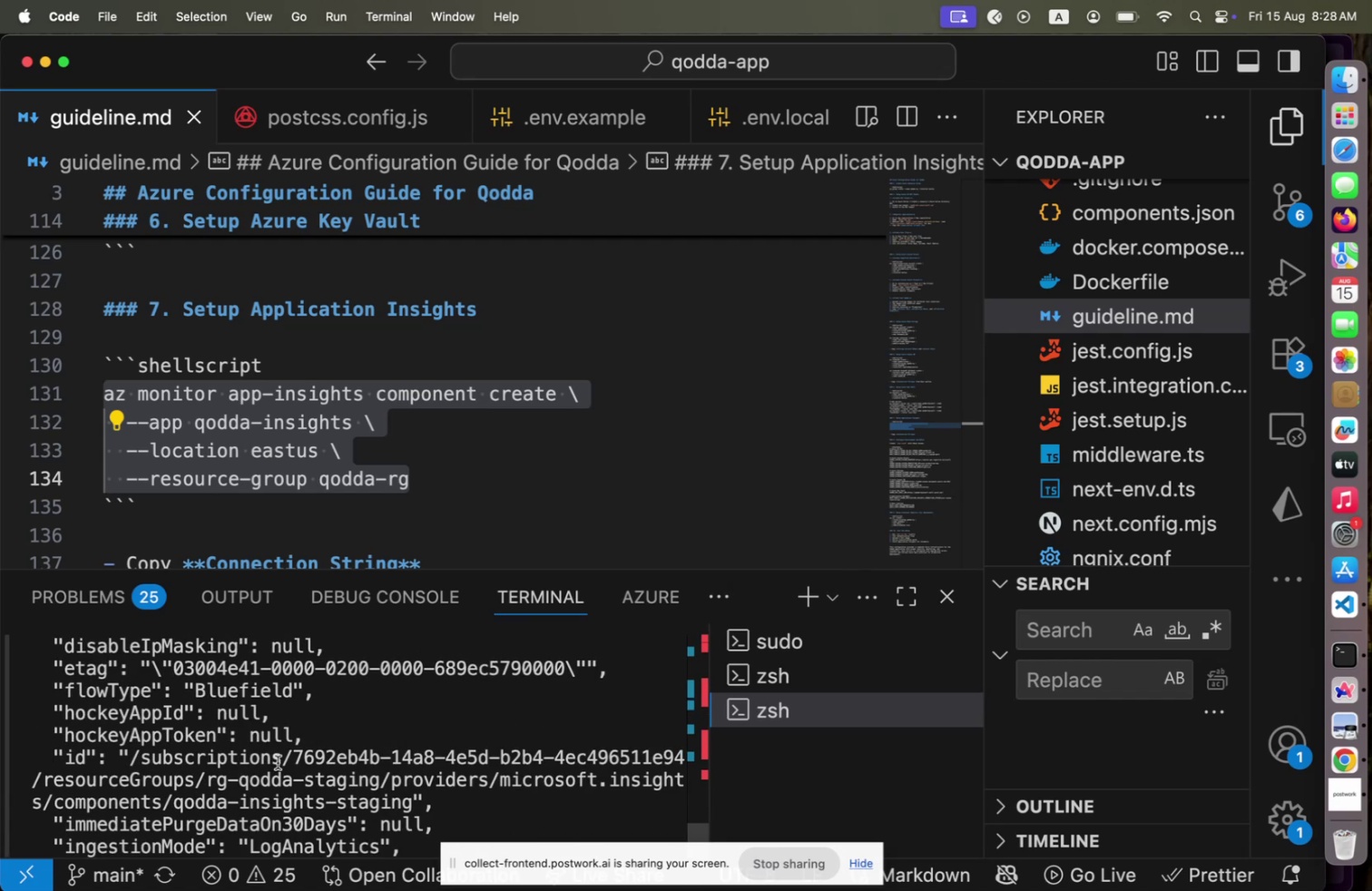 
key(Meta+Tab)
 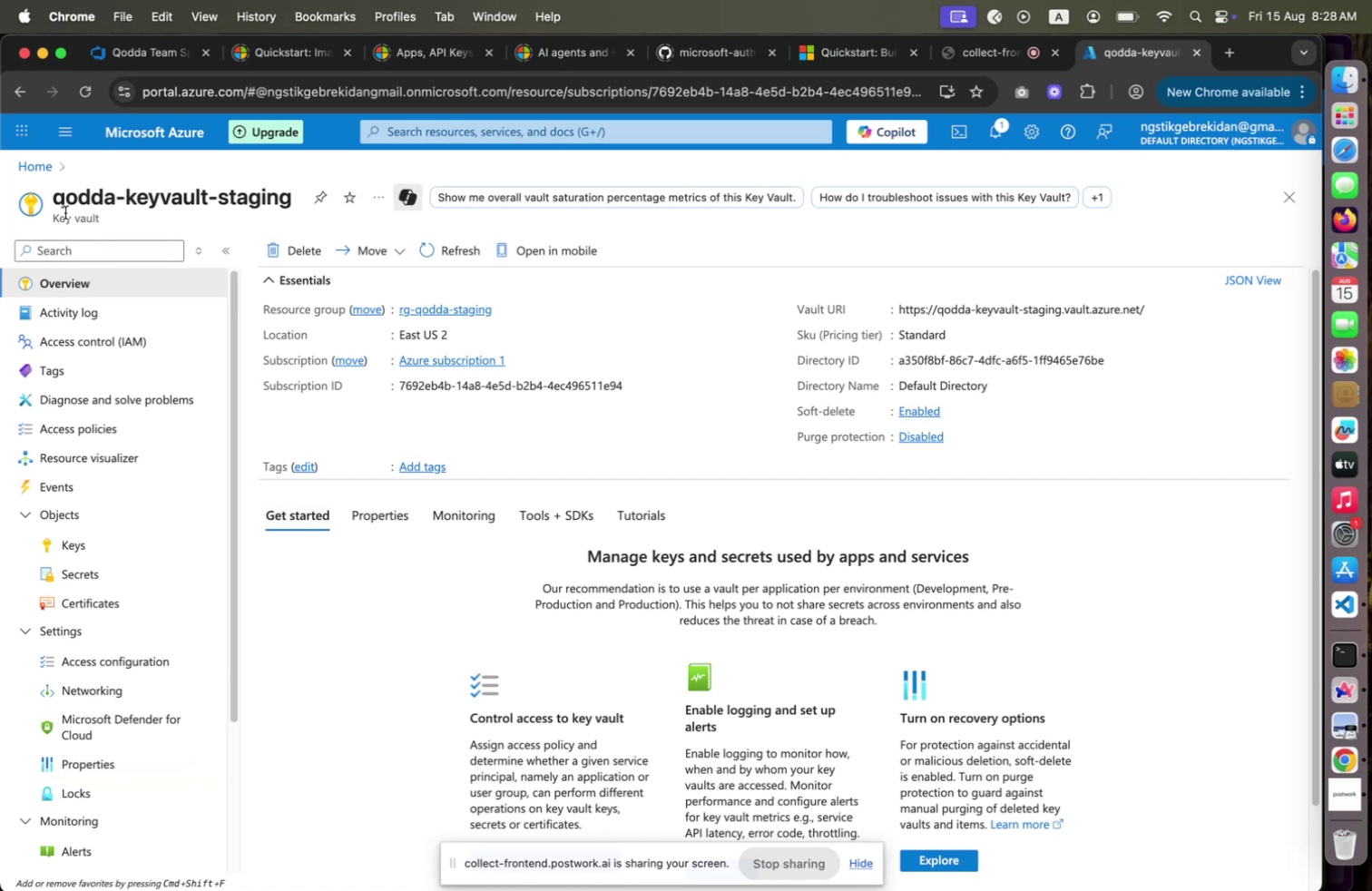 
left_click([24, 164])
 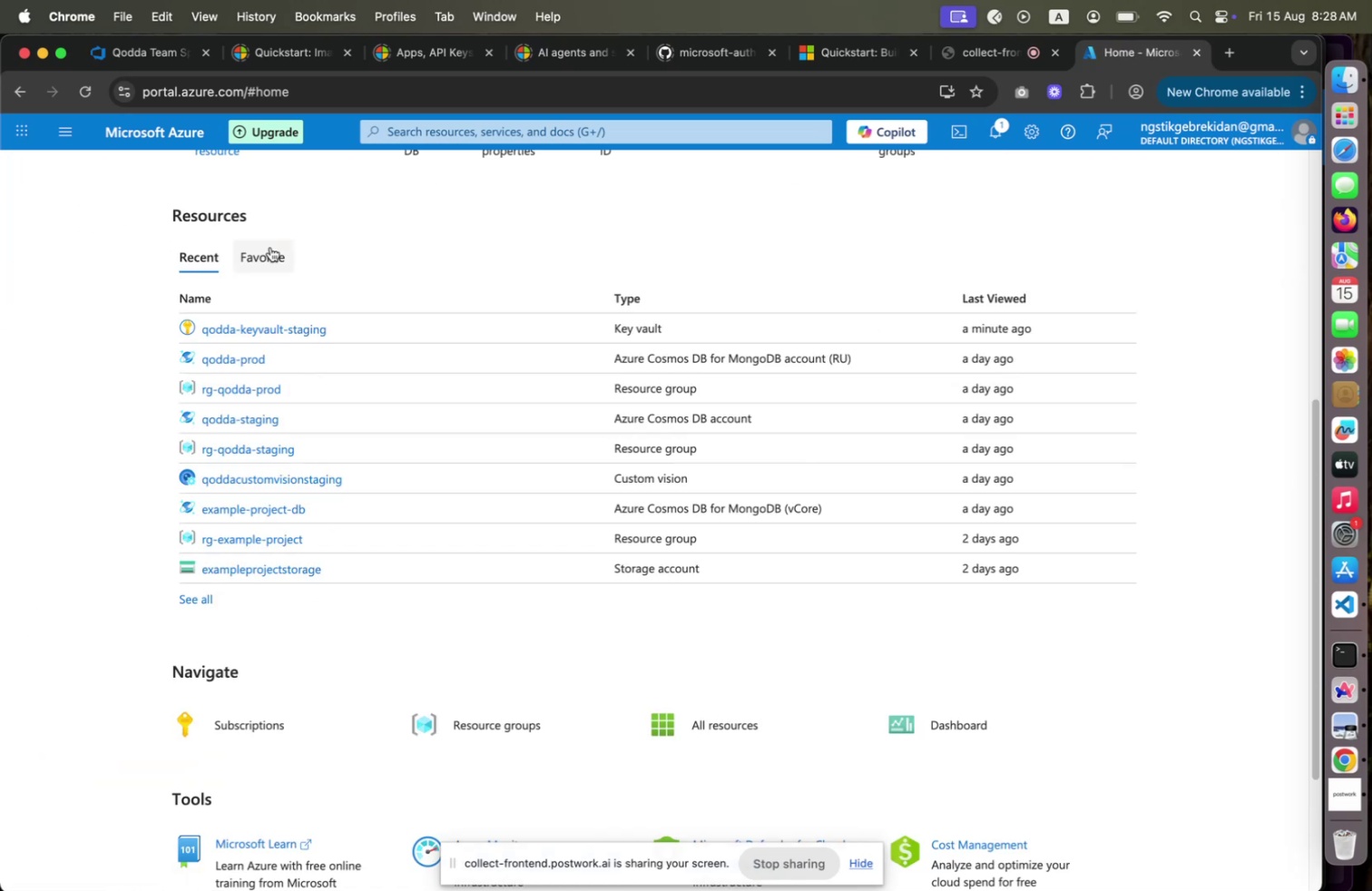 
scroll: coordinate [327, 352], scroll_direction: up, amount: 16.0
 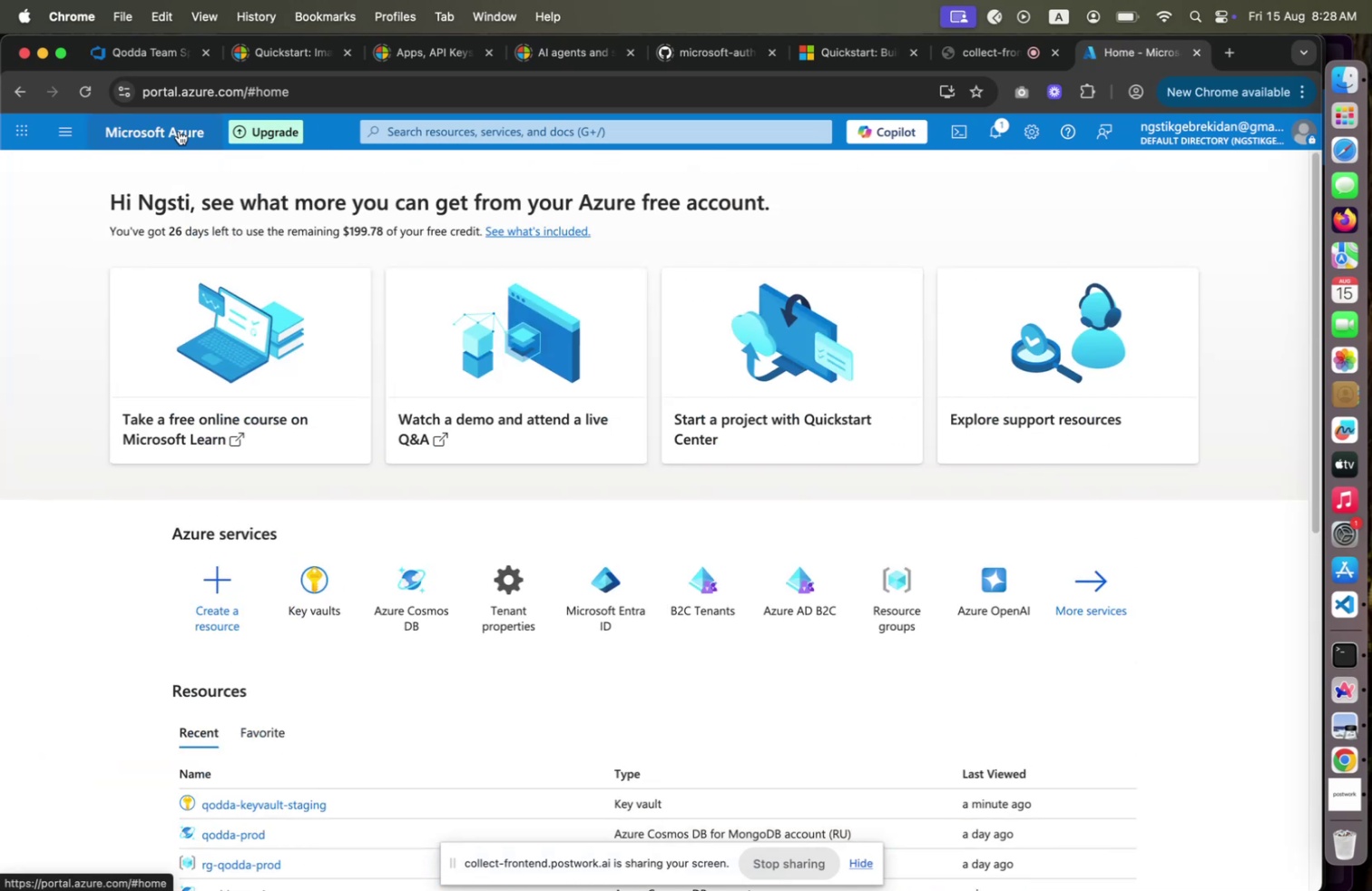 
left_click([416, 126])
 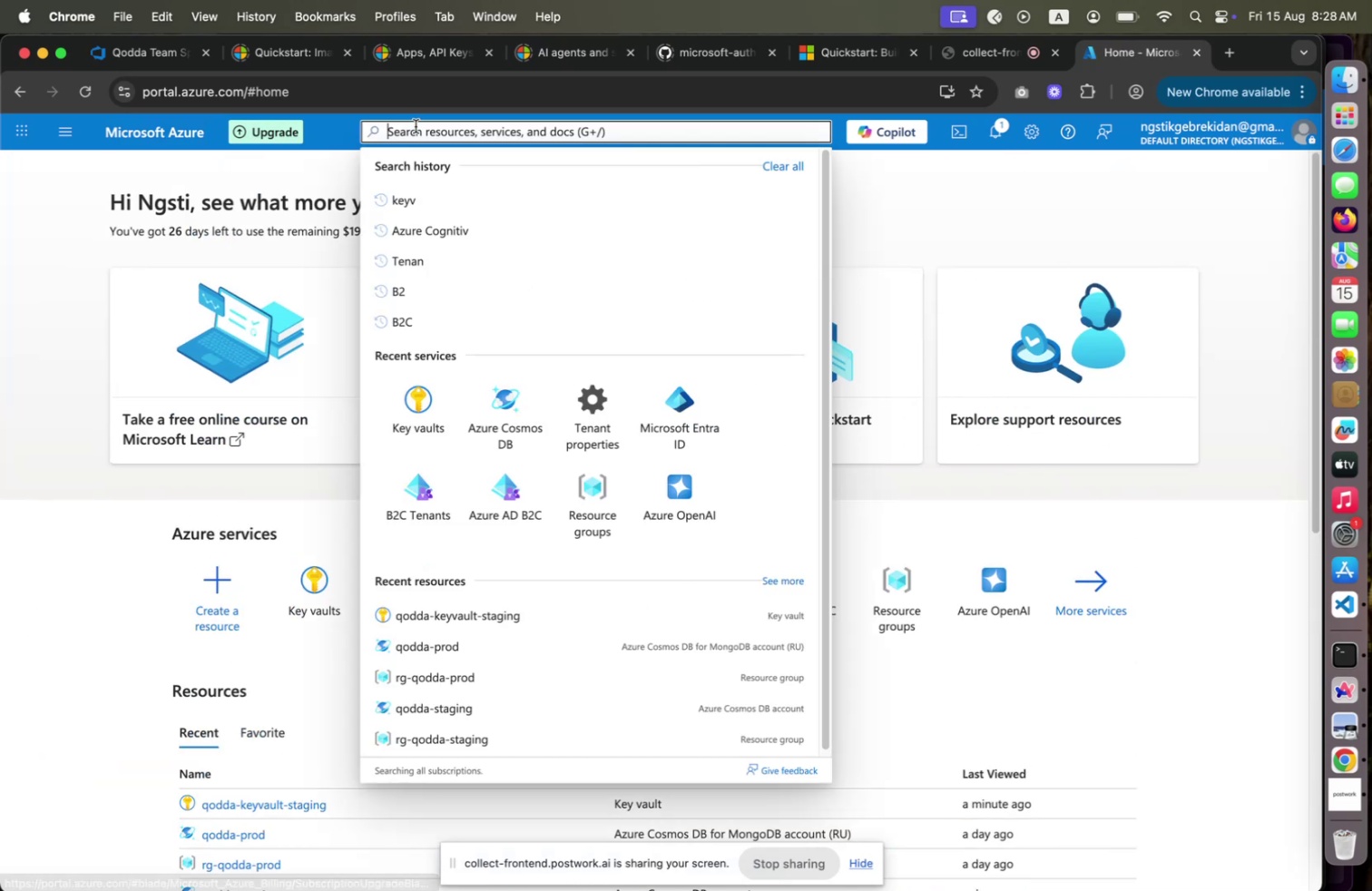 
type(Application Insights)
 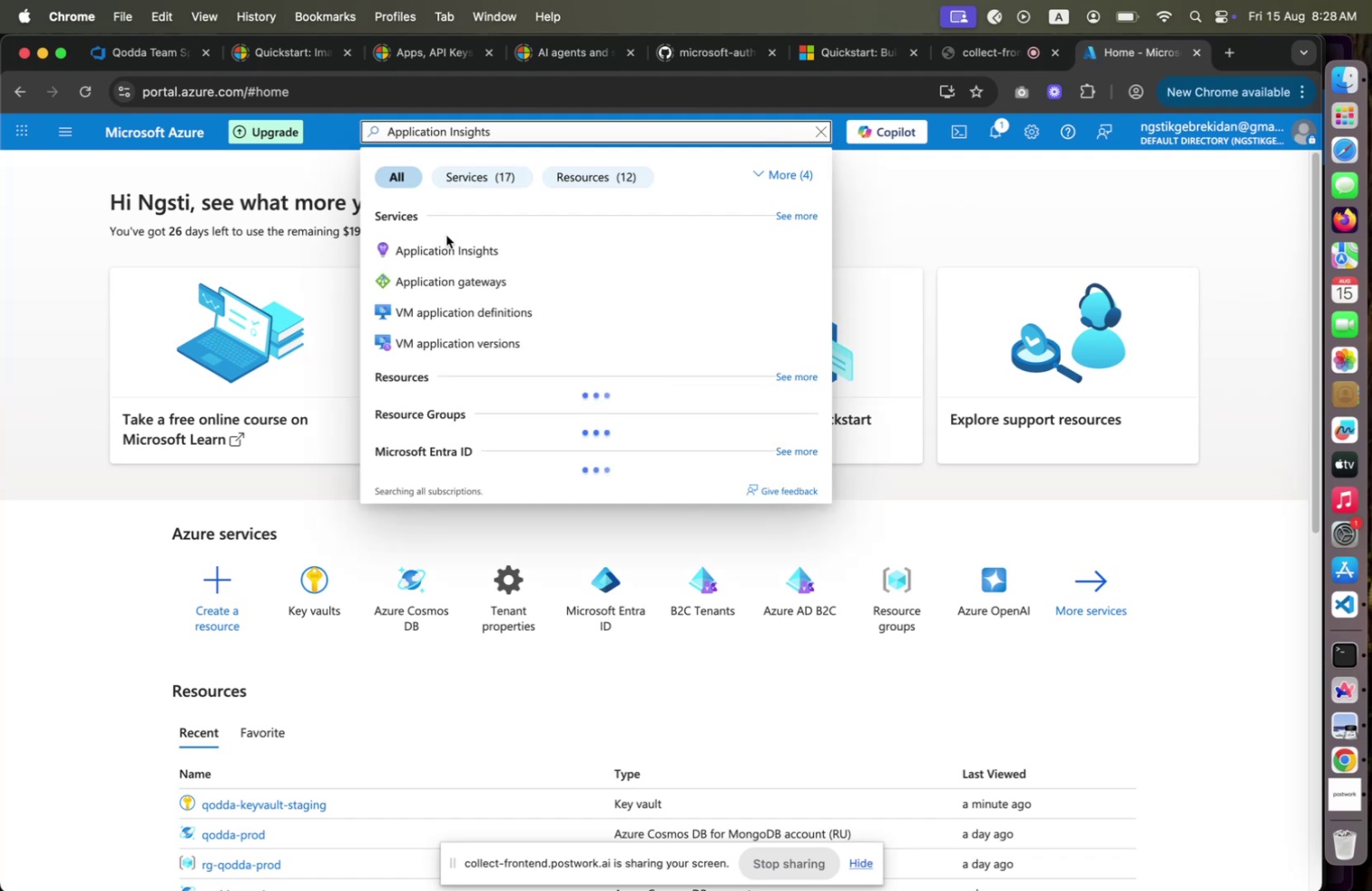 
left_click([465, 257])
 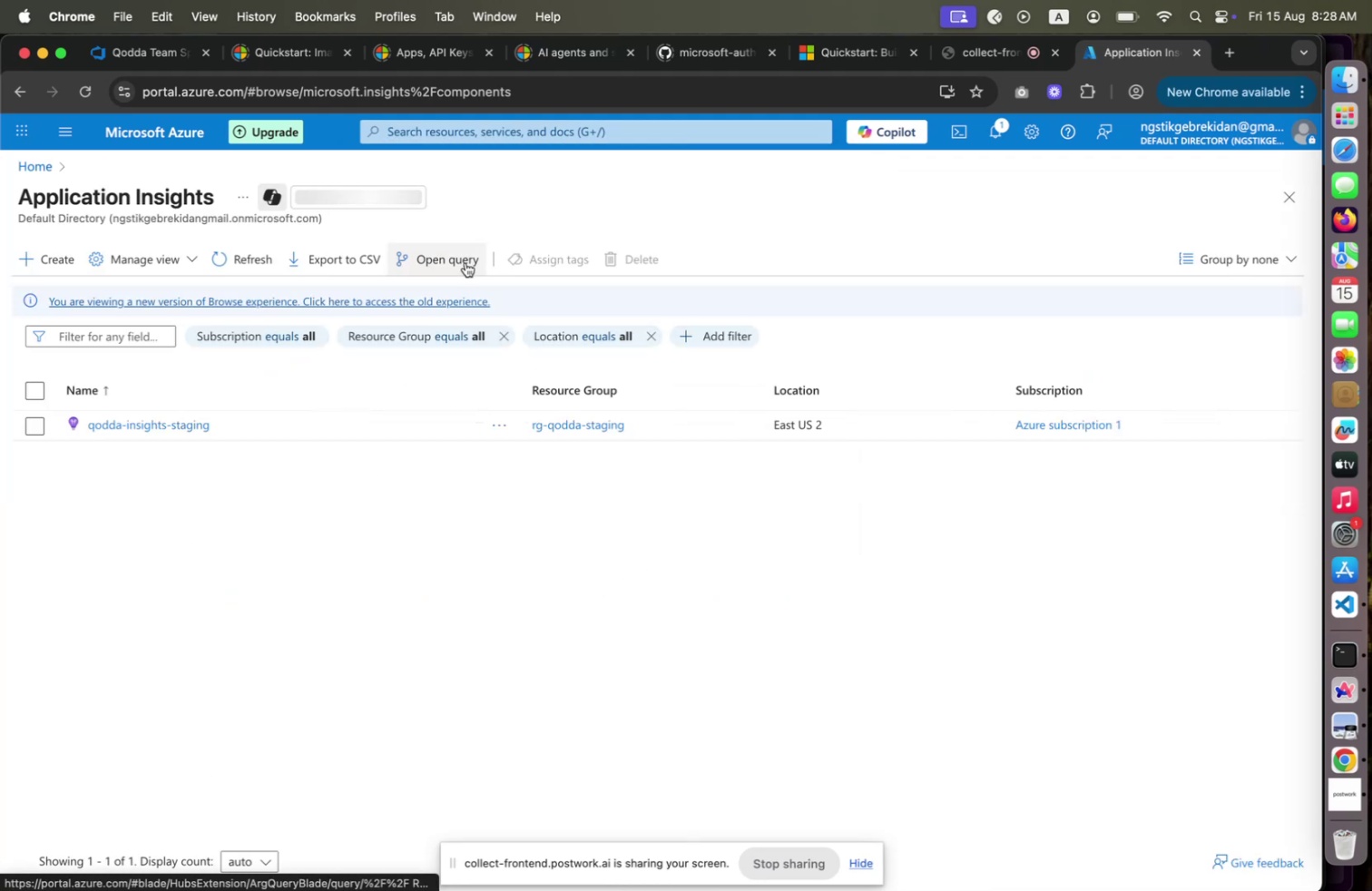 
mouse_move([164, 427])
 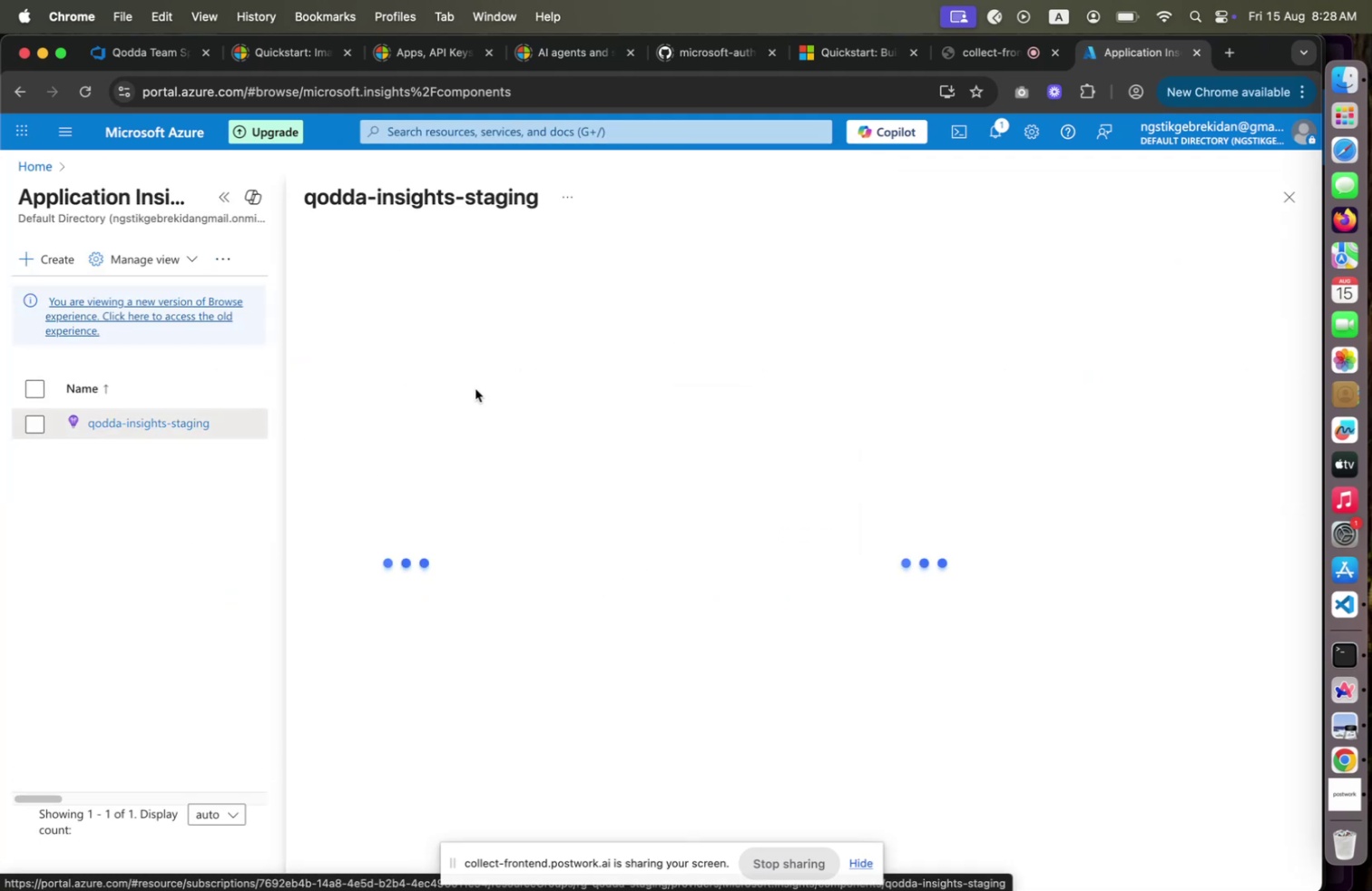 
key(Meta+CommandLeft)
 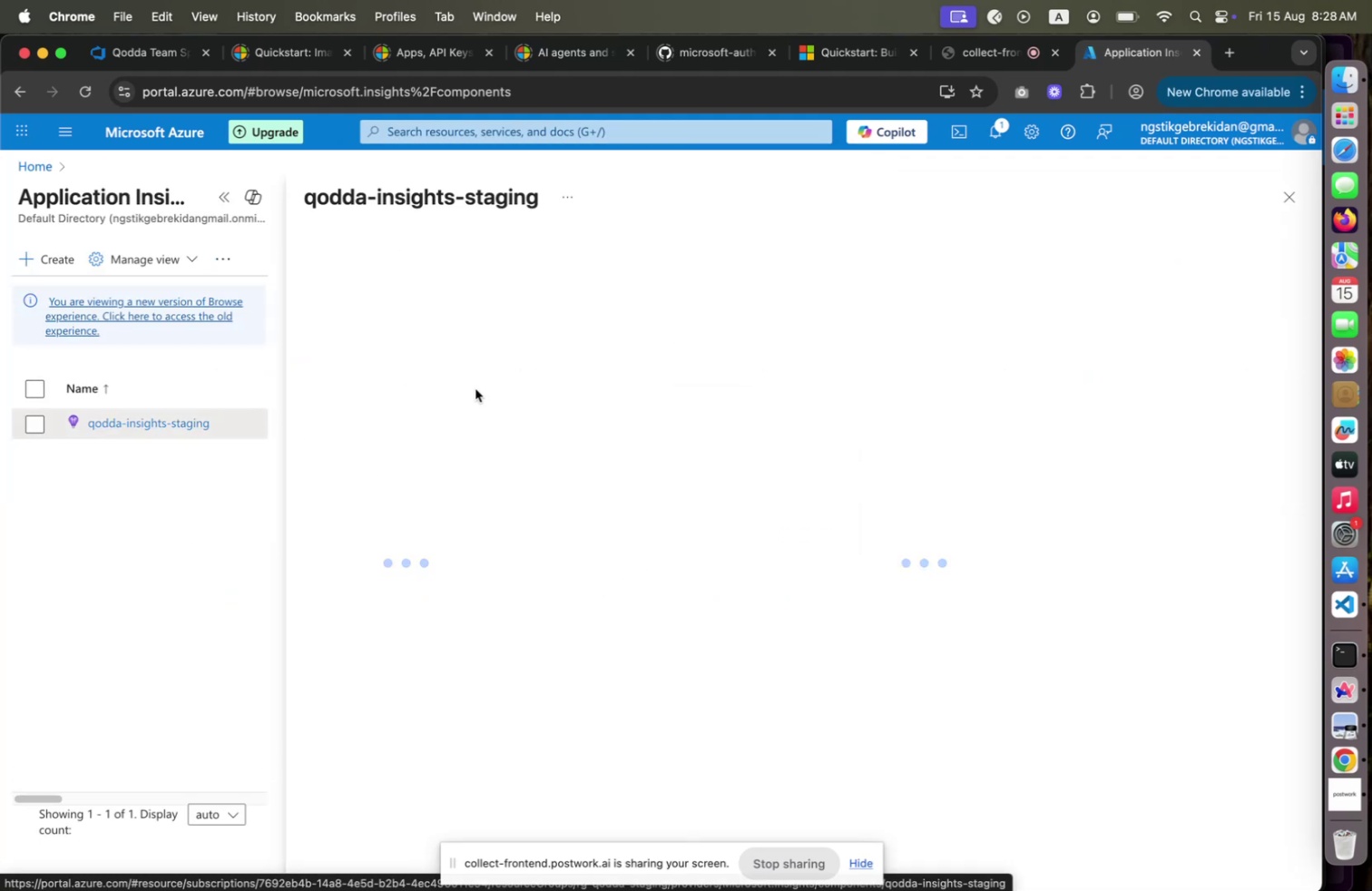 
key(Meta+Tab)
 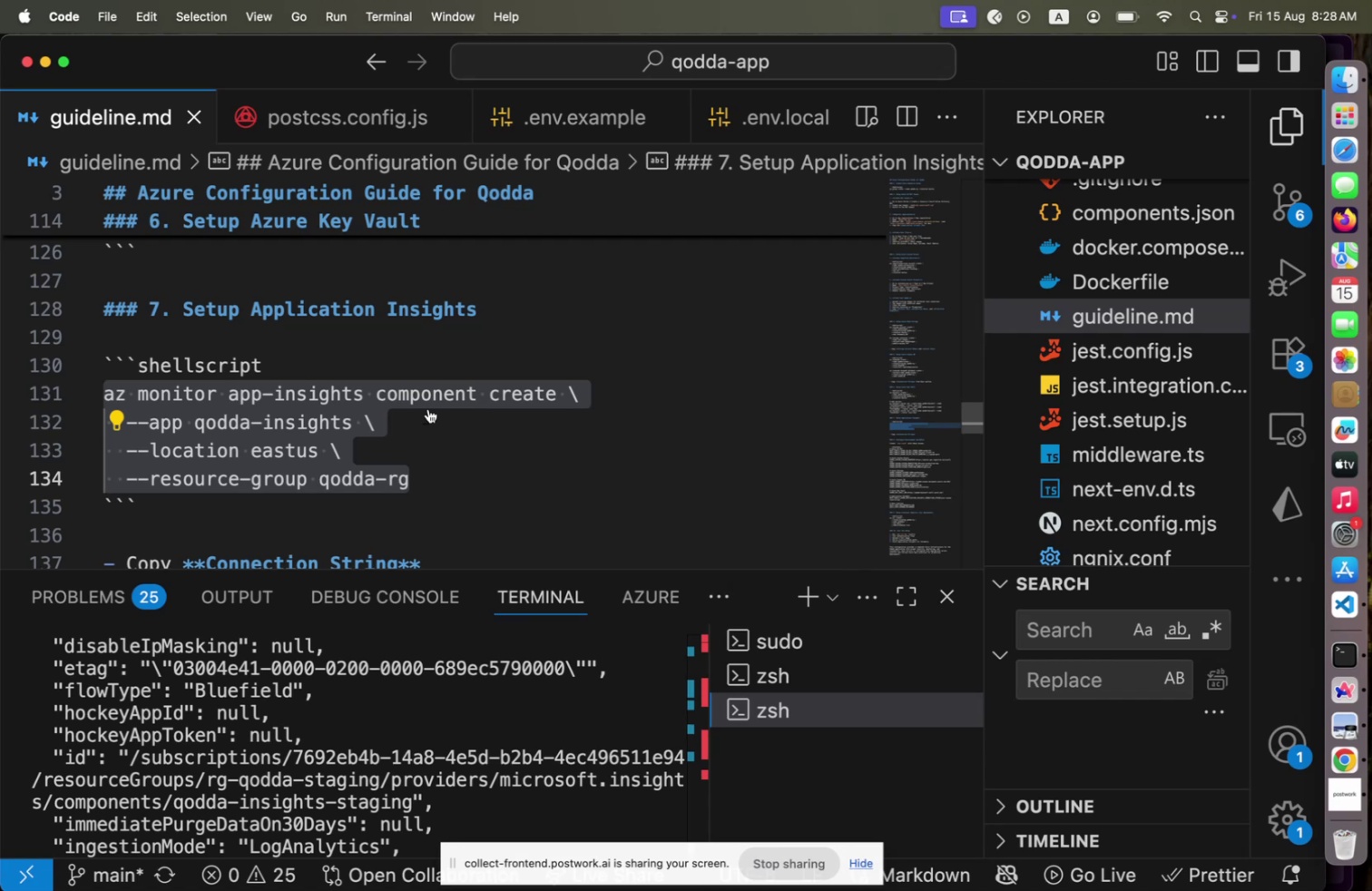 
wait(9.44)
 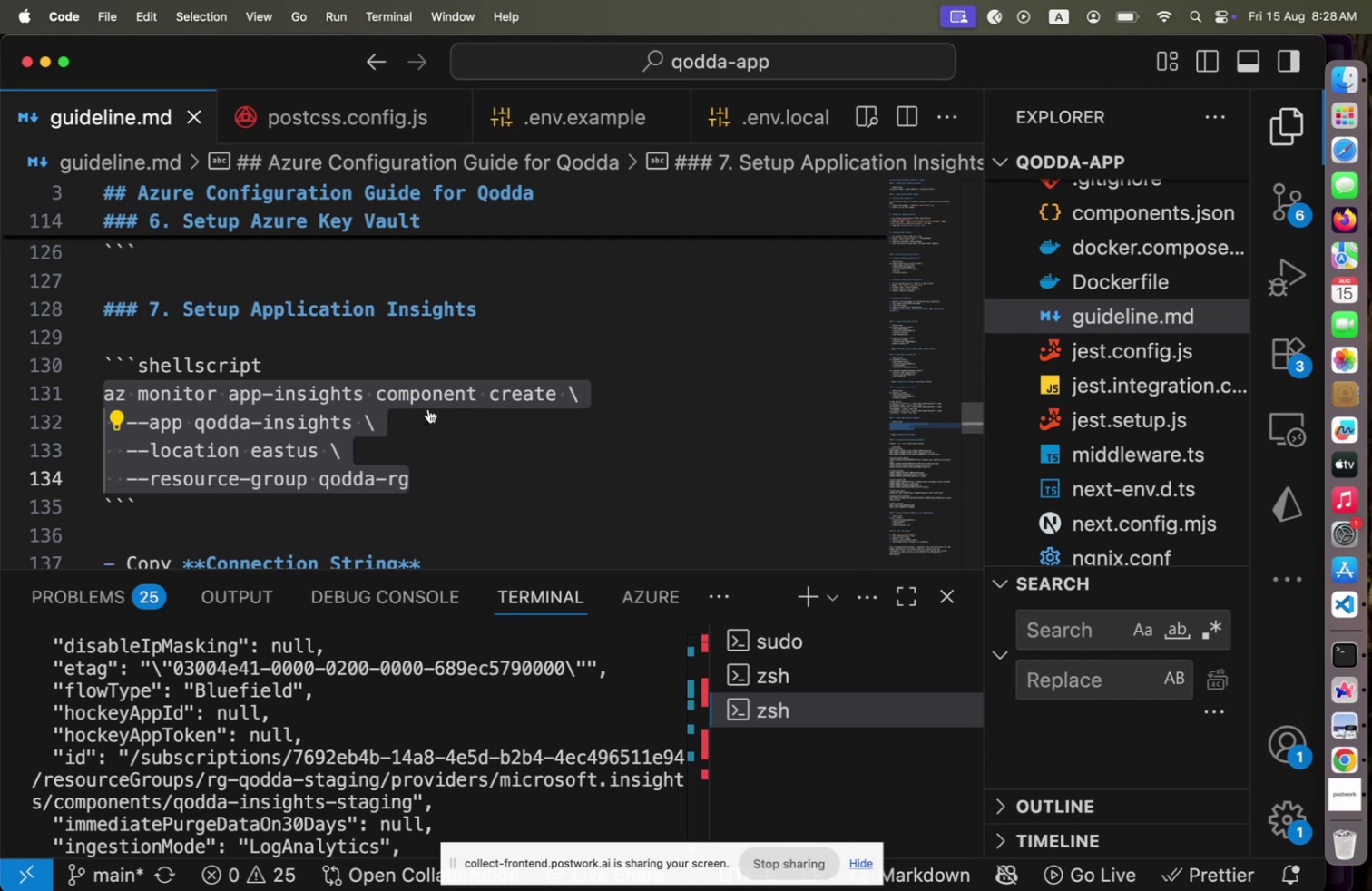 
key(Meta+CommandLeft)
 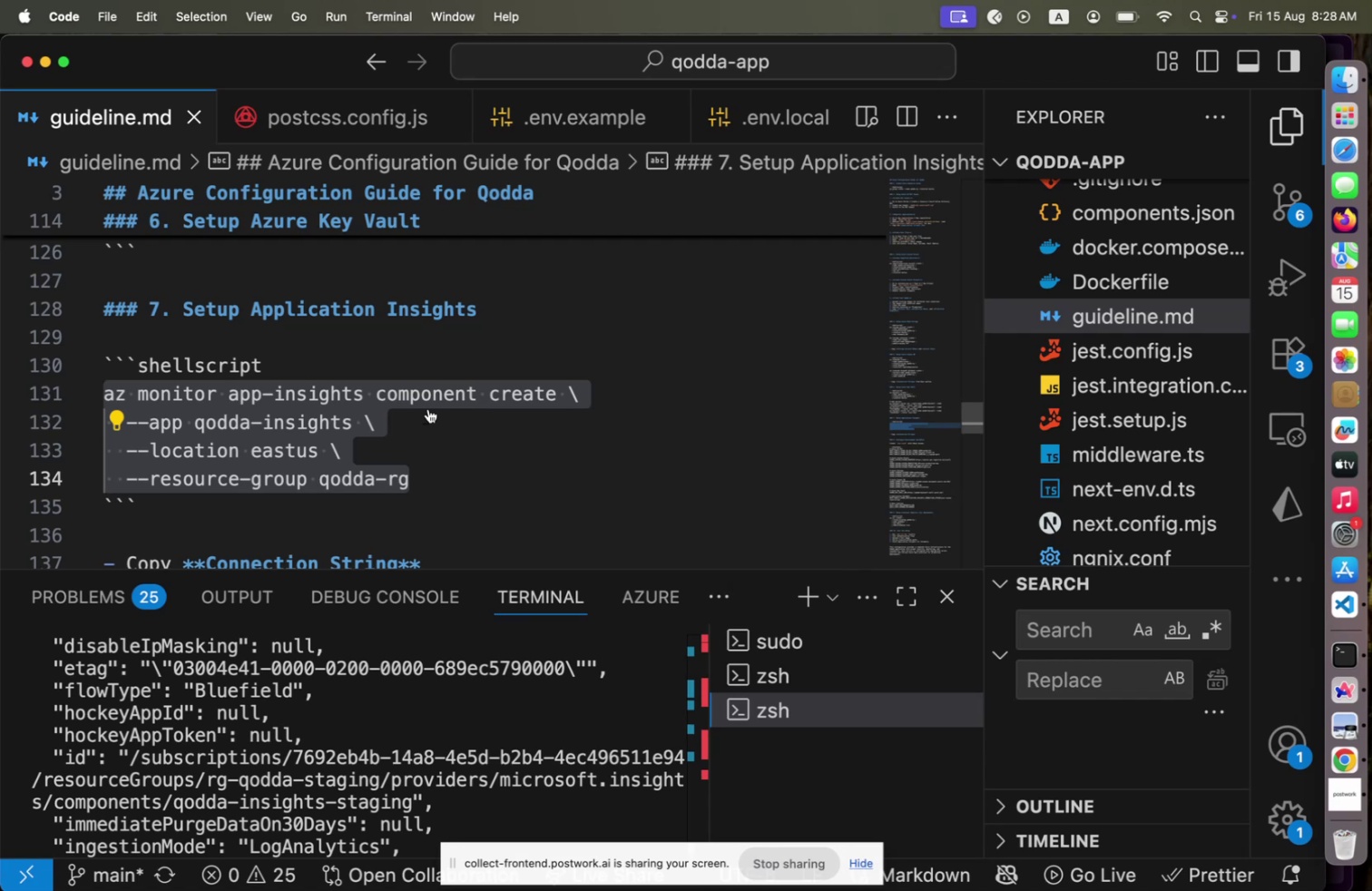 
key(Meta+Tab)
 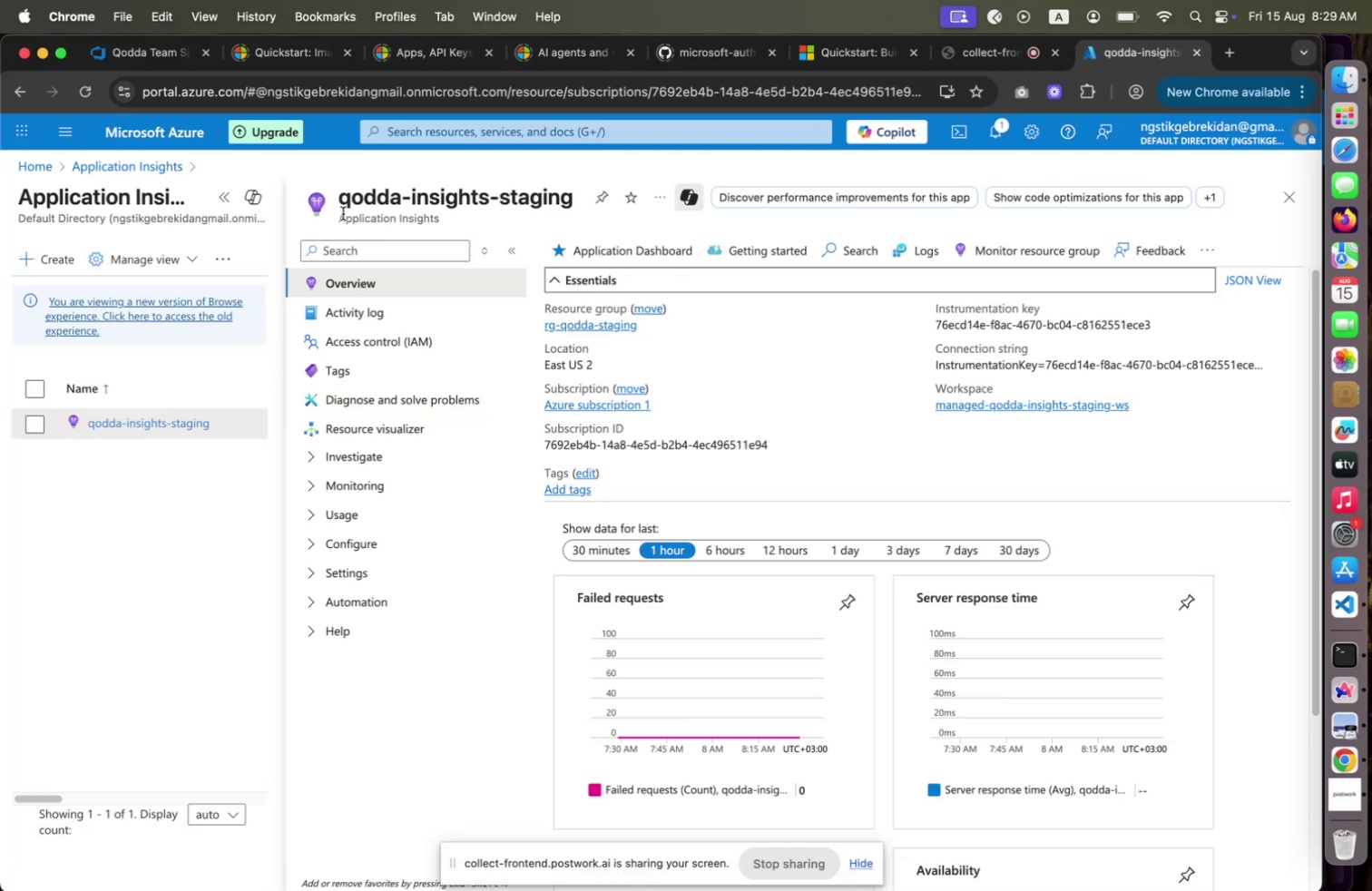 
mouse_move([586, 367])
 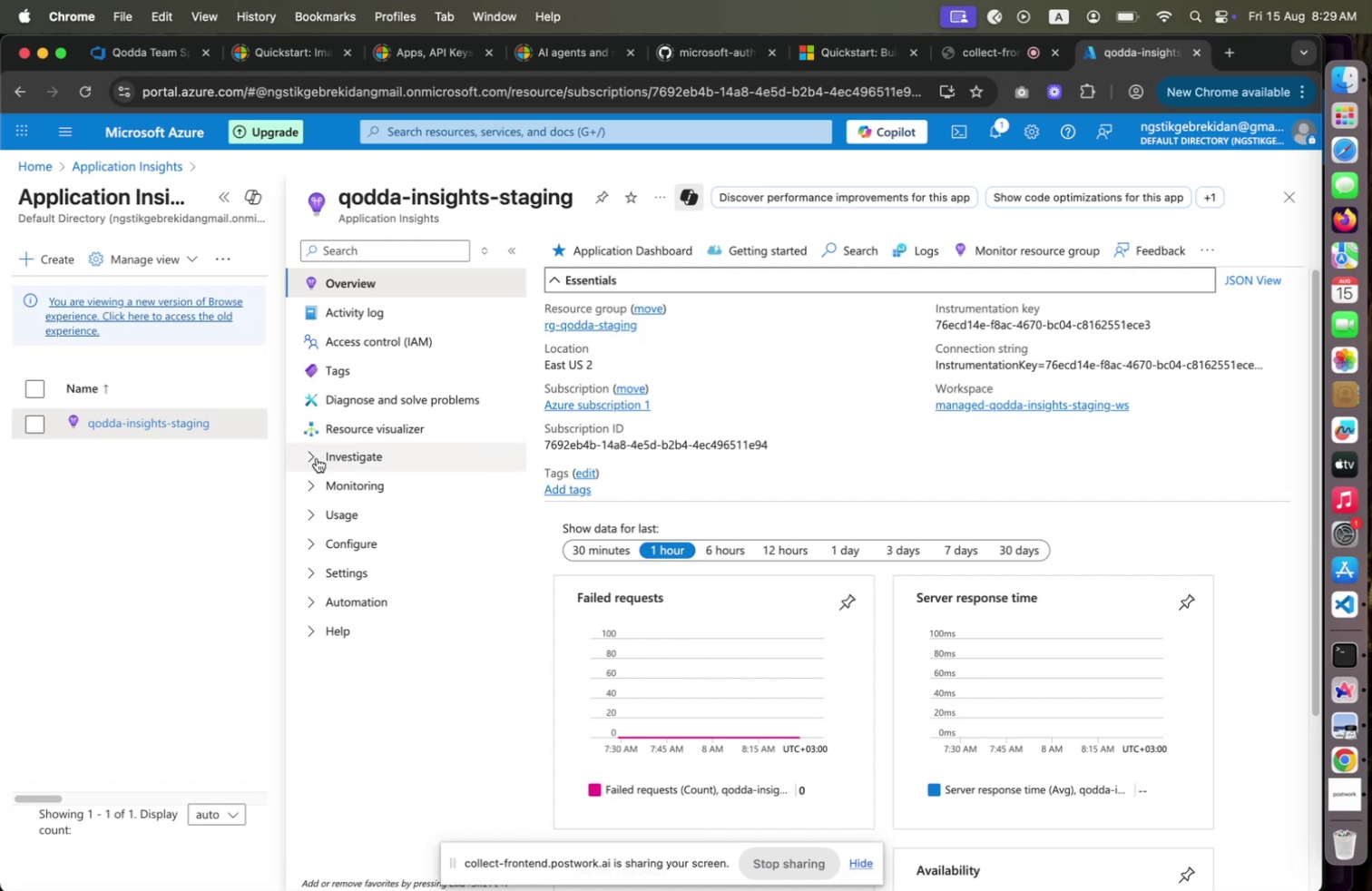 
left_click([312, 488])
 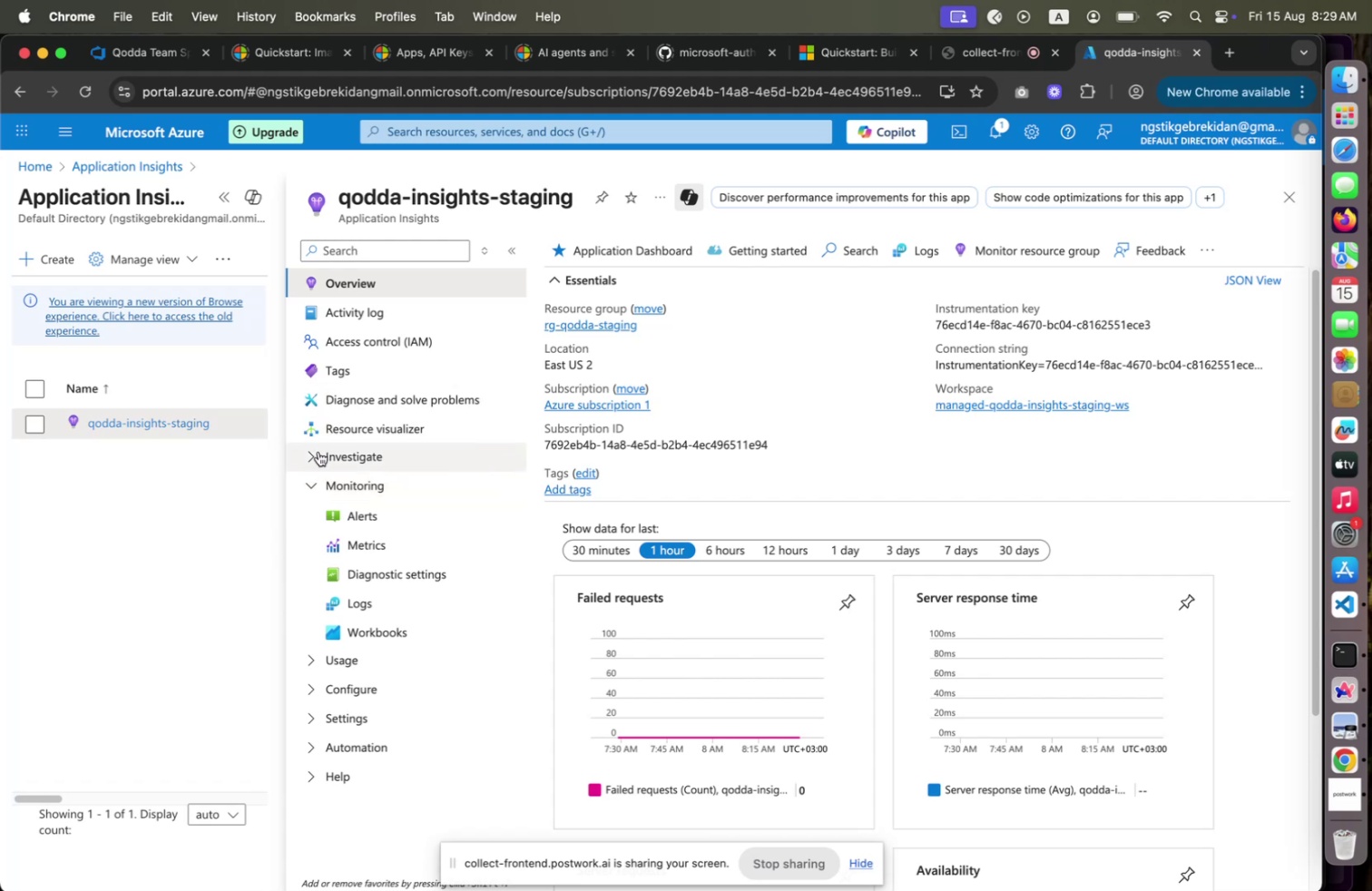 
left_click([313, 454])
 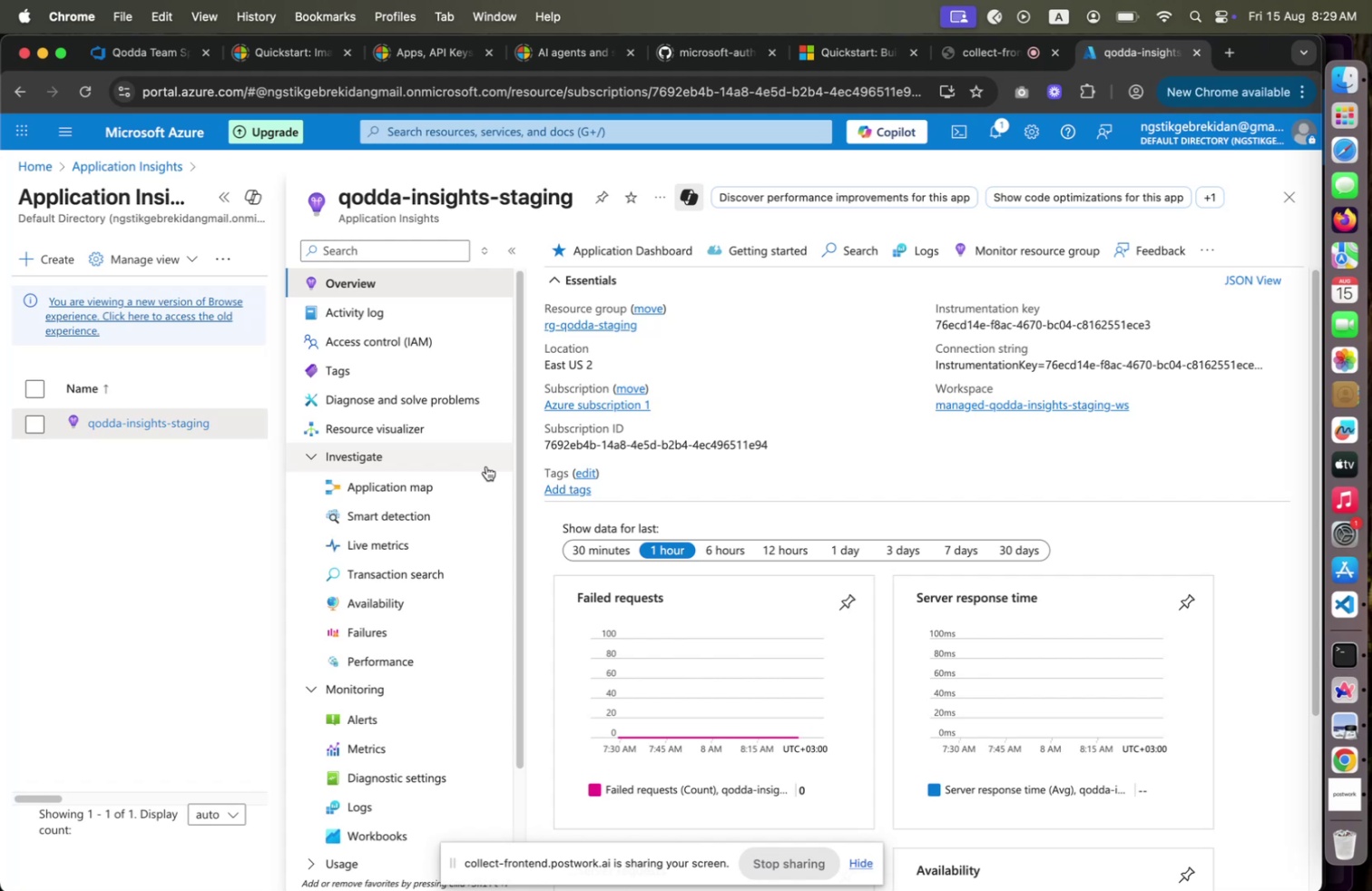 
wait(15.3)
 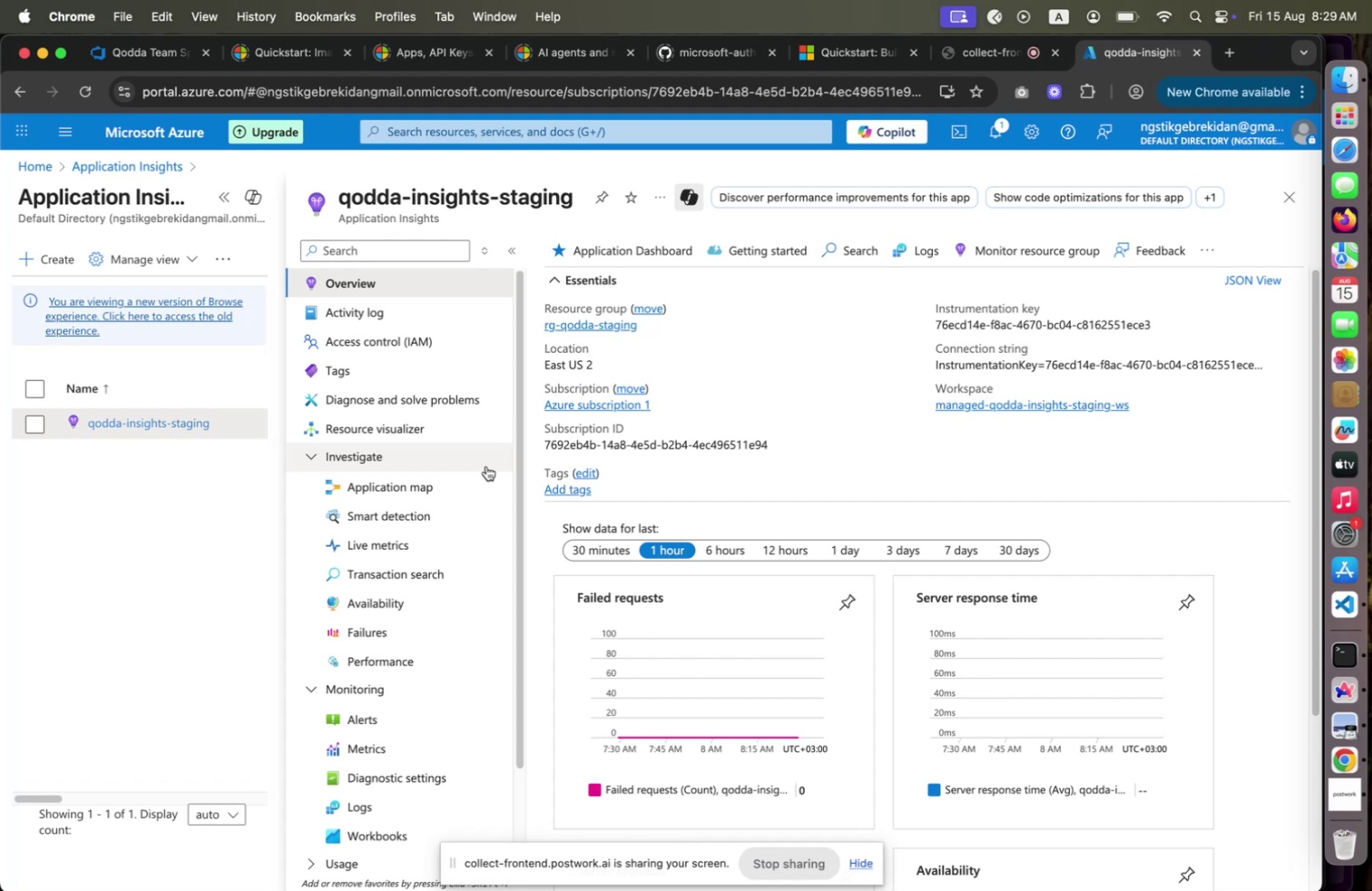 
scroll: coordinate [502, 493], scroll_direction: down, amount: 6.0
 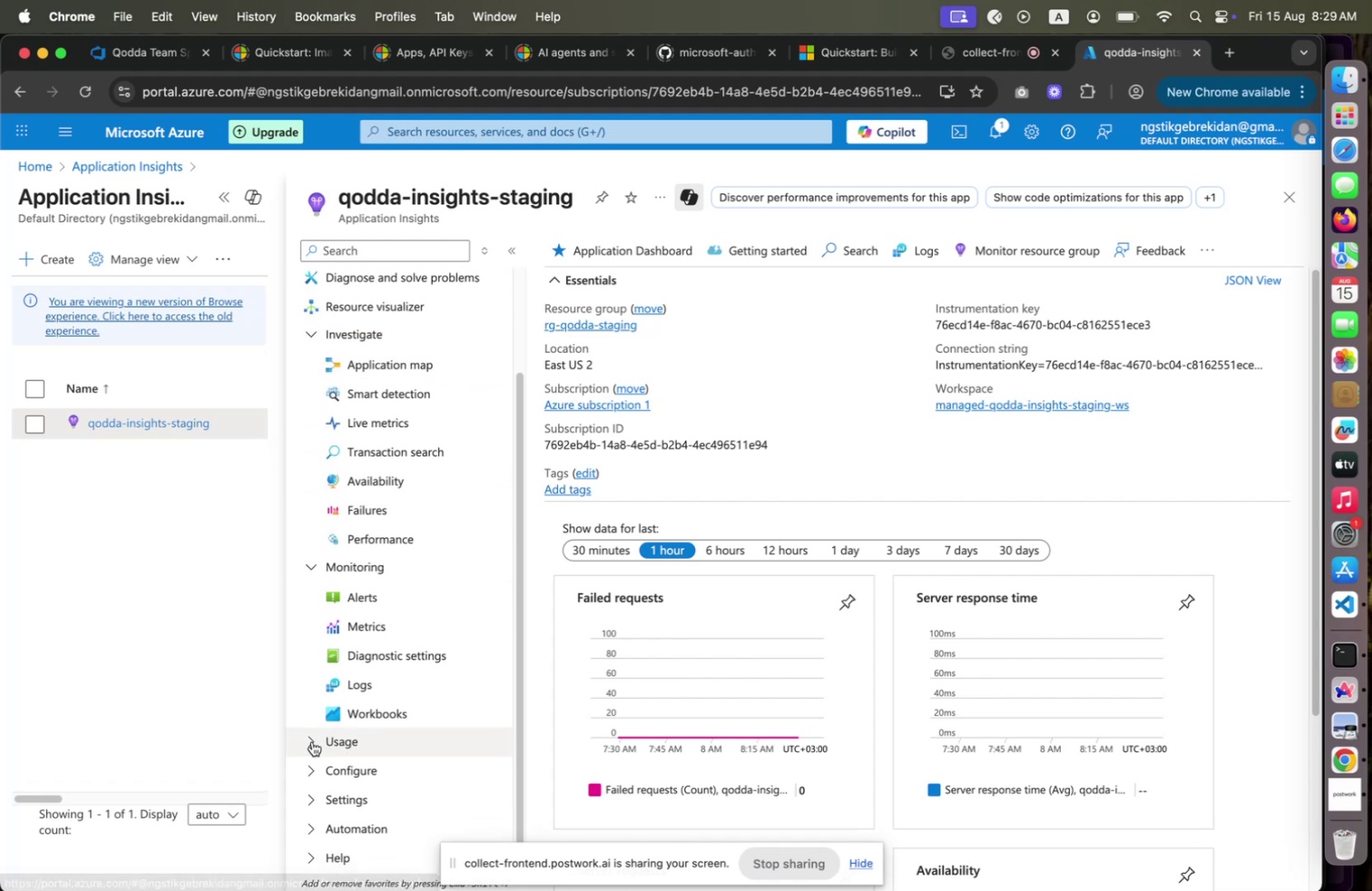 
left_click([312, 740])
 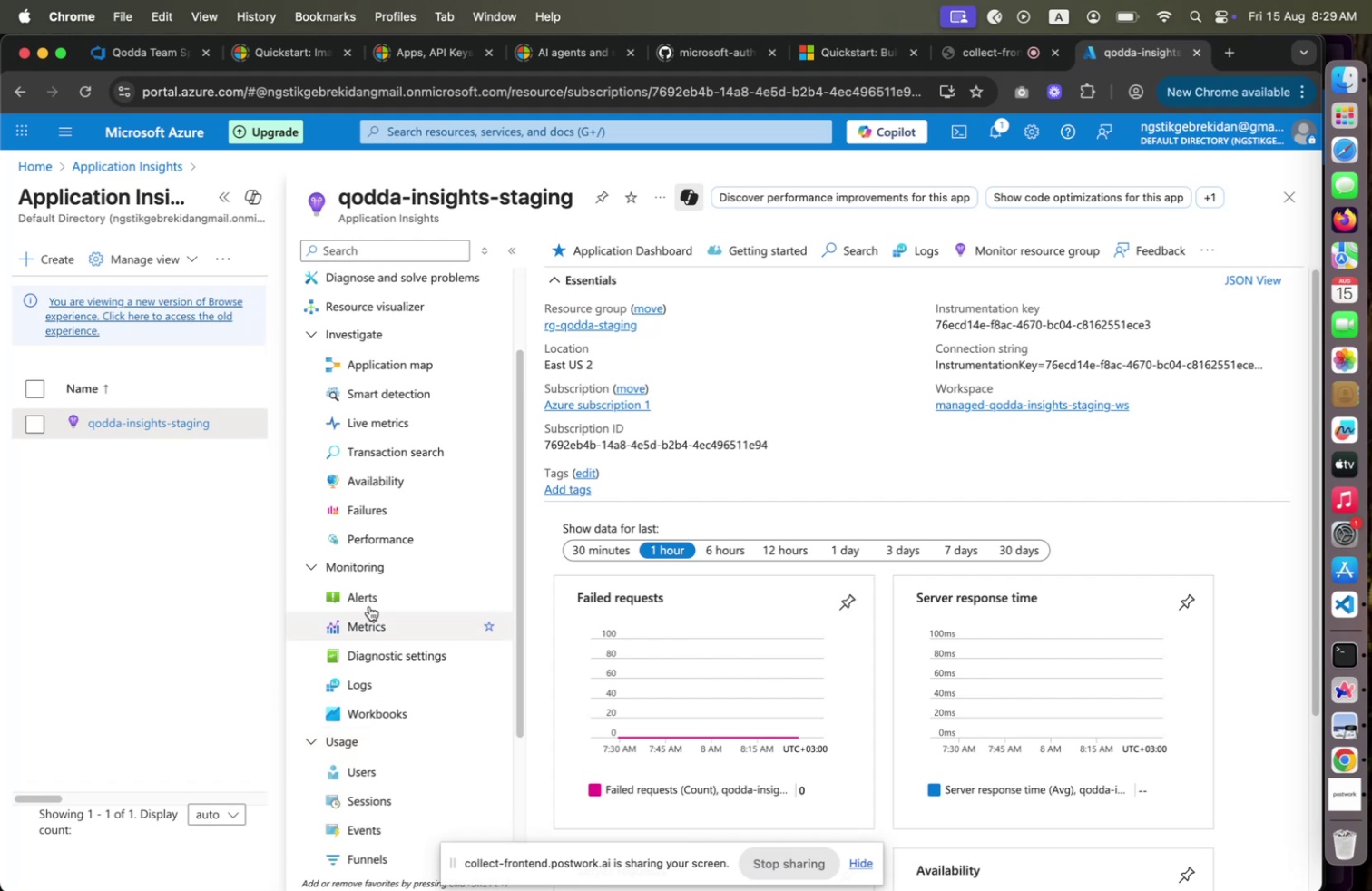 
scroll: coordinate [383, 573], scroll_direction: down, amount: 9.0
 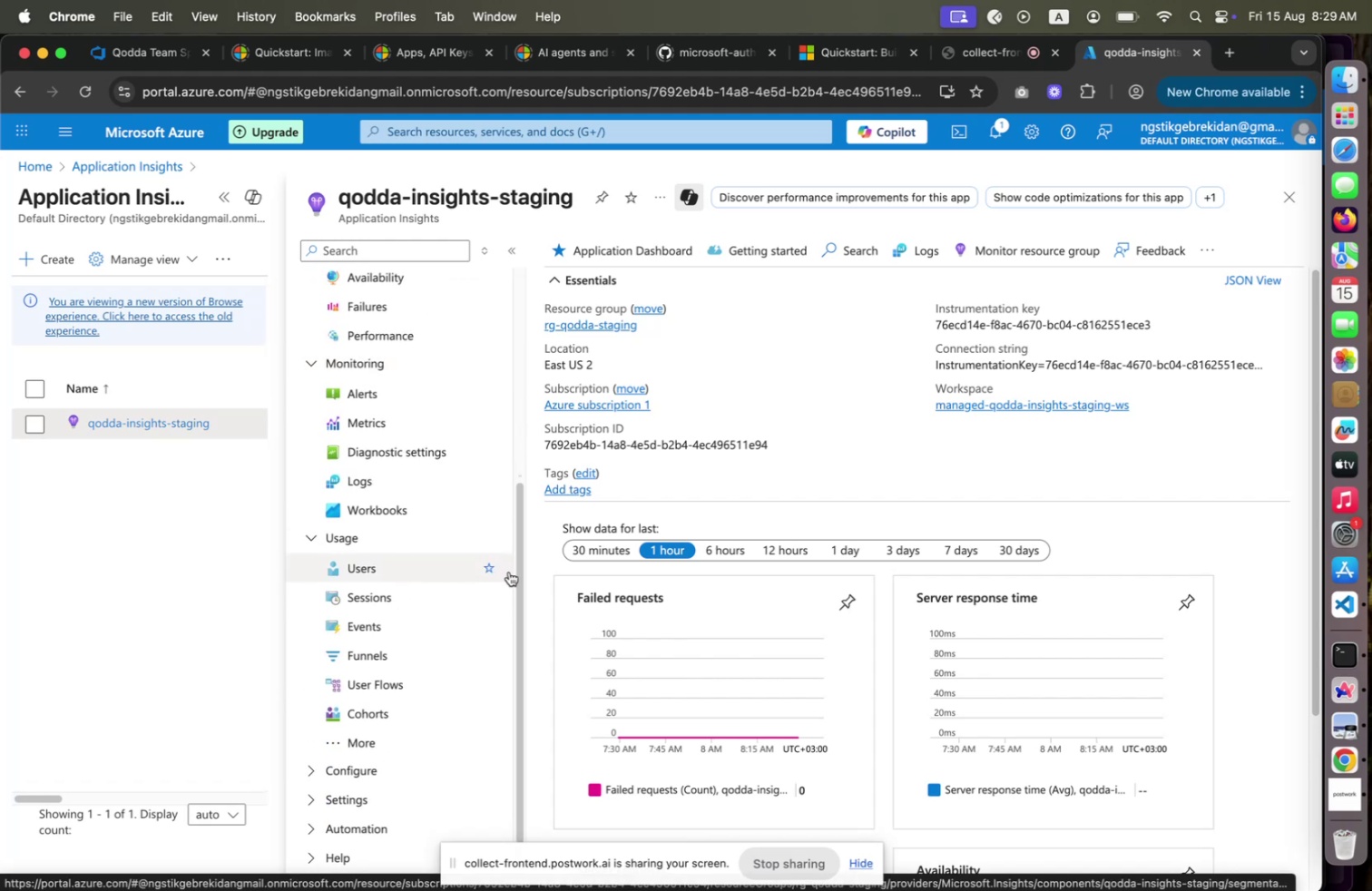 
left_click([417, 679])
 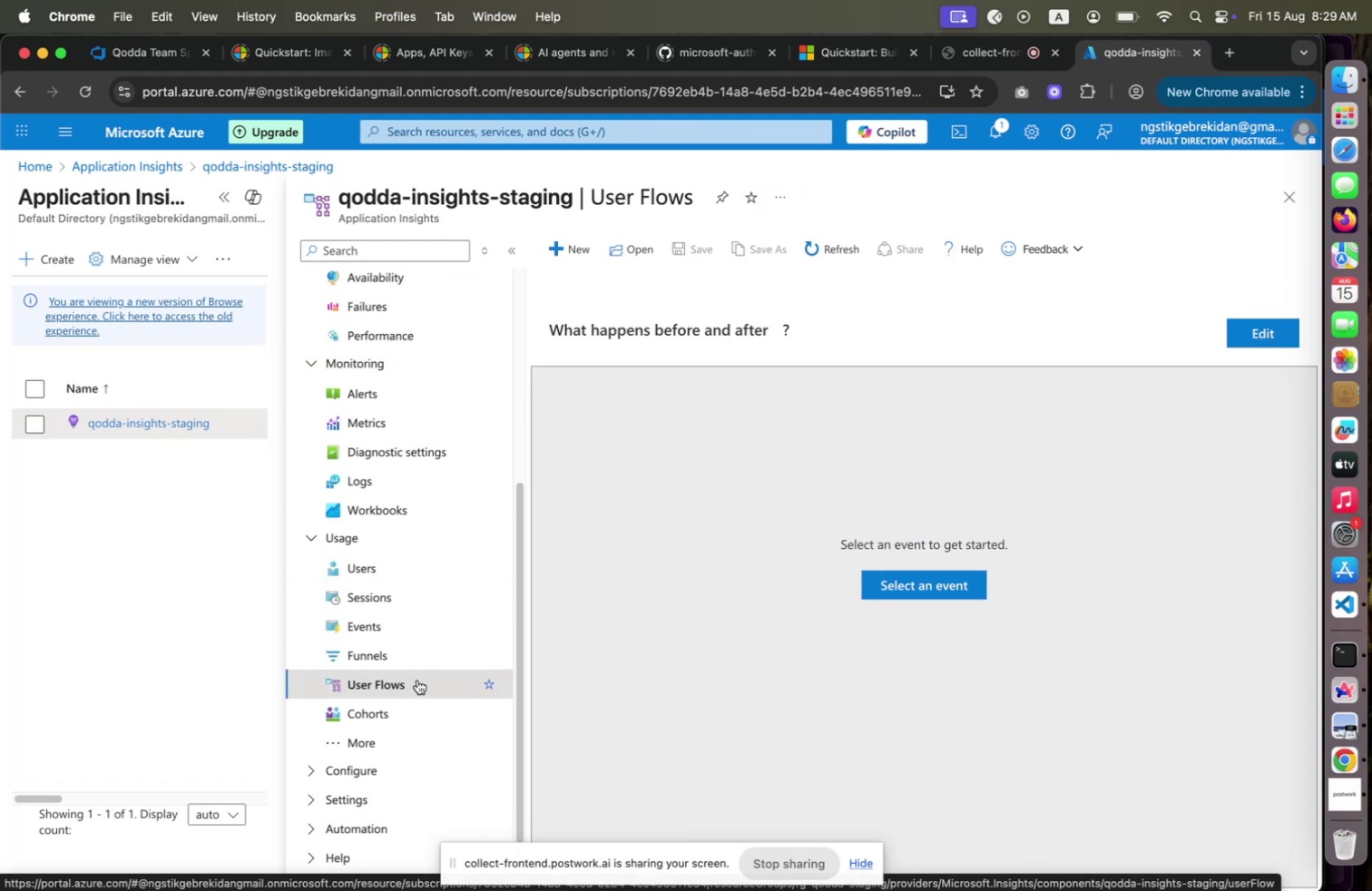 
wait(7.29)
 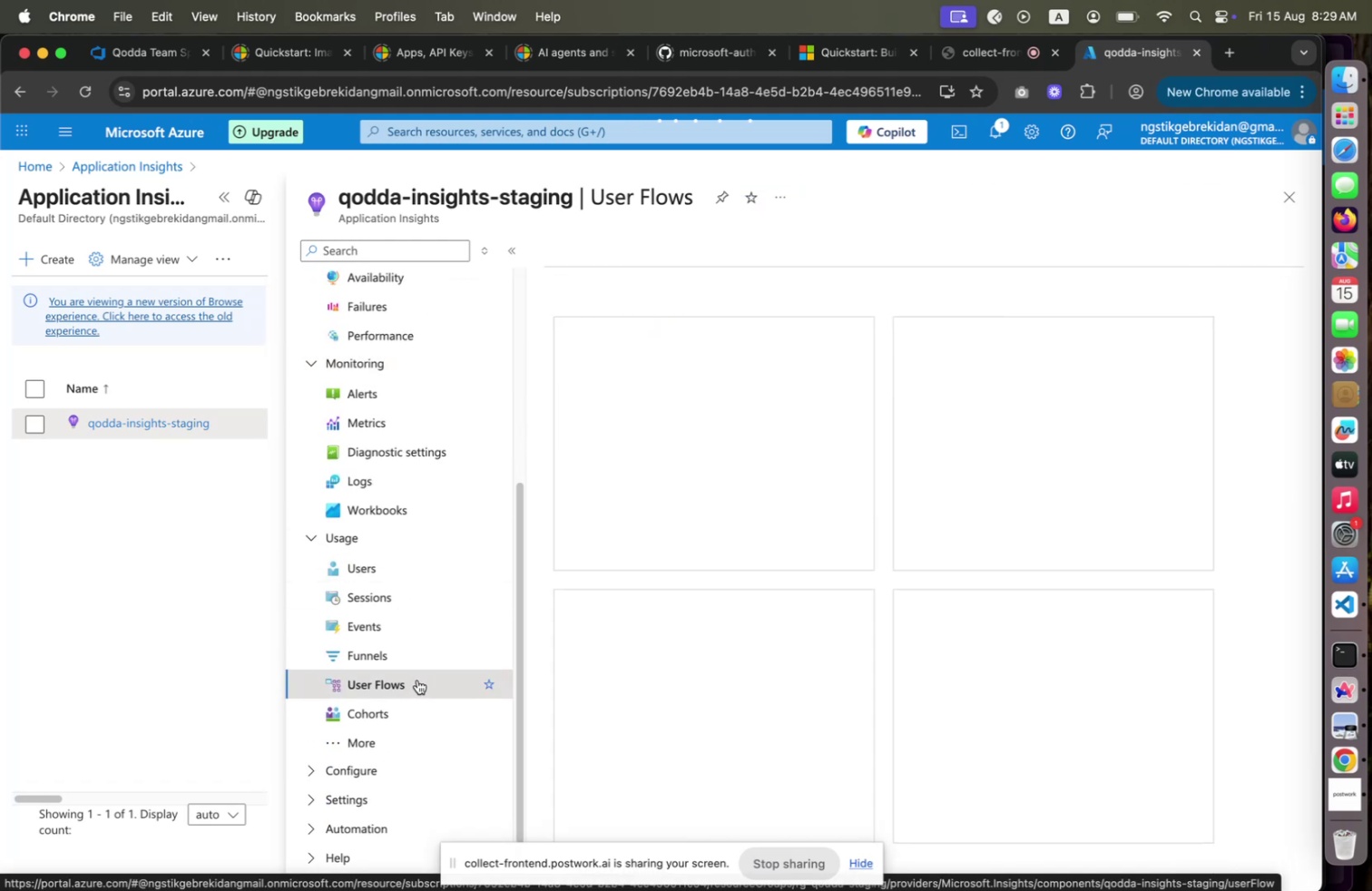 
left_click([561, 240])
 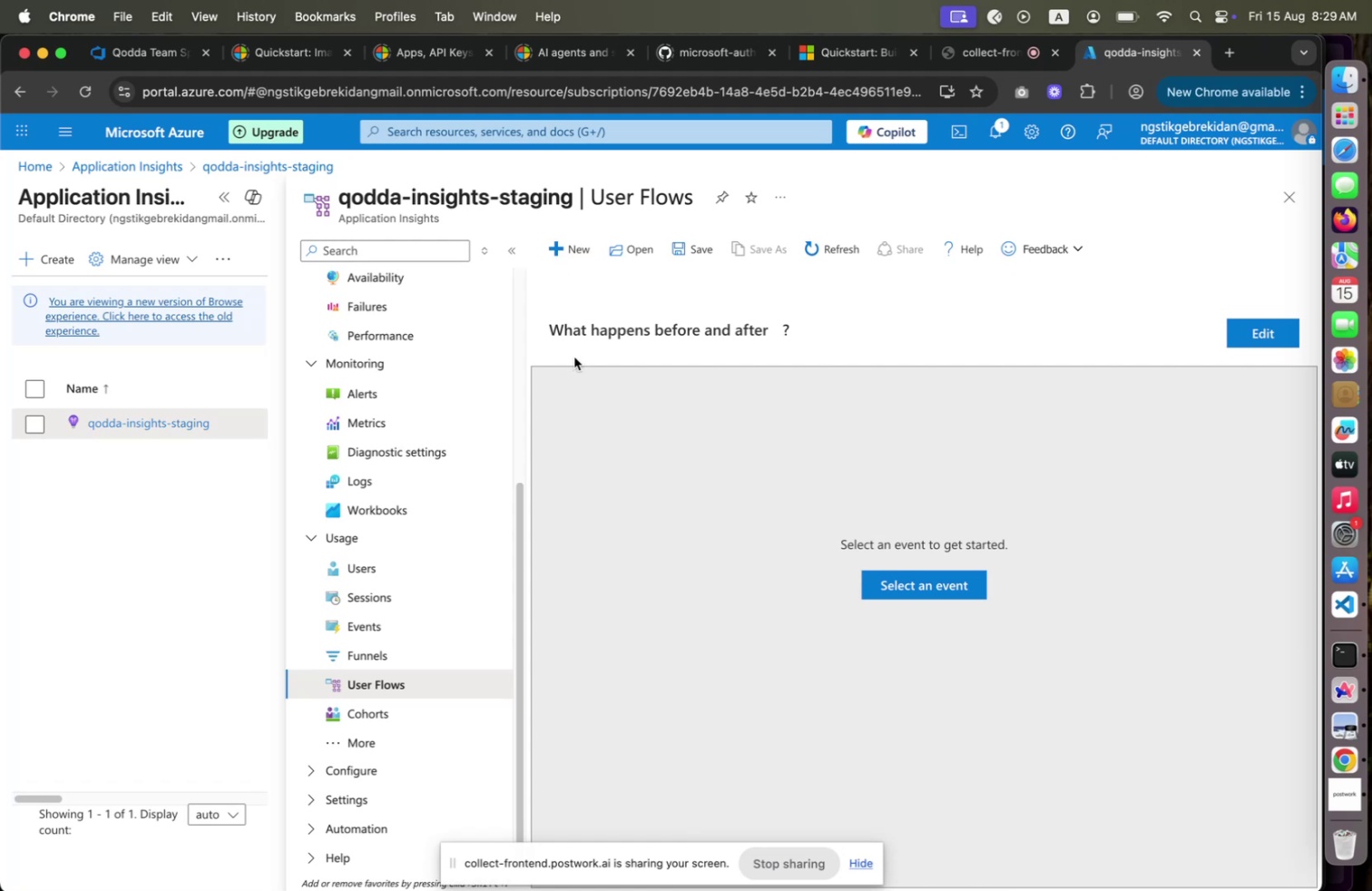 
wait(15.97)
 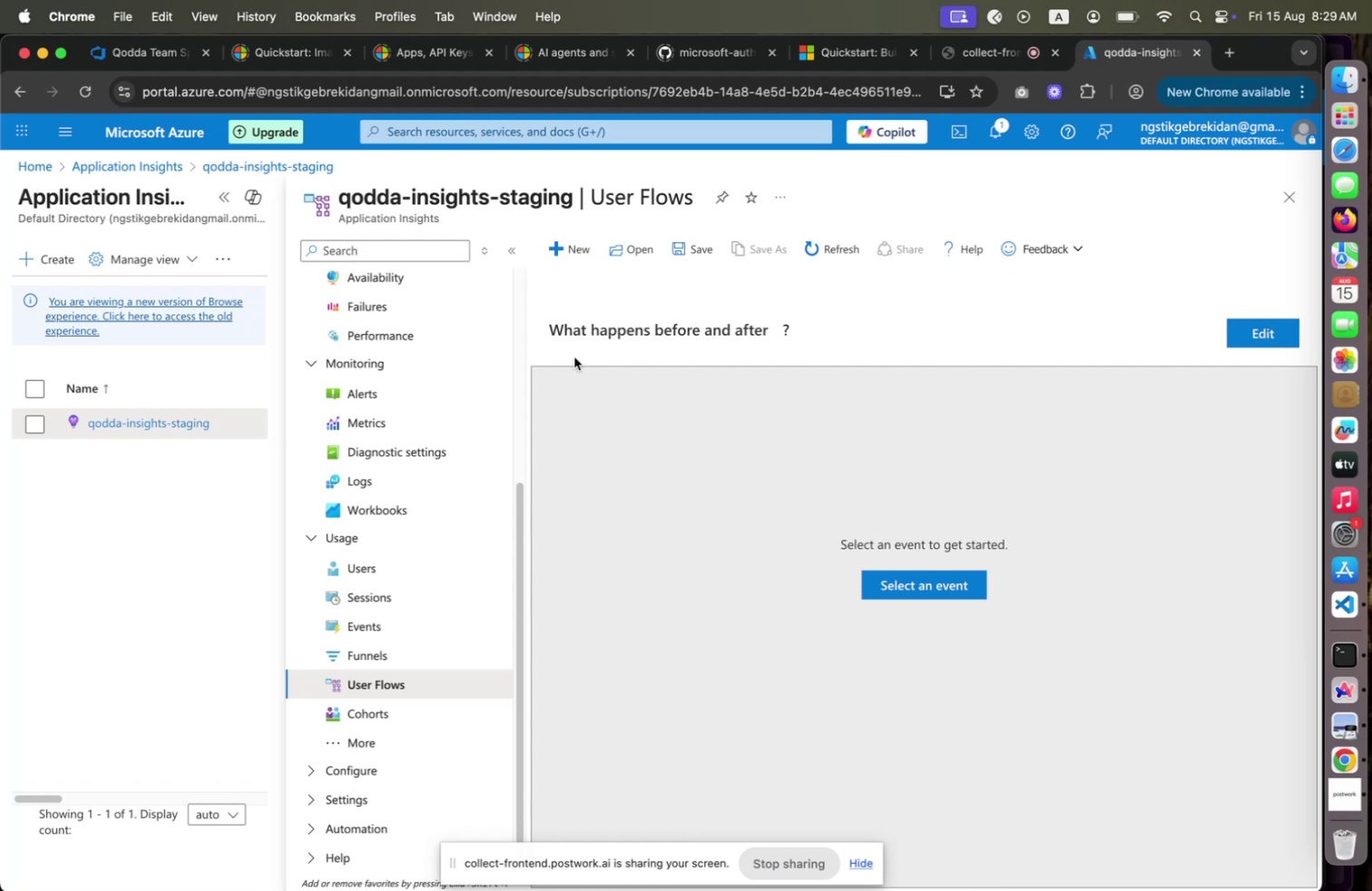 
mouse_move([992, 148])
 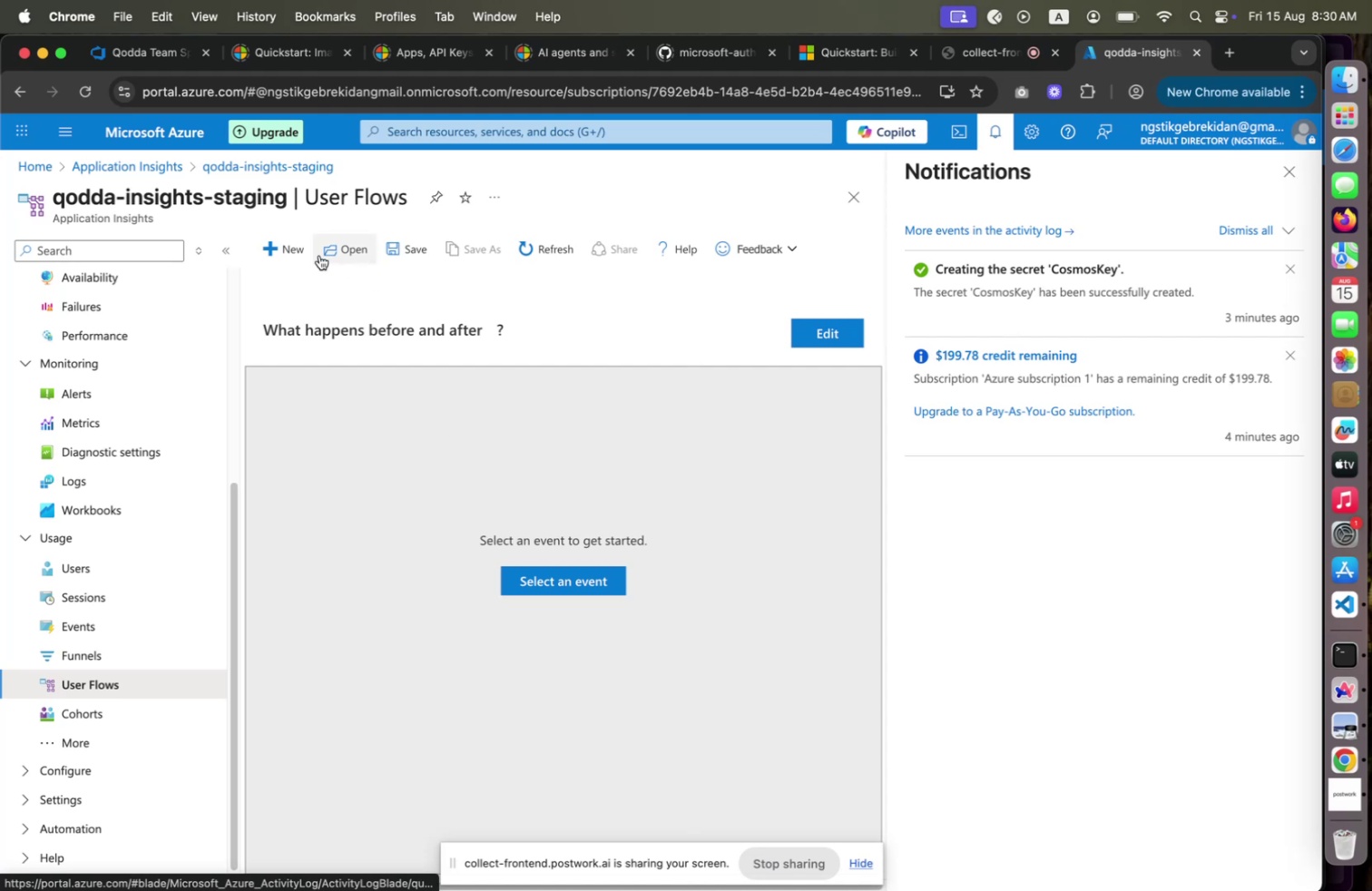 
left_click([273, 257])
 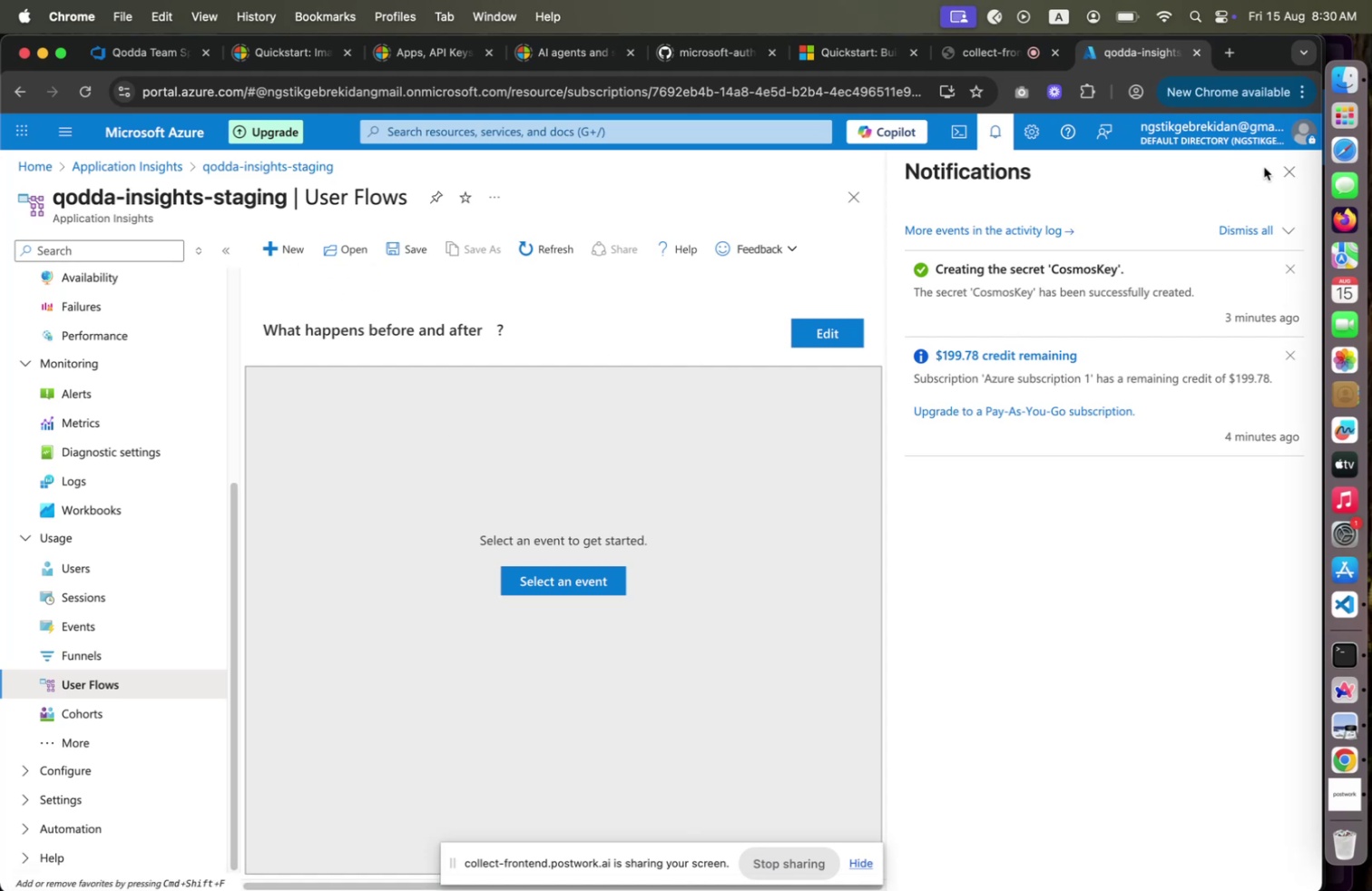 
left_click([1284, 172])
 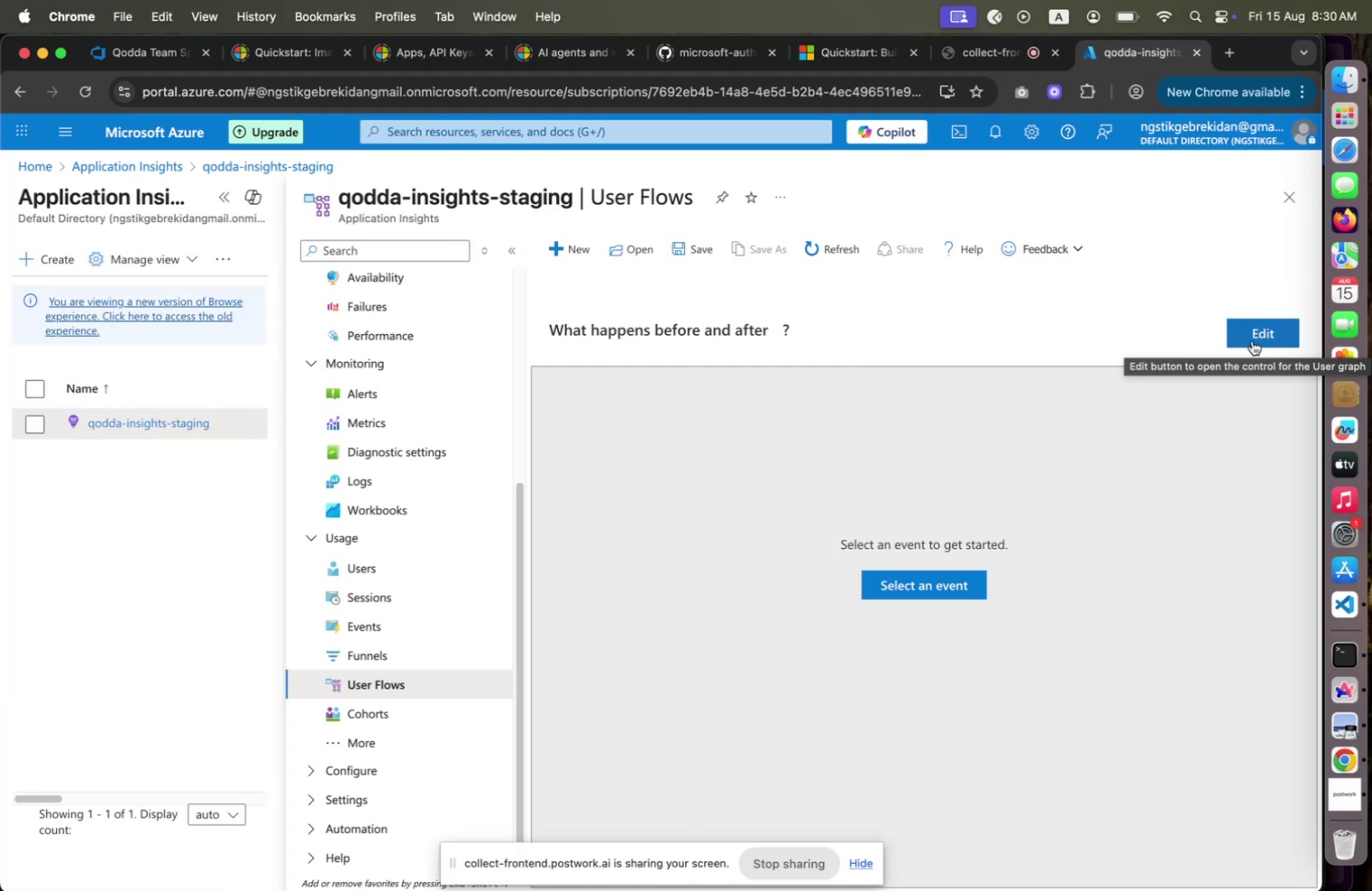 
wait(7.05)
 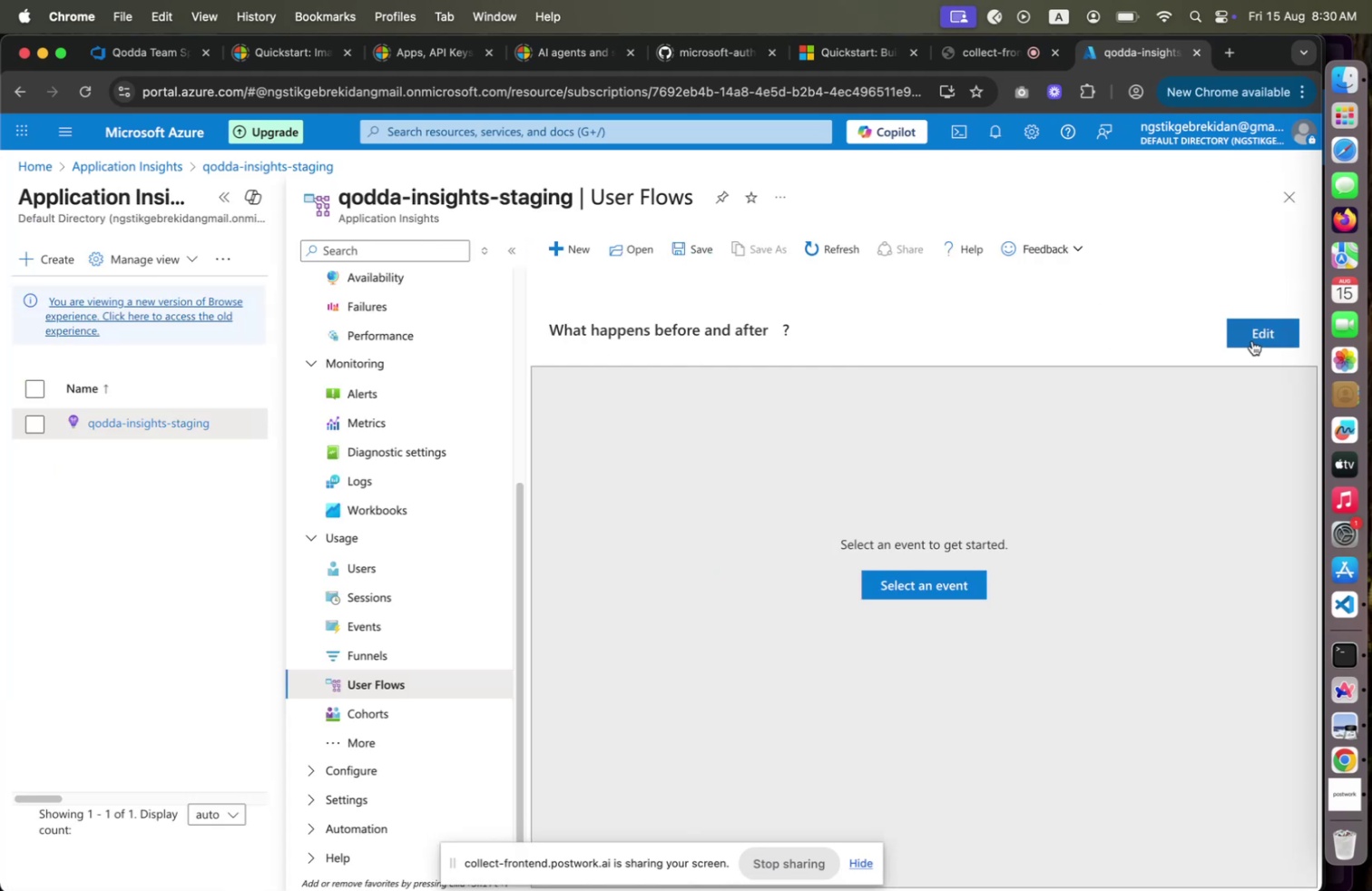 
left_click([929, 593])
 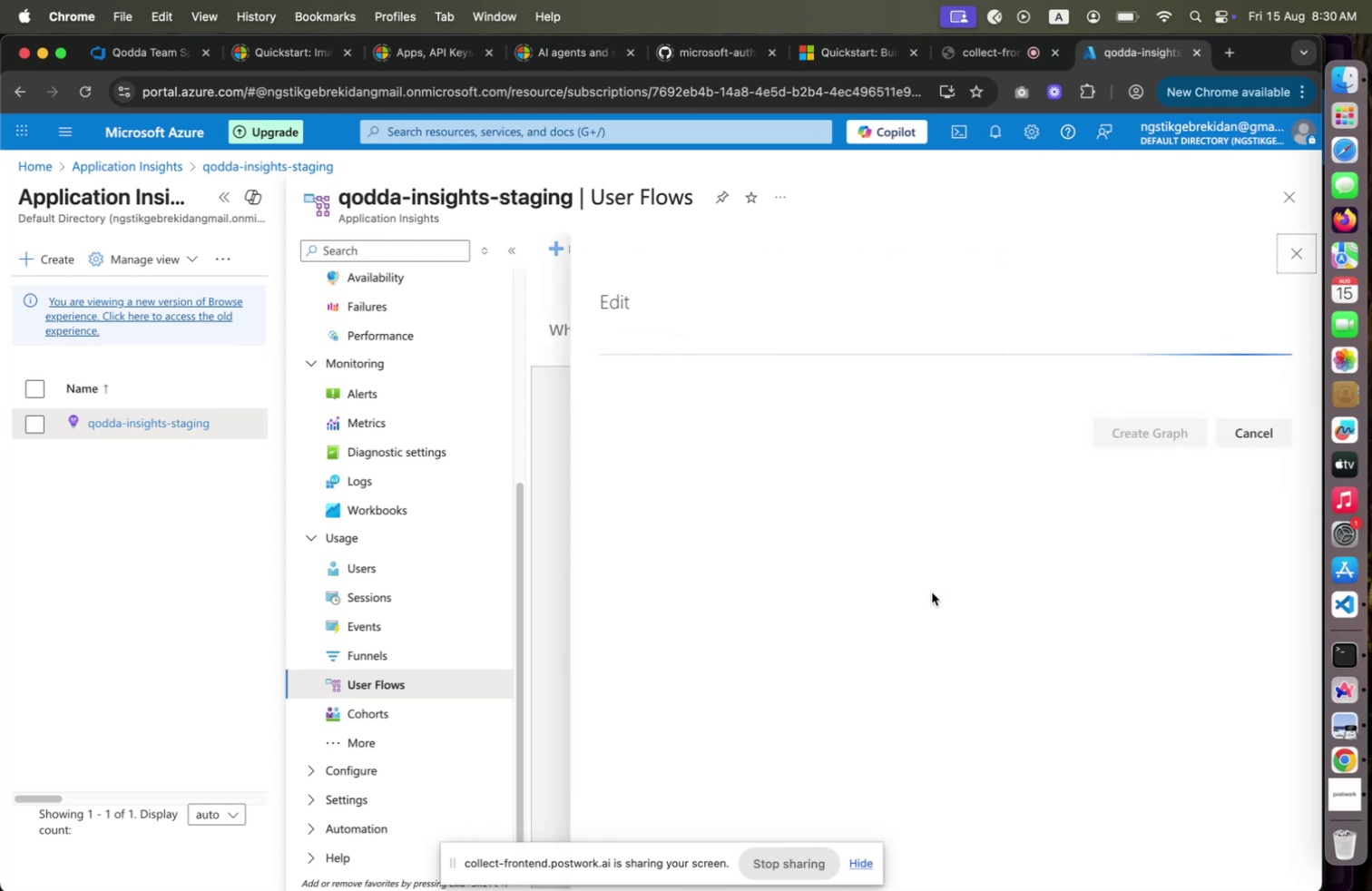 
wait(9.68)
 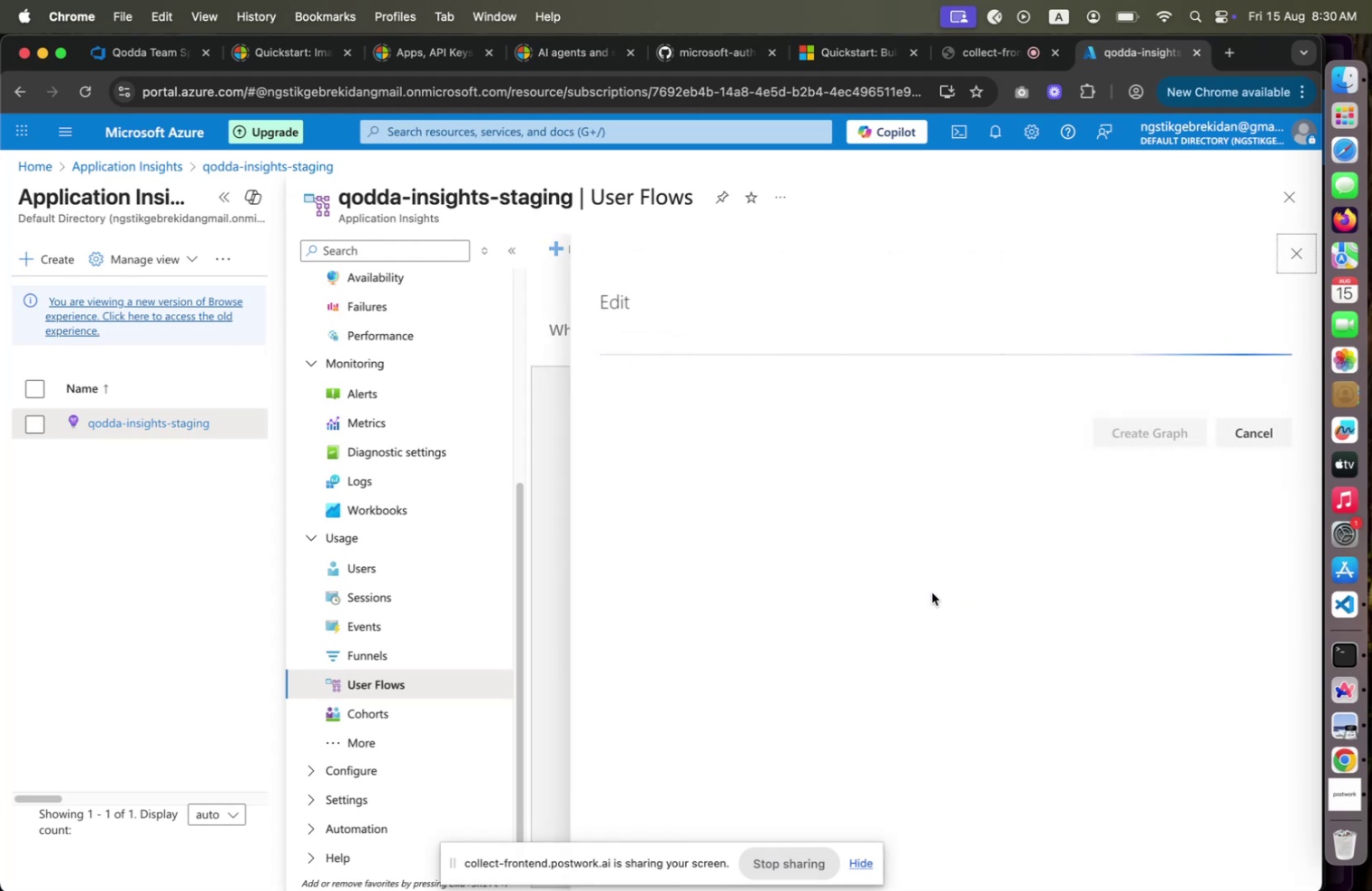 
left_click([694, 361])
 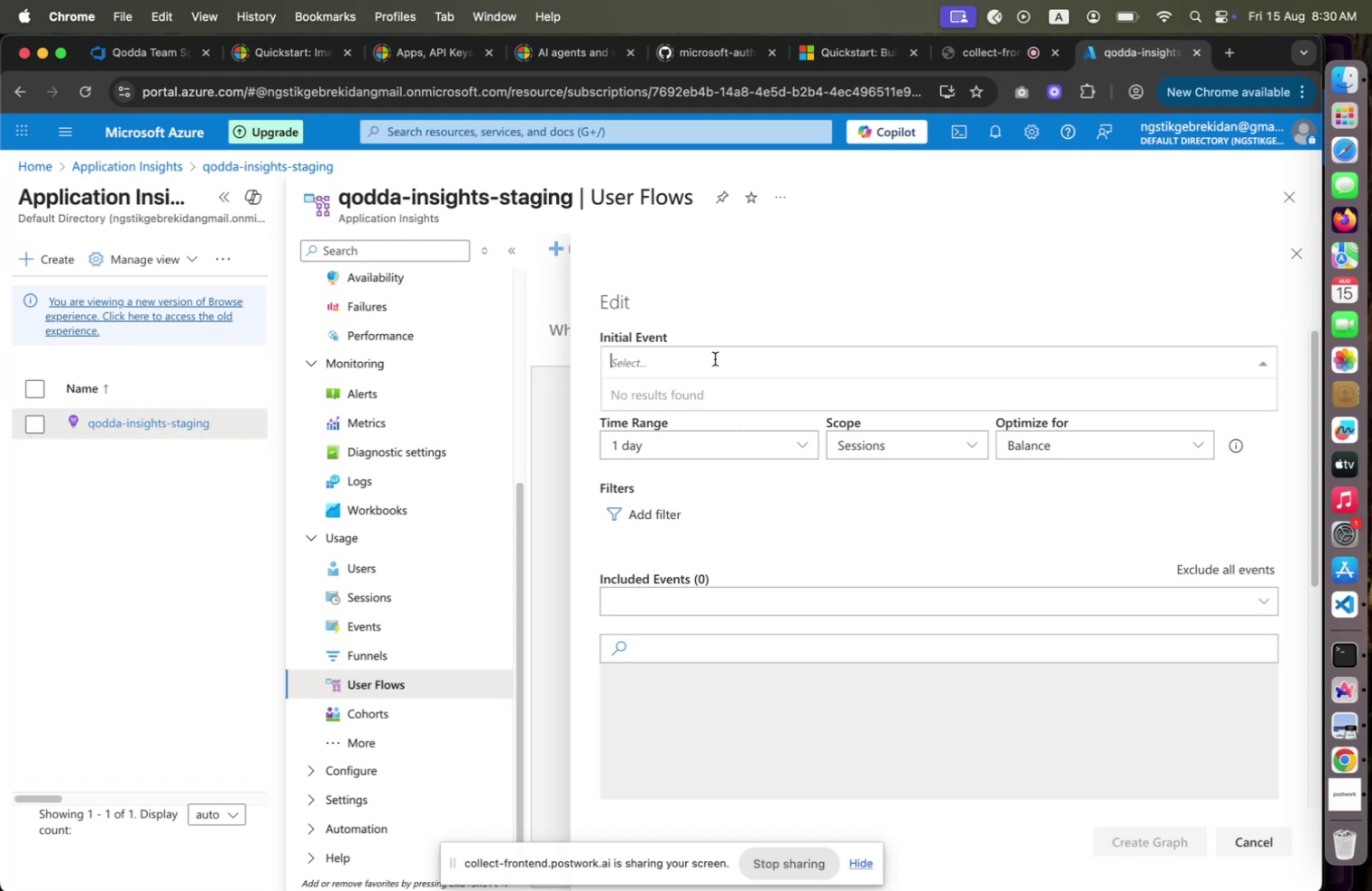 
wait(9.83)
 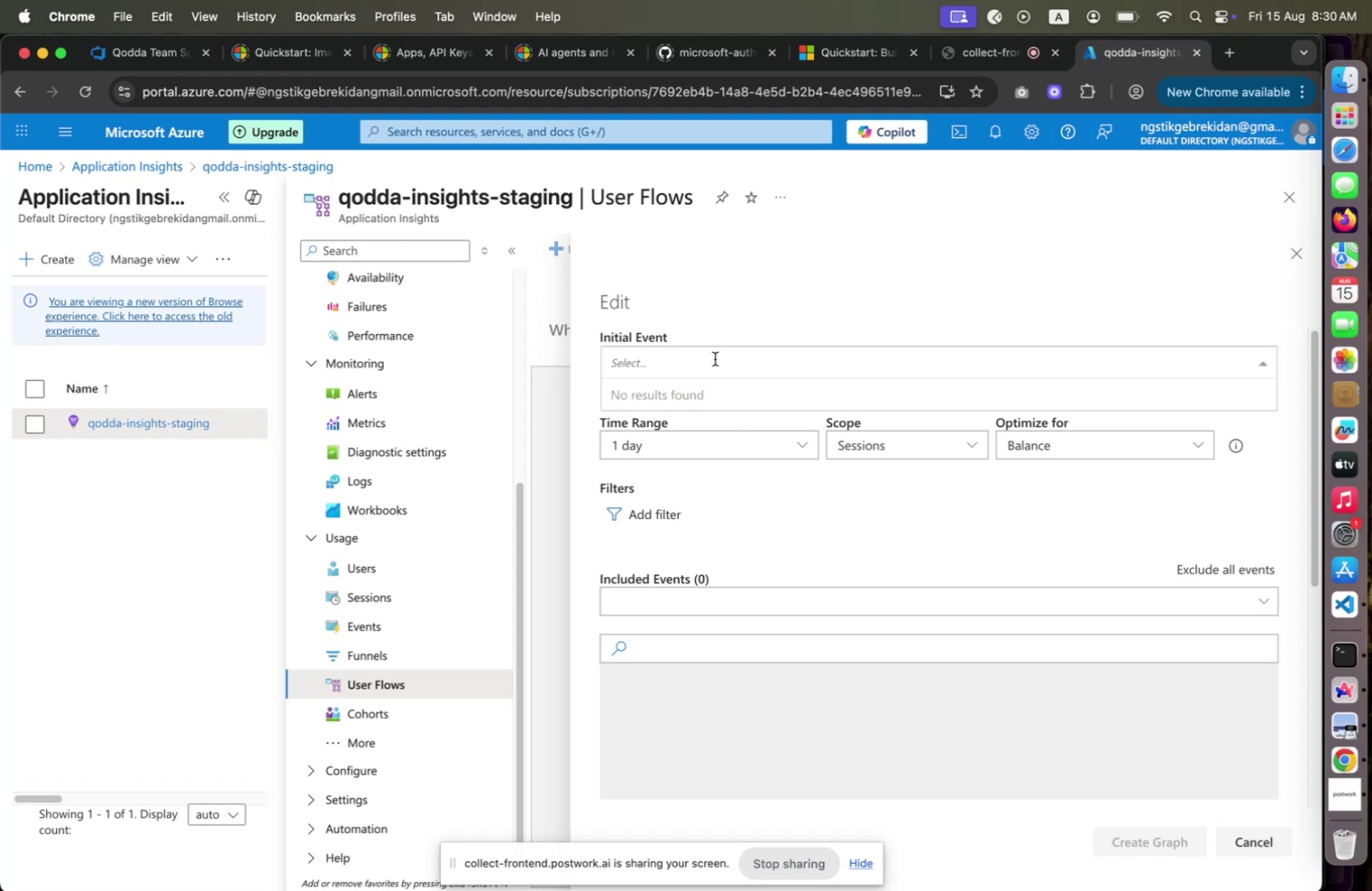 
type(Login[Home])
key(Backspace)
type(BC)
 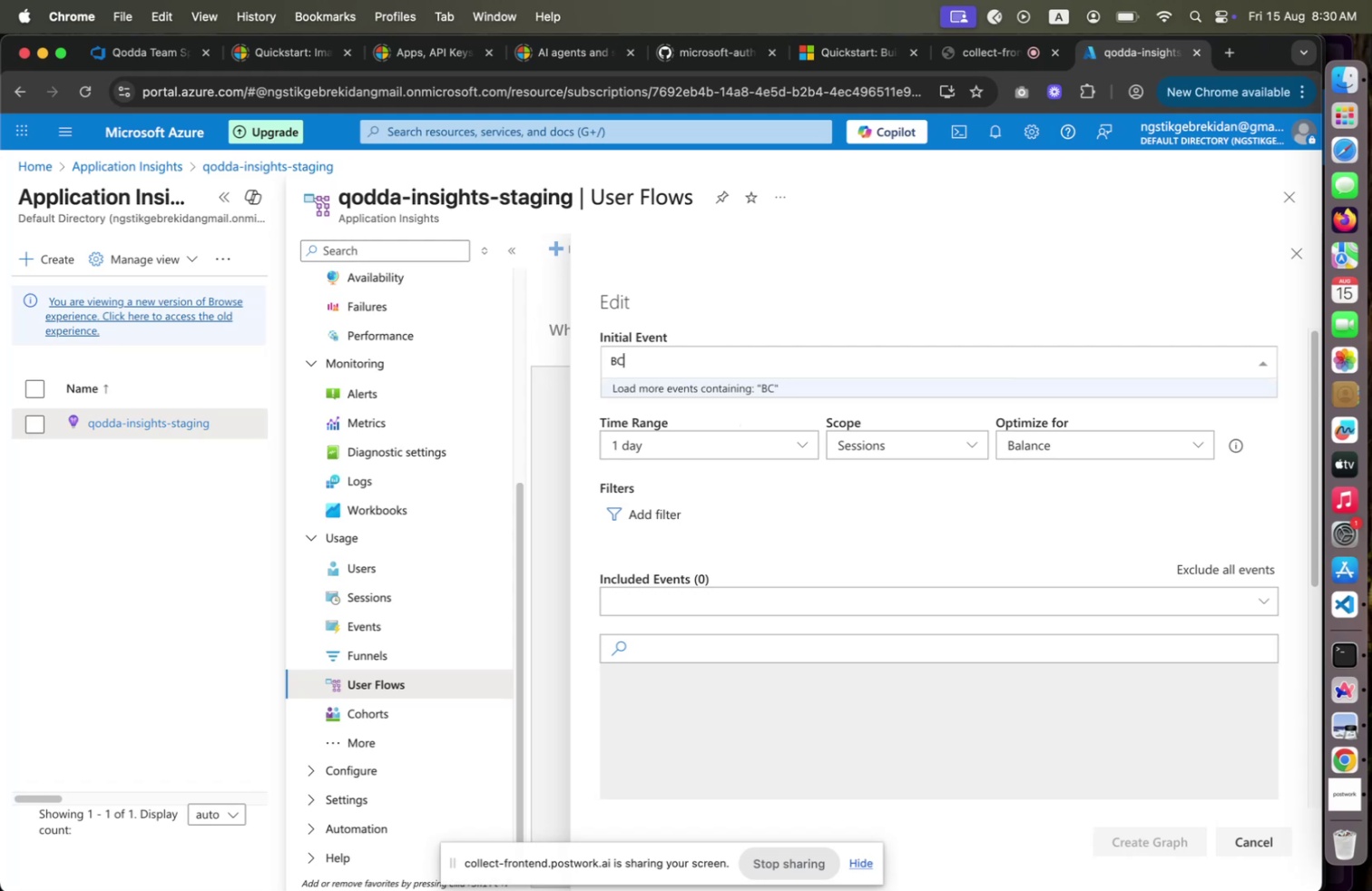 
key(Meta+CommandLeft)
 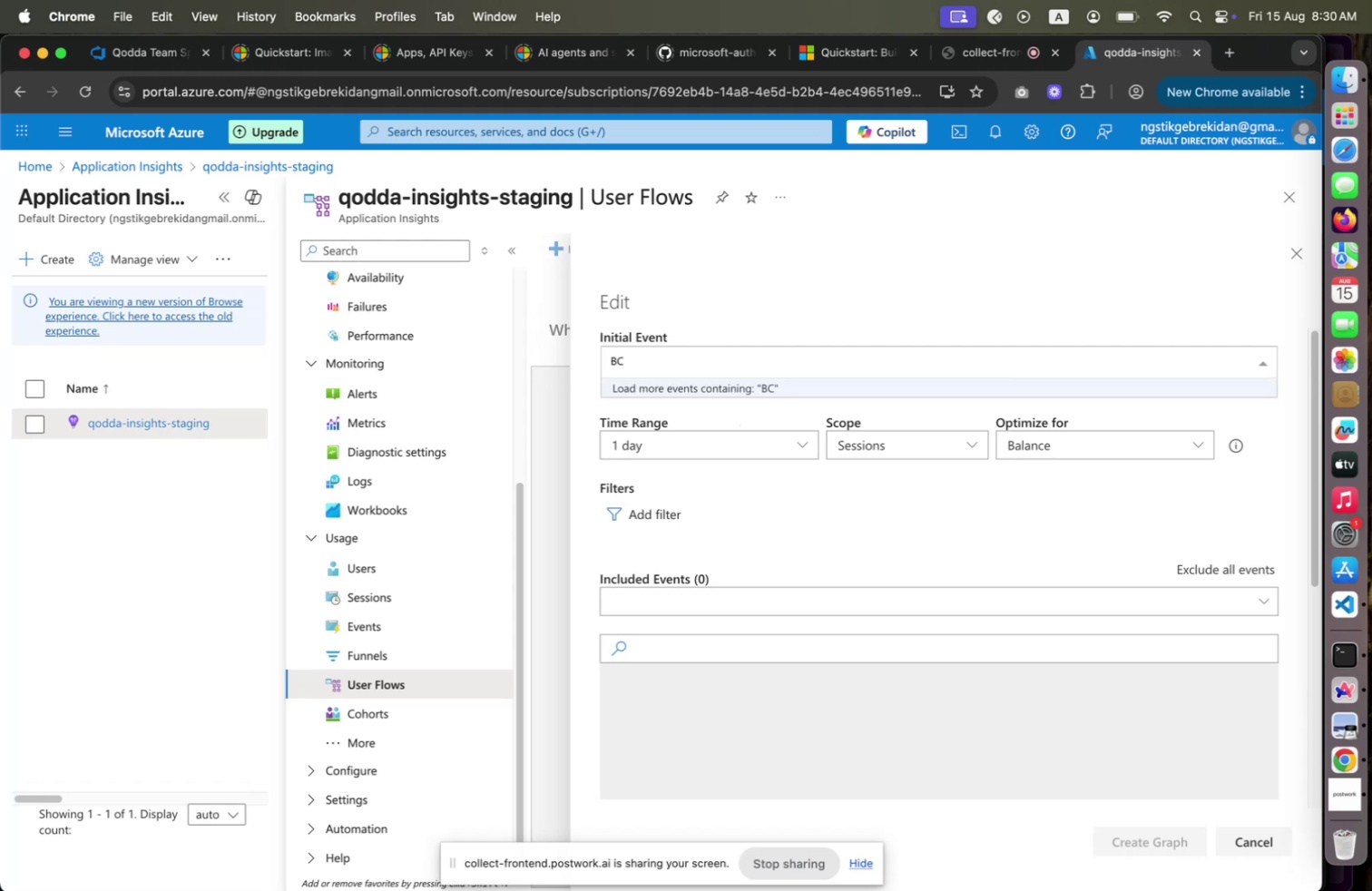 
key(Meta+Tab)
 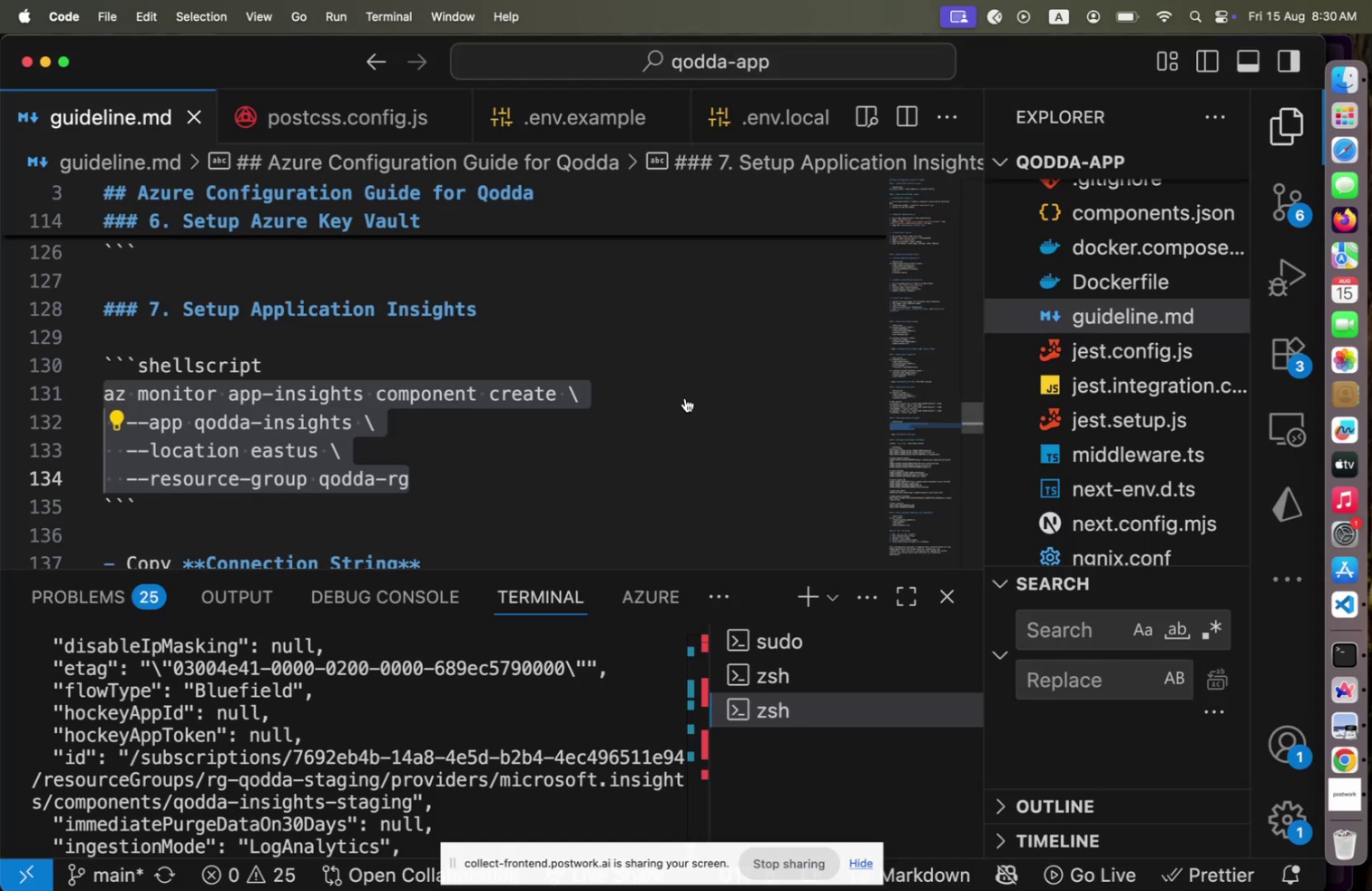 
scroll: coordinate [624, 409], scroll_direction: none, amount: 0.0
 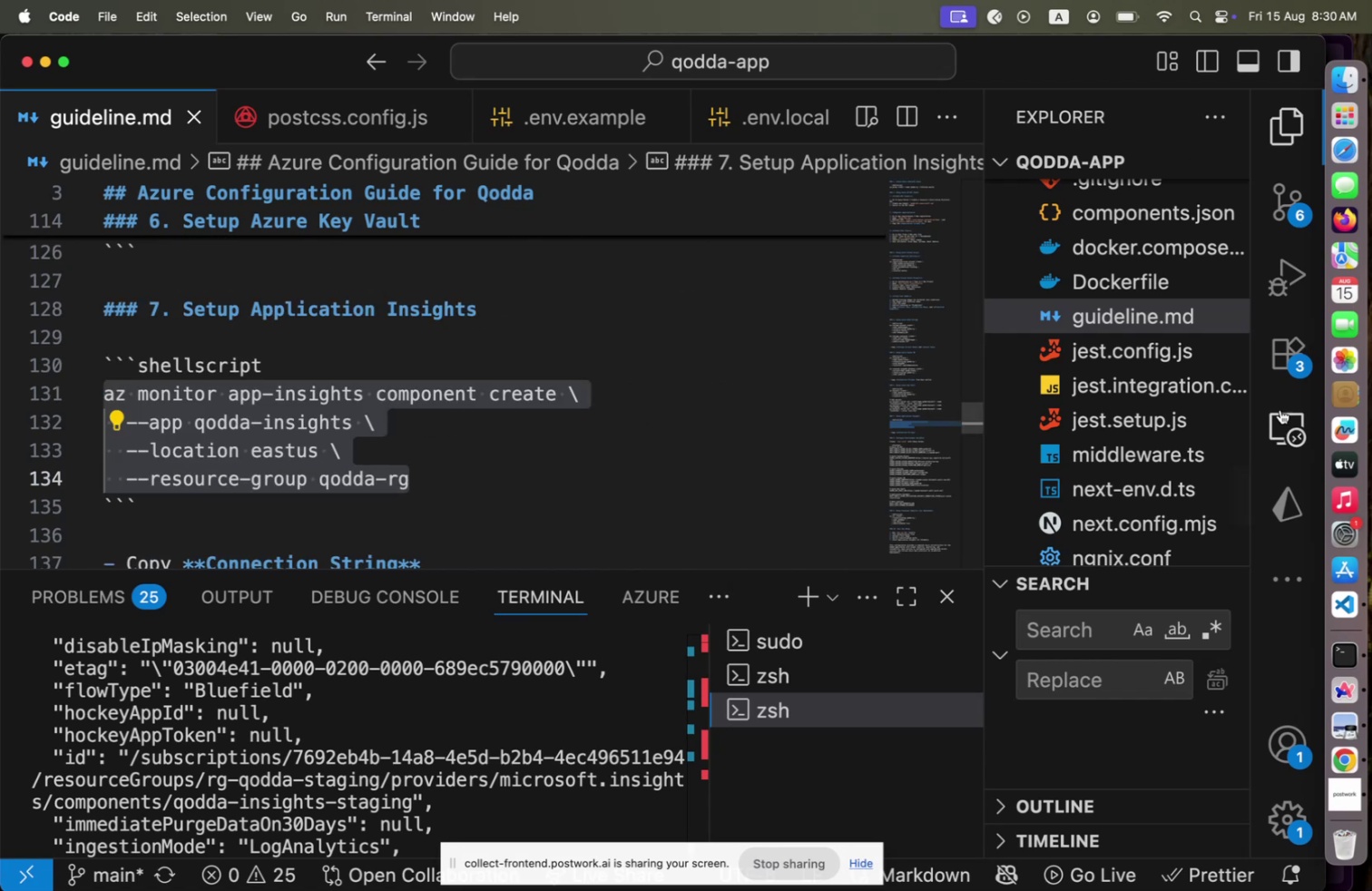 
scroll: coordinate [596, 471], scroll_direction: up, amount: 11.0
 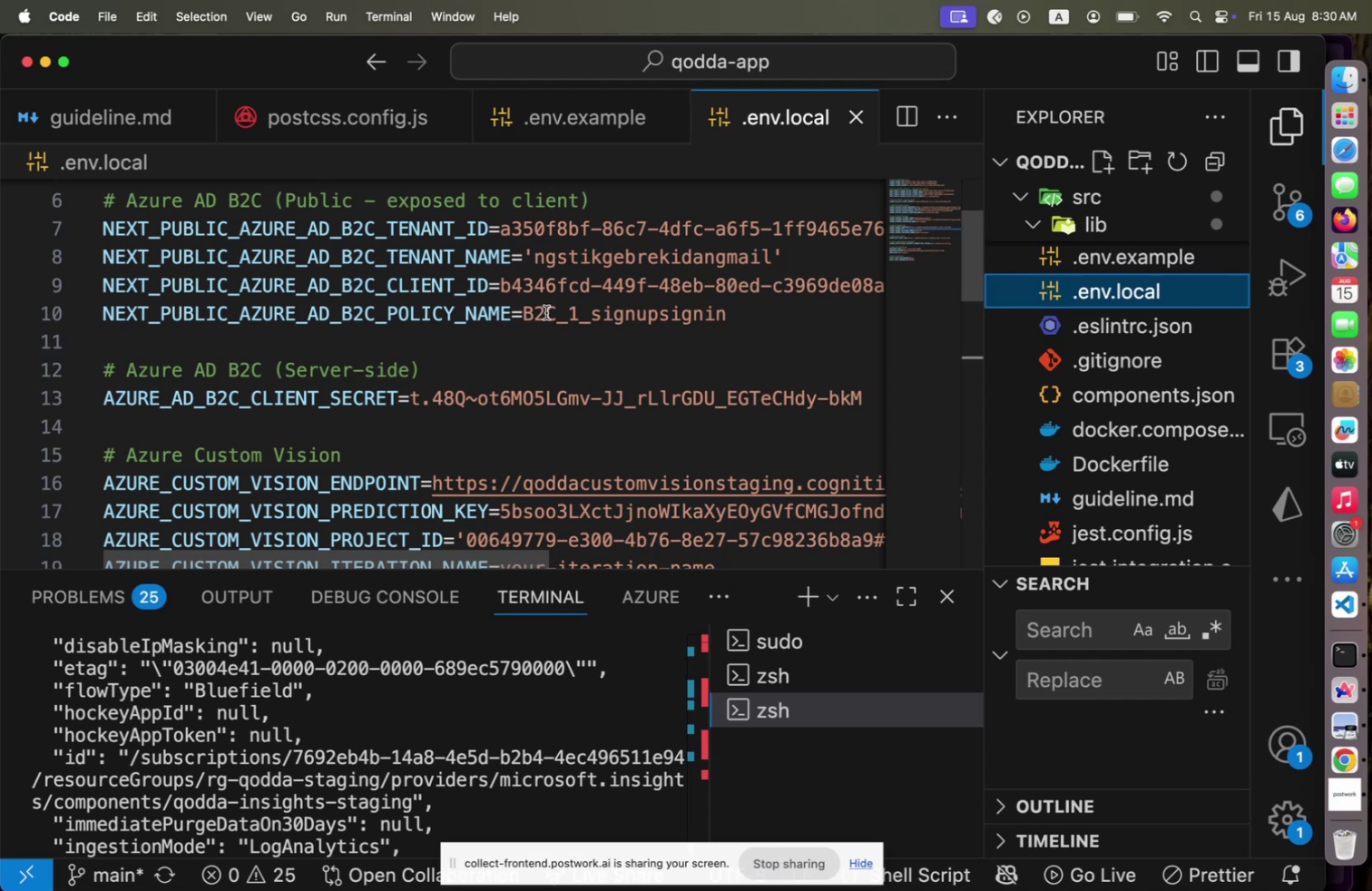 
double_click([546, 312])
 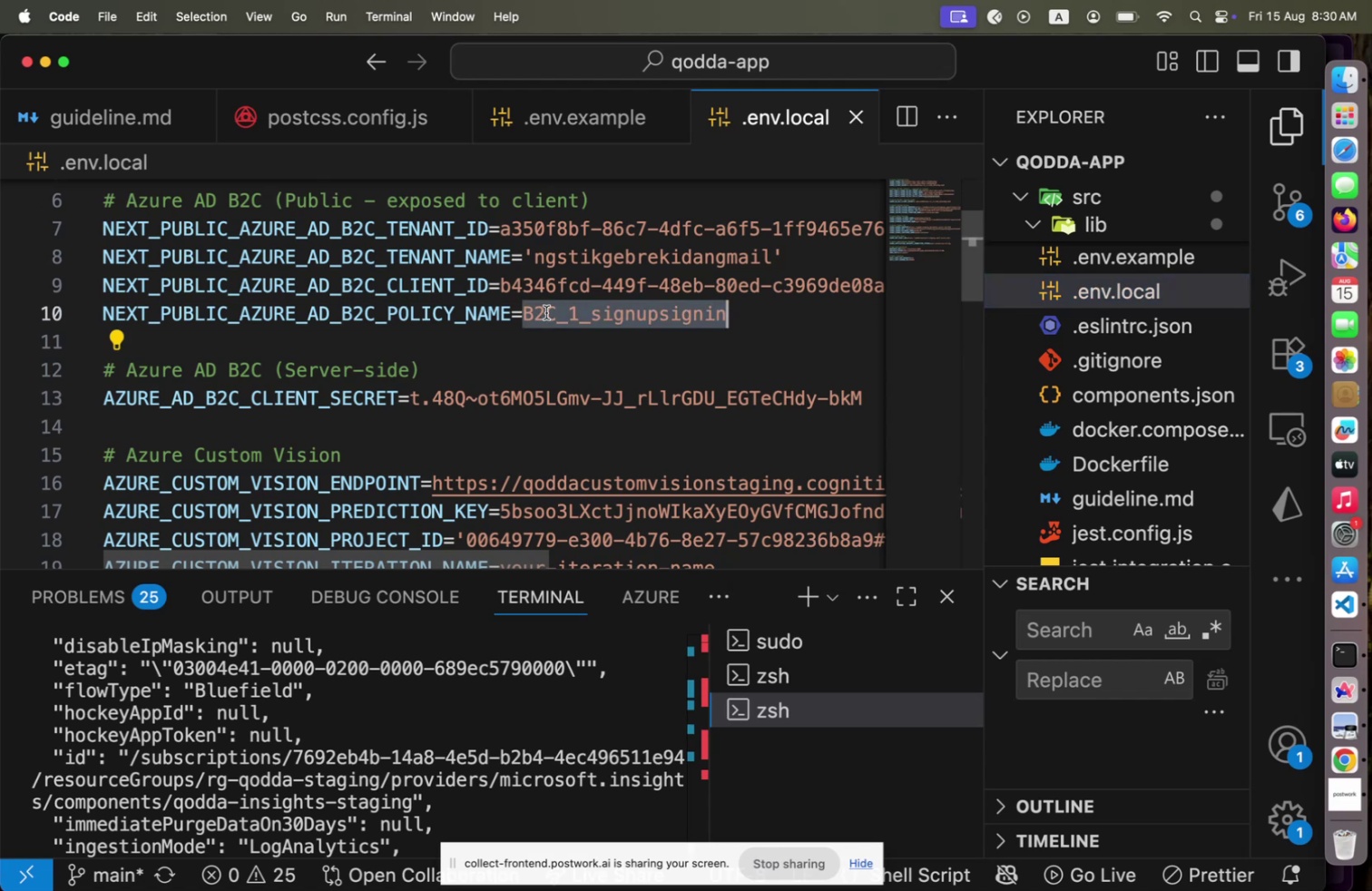 
key(Meta+C)
 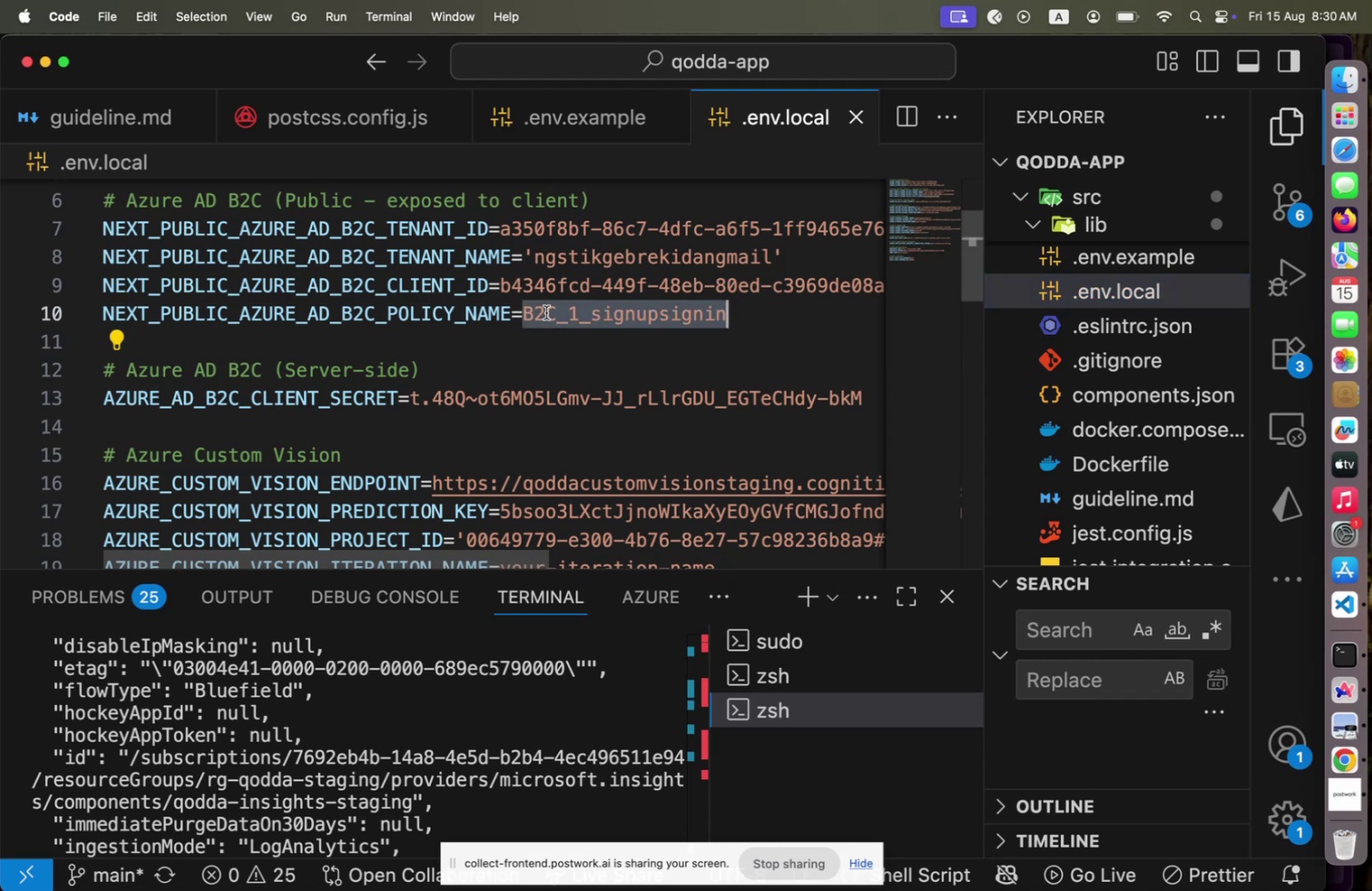 
key(Meta+CommandLeft)
 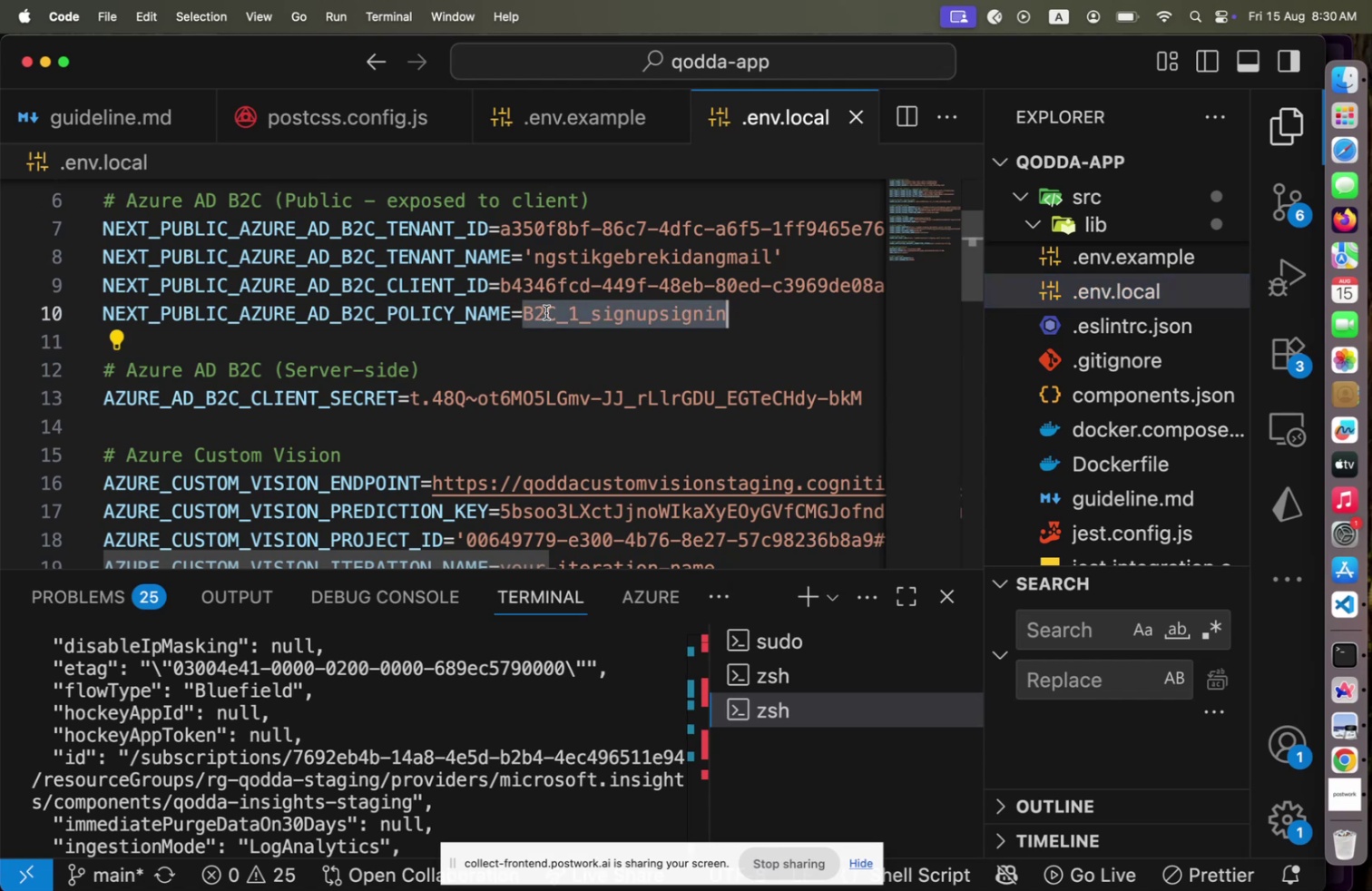 
key(Meta+Tab)
 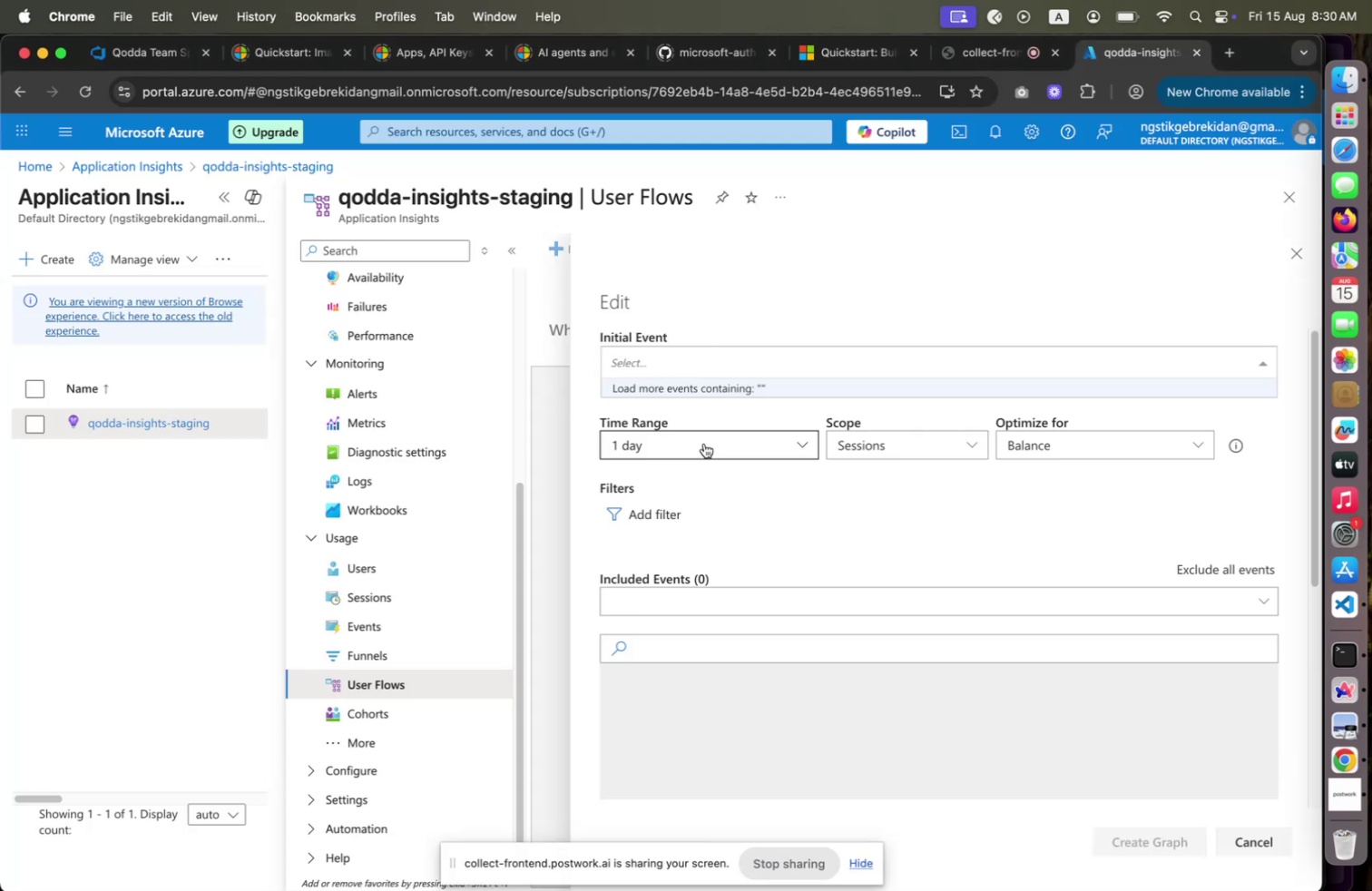 
key(Meta+V)
 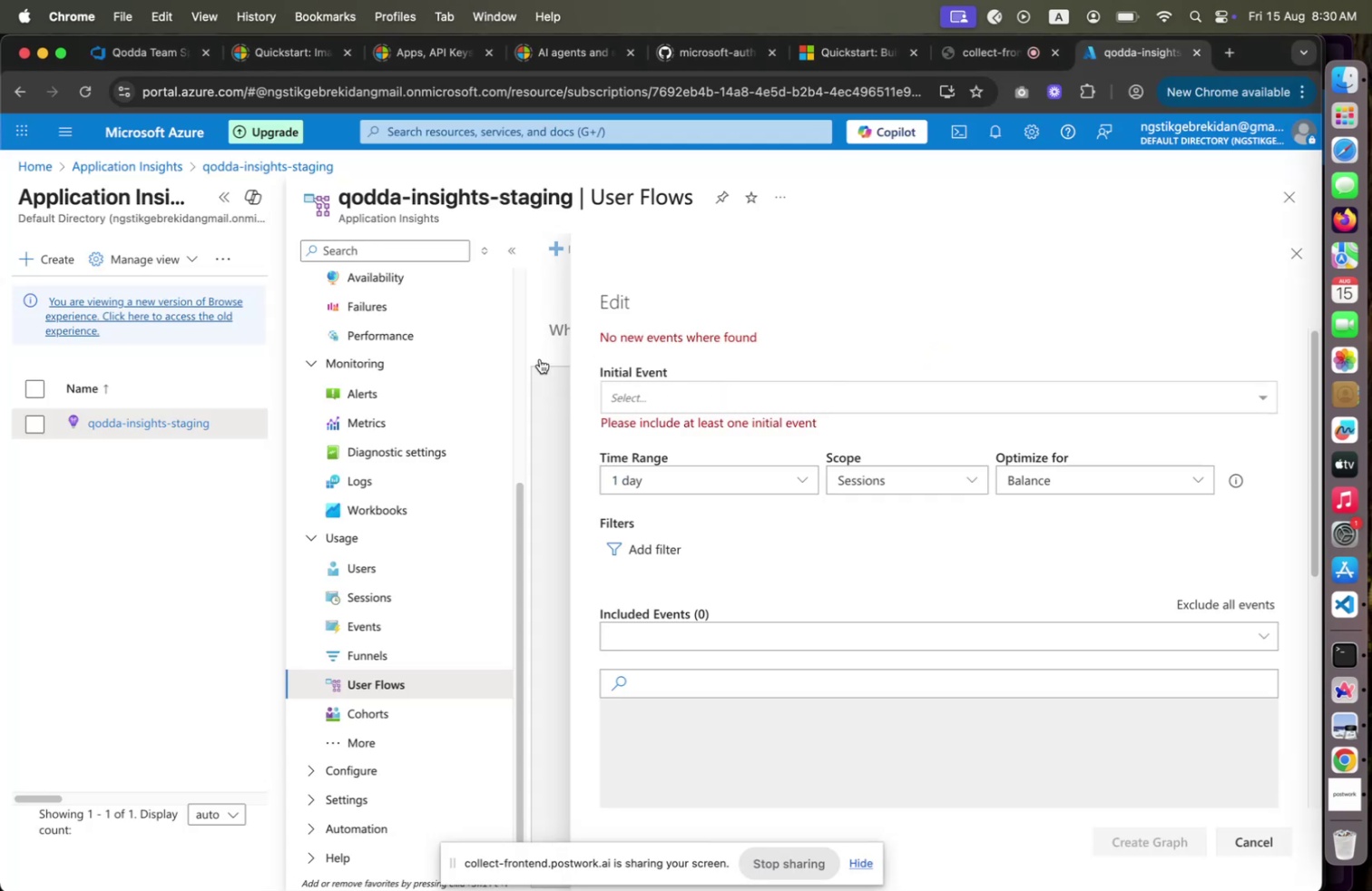 
wait(5.29)
 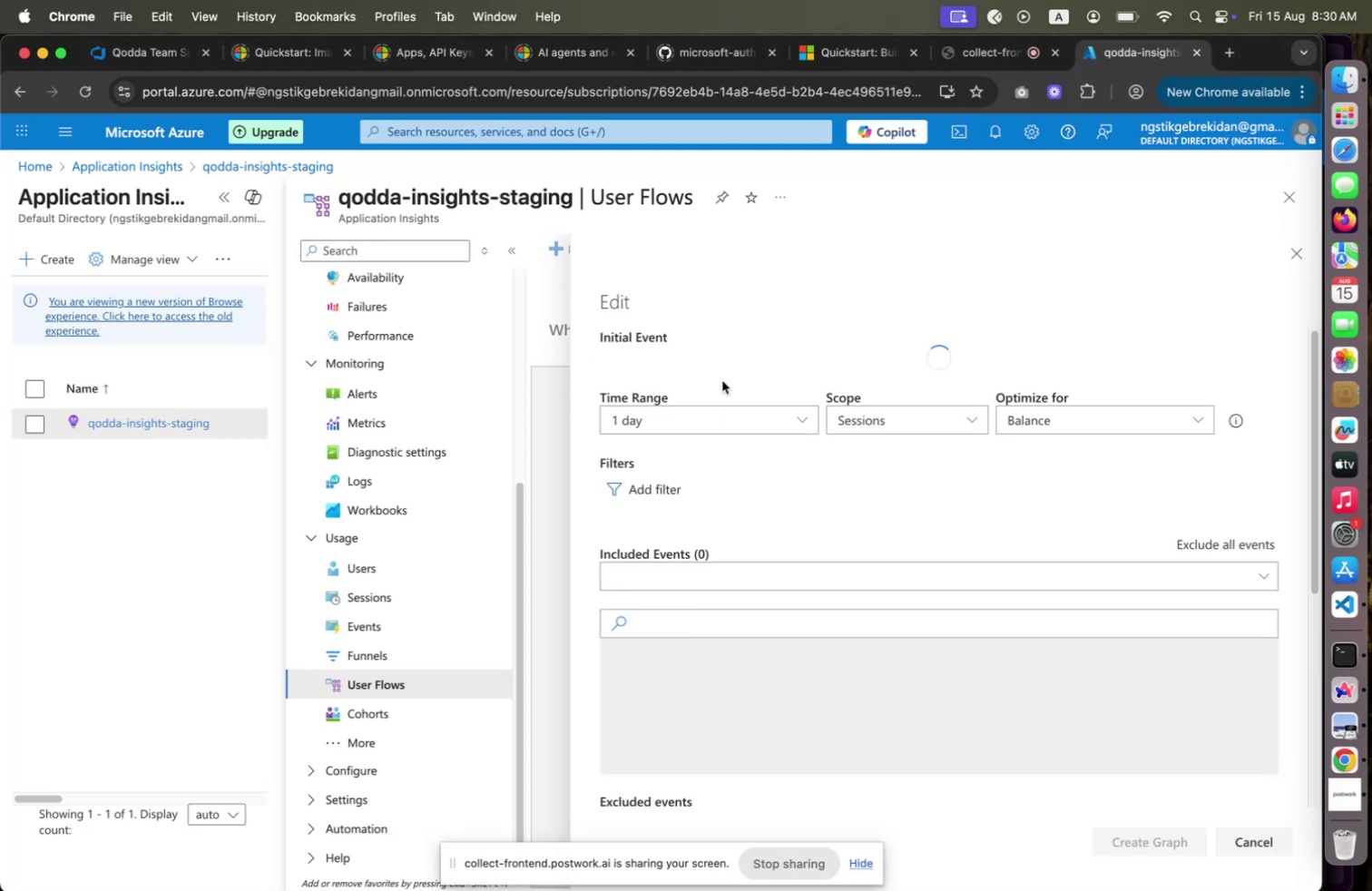 
left_click([1306, 260])
 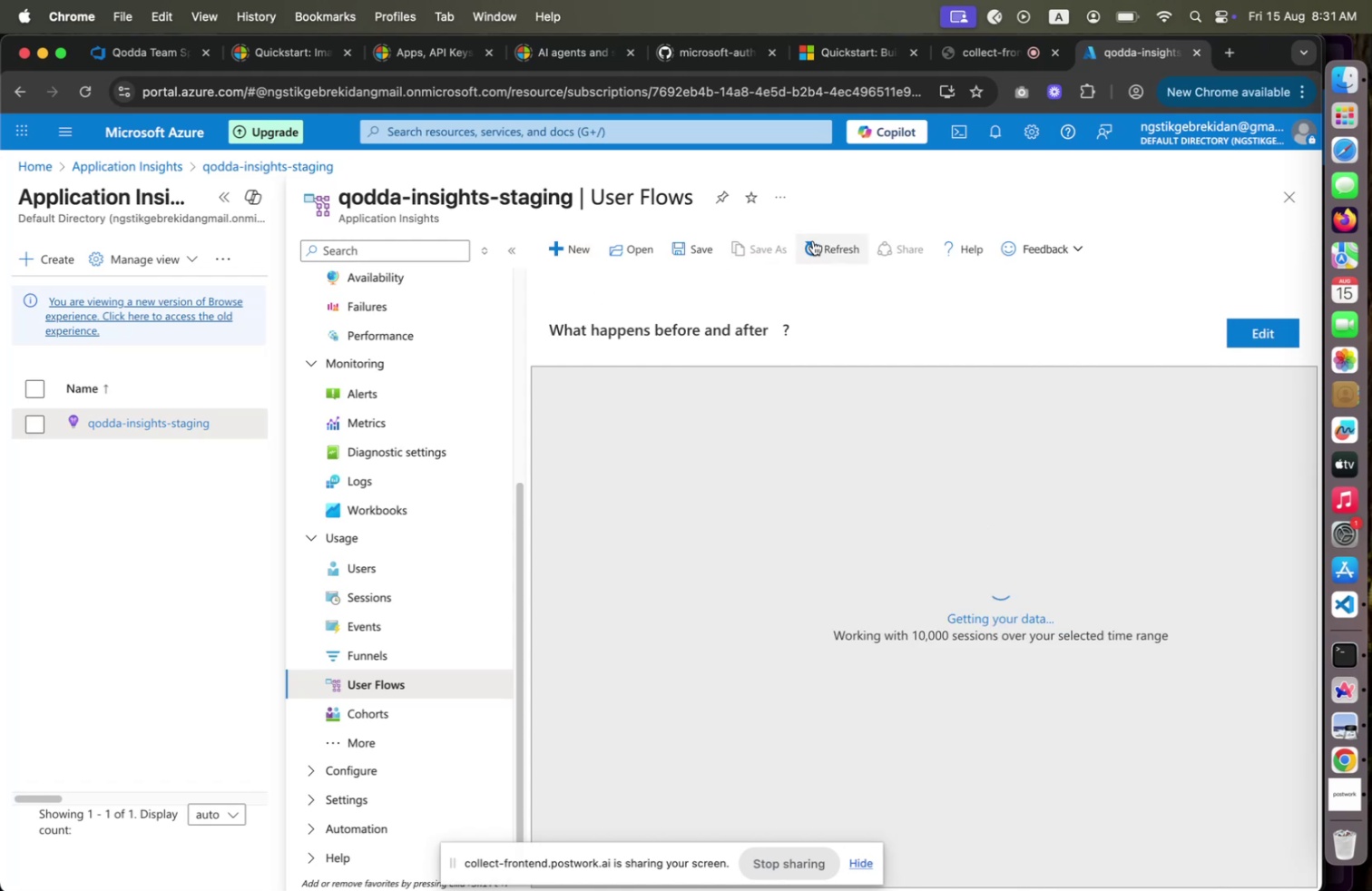 
wait(5.1)
 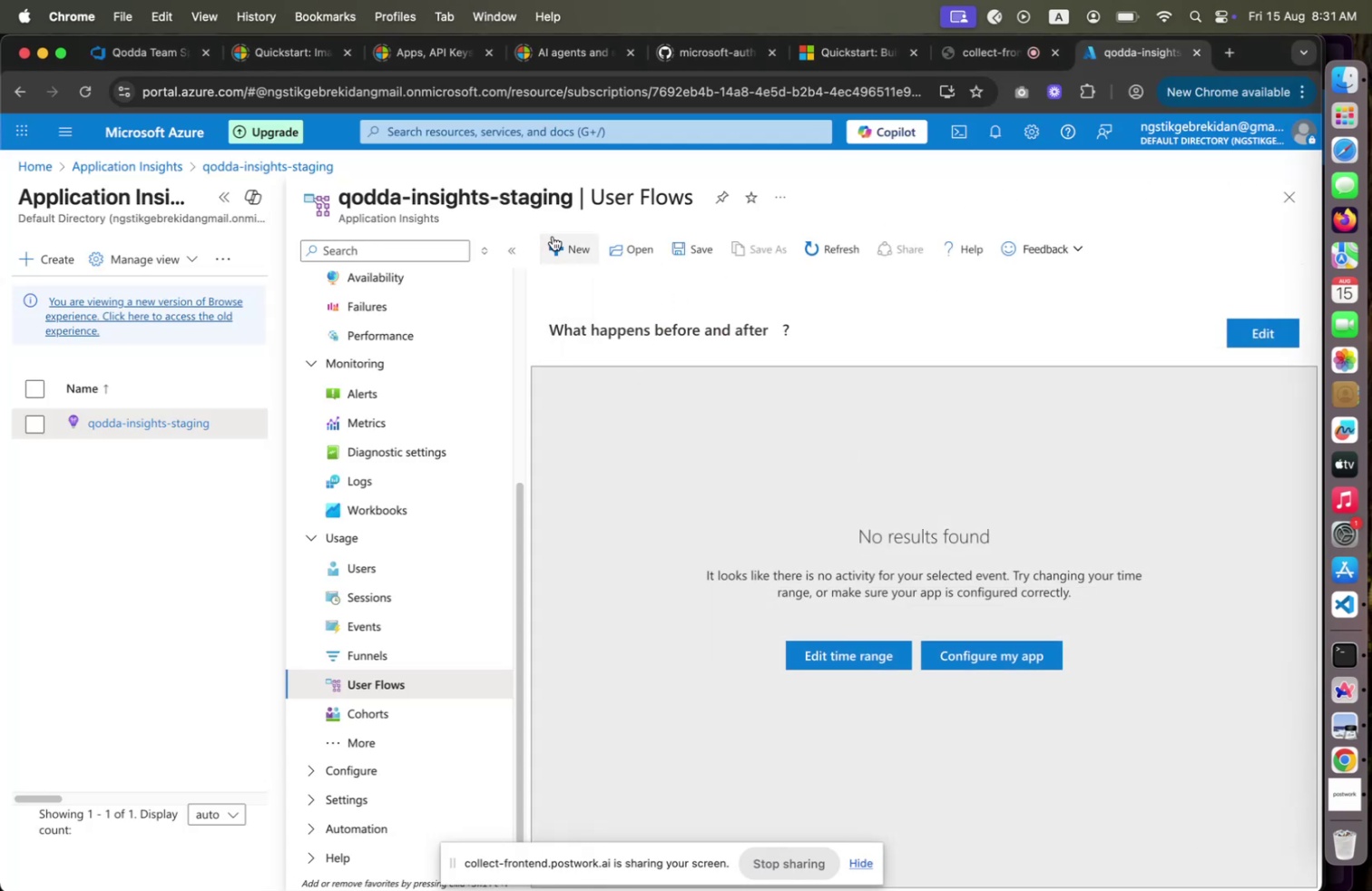 
left_click([564, 250])
 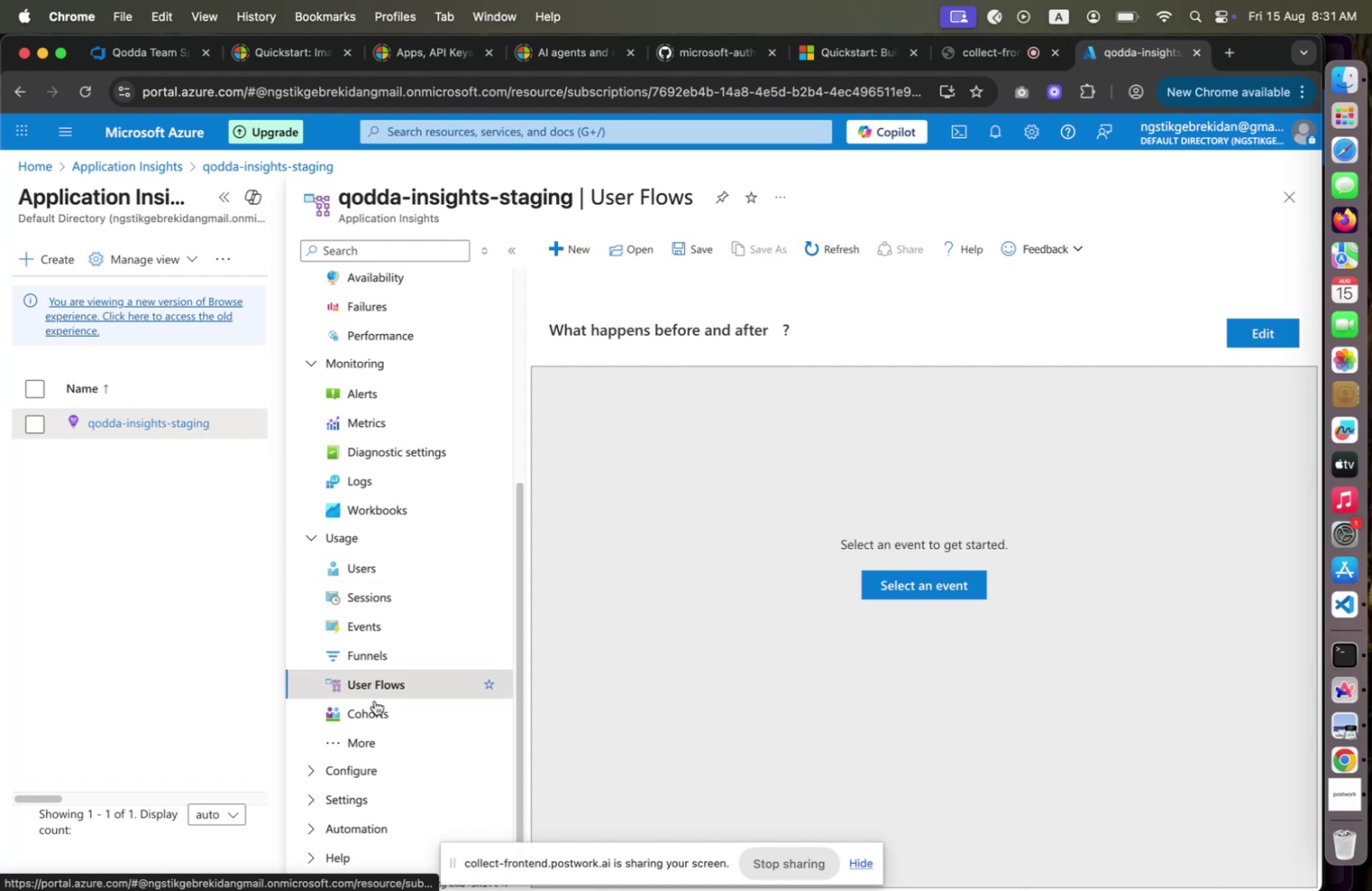 
wait(5.08)
 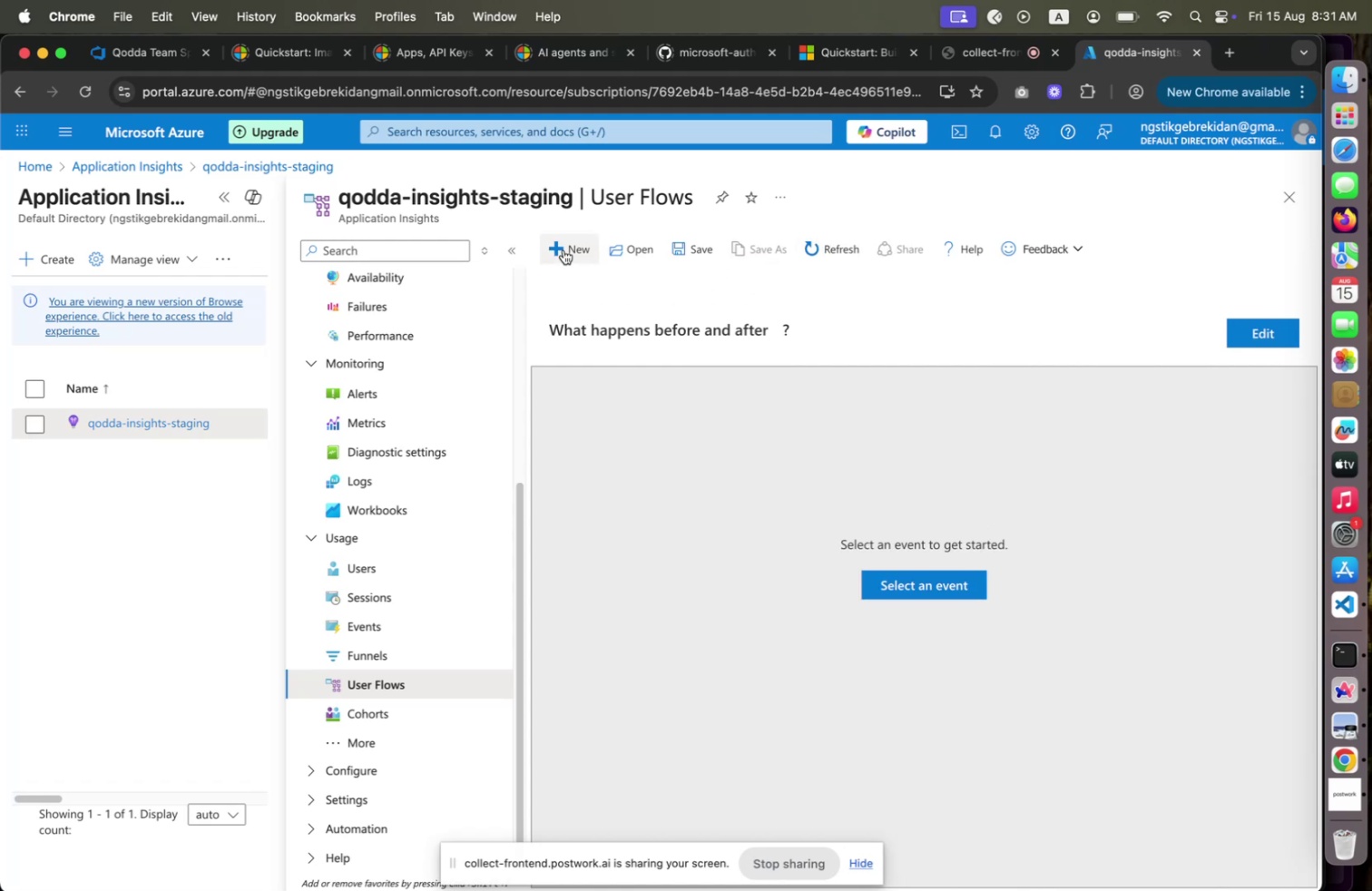 
left_click([522, 570])
 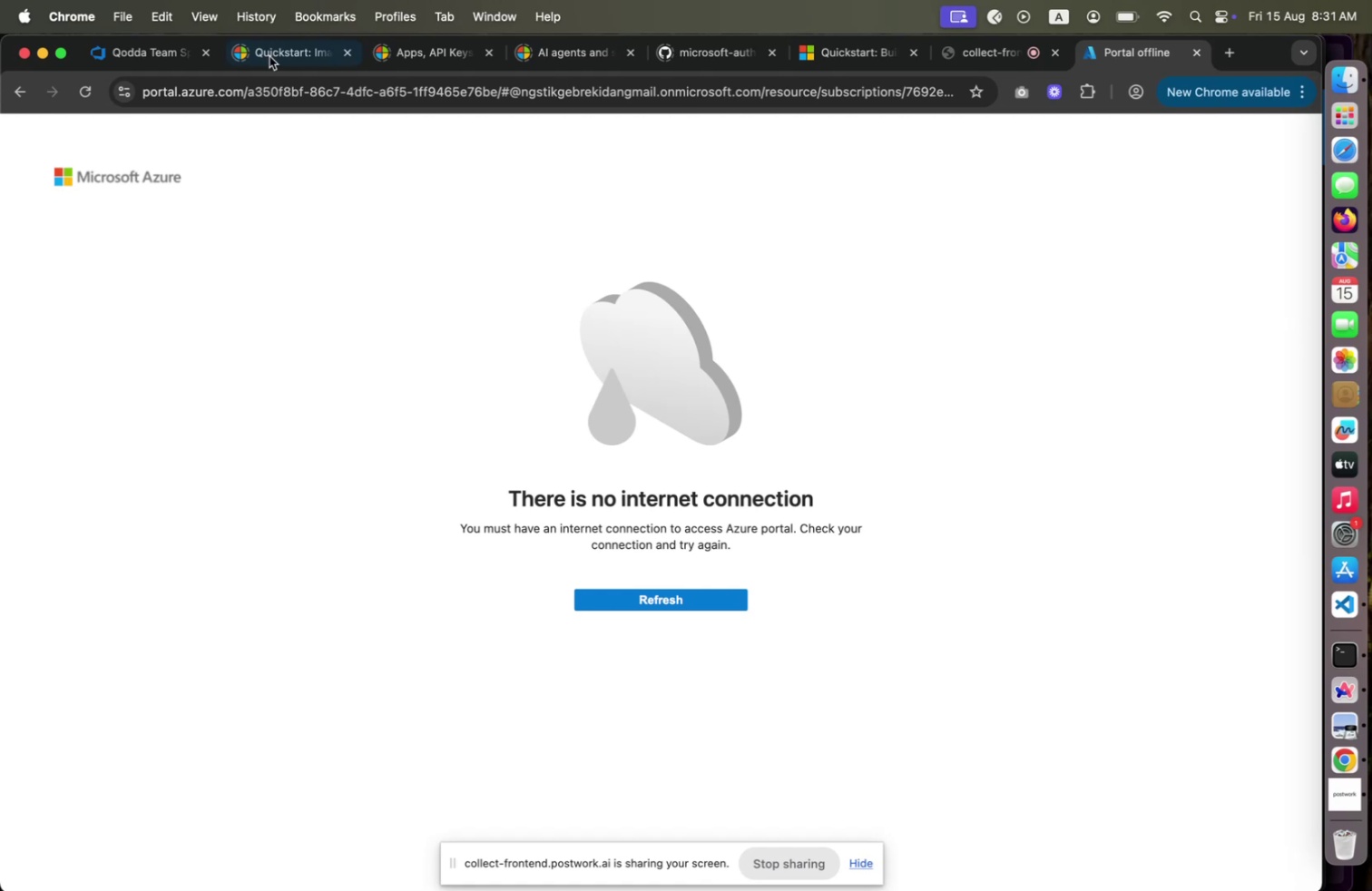 
left_click([272, 97])
 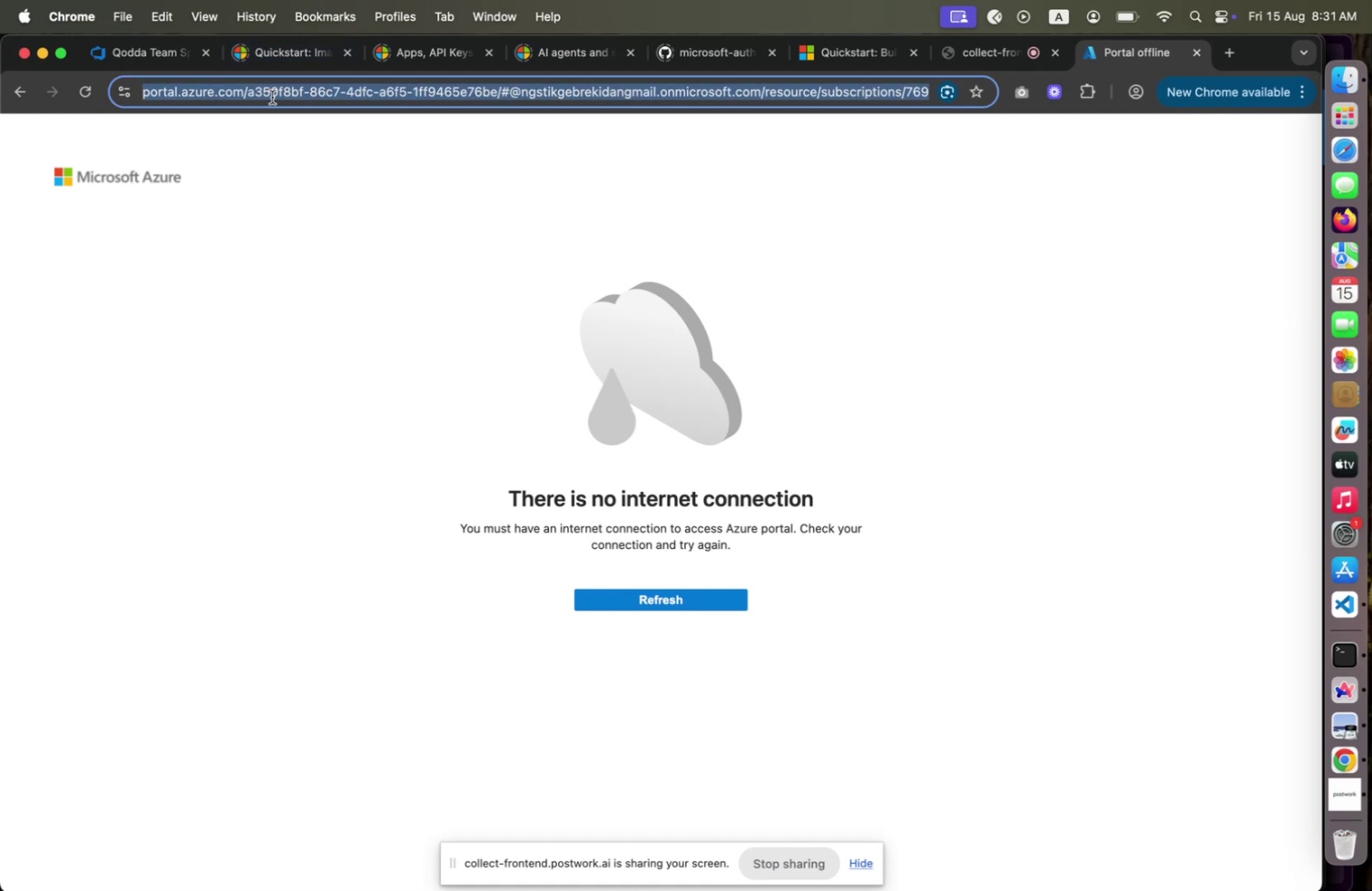 
key(Enter)
 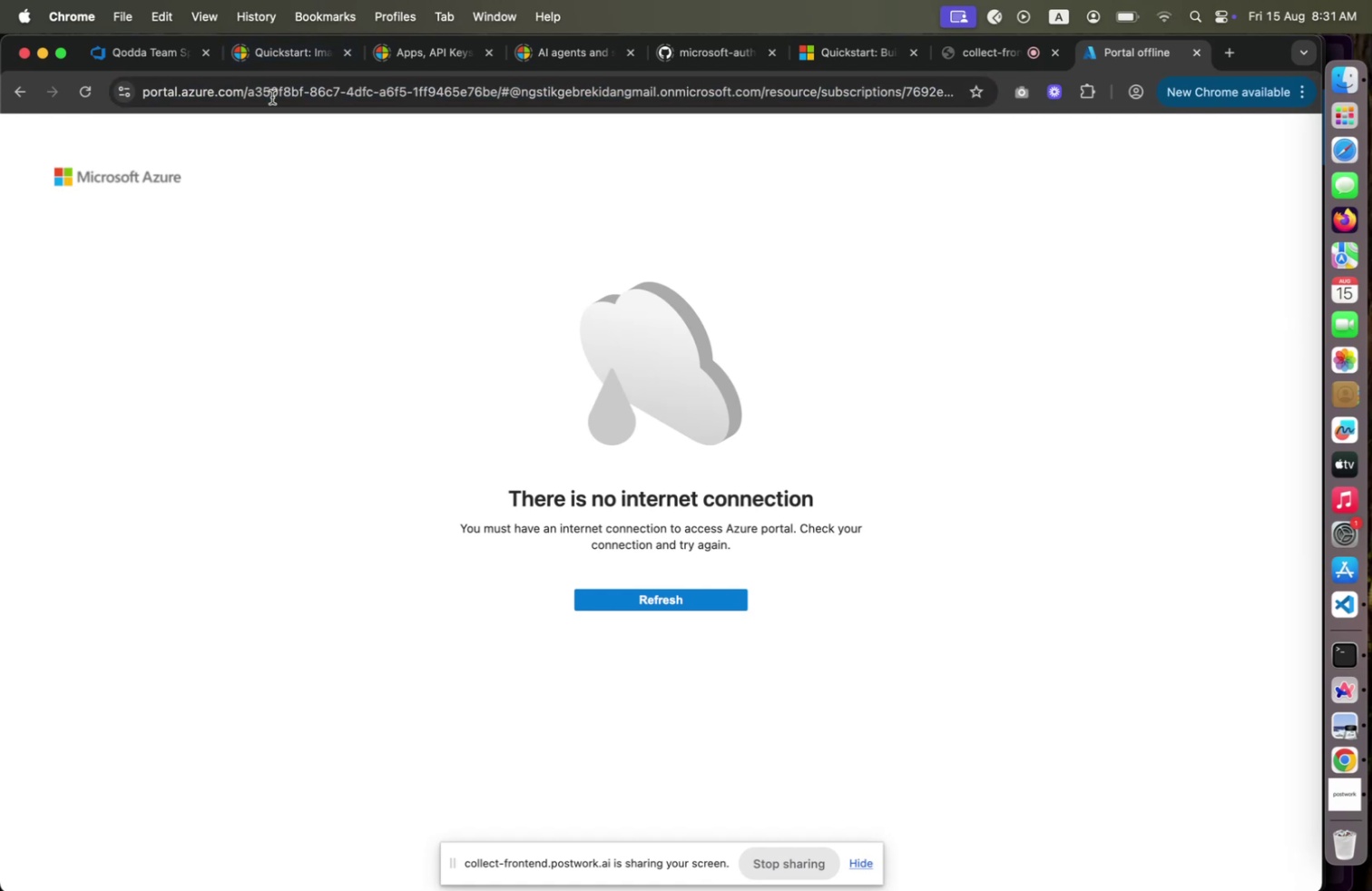 
left_click([63, 82])
 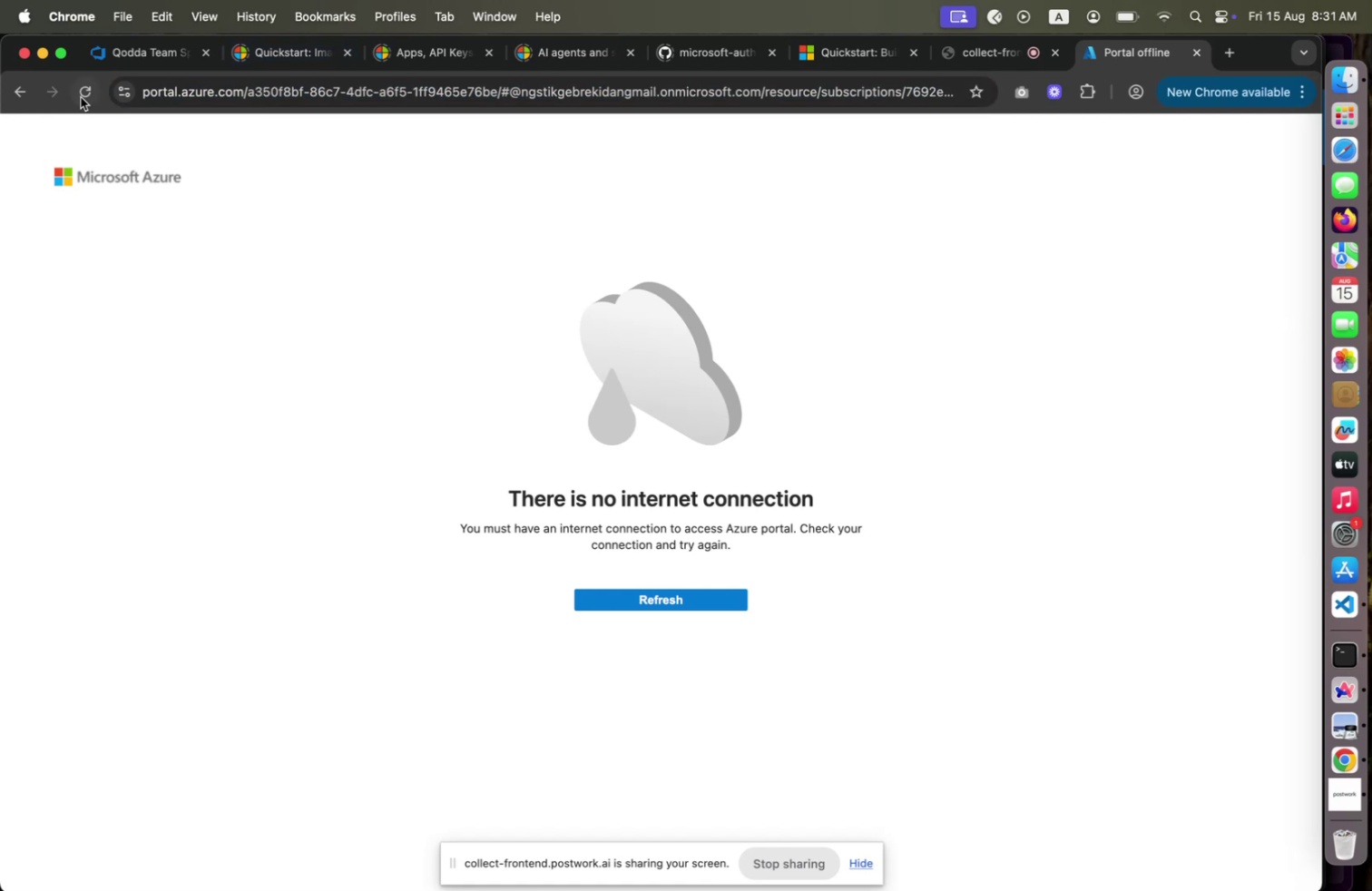 
left_click([82, 98])
 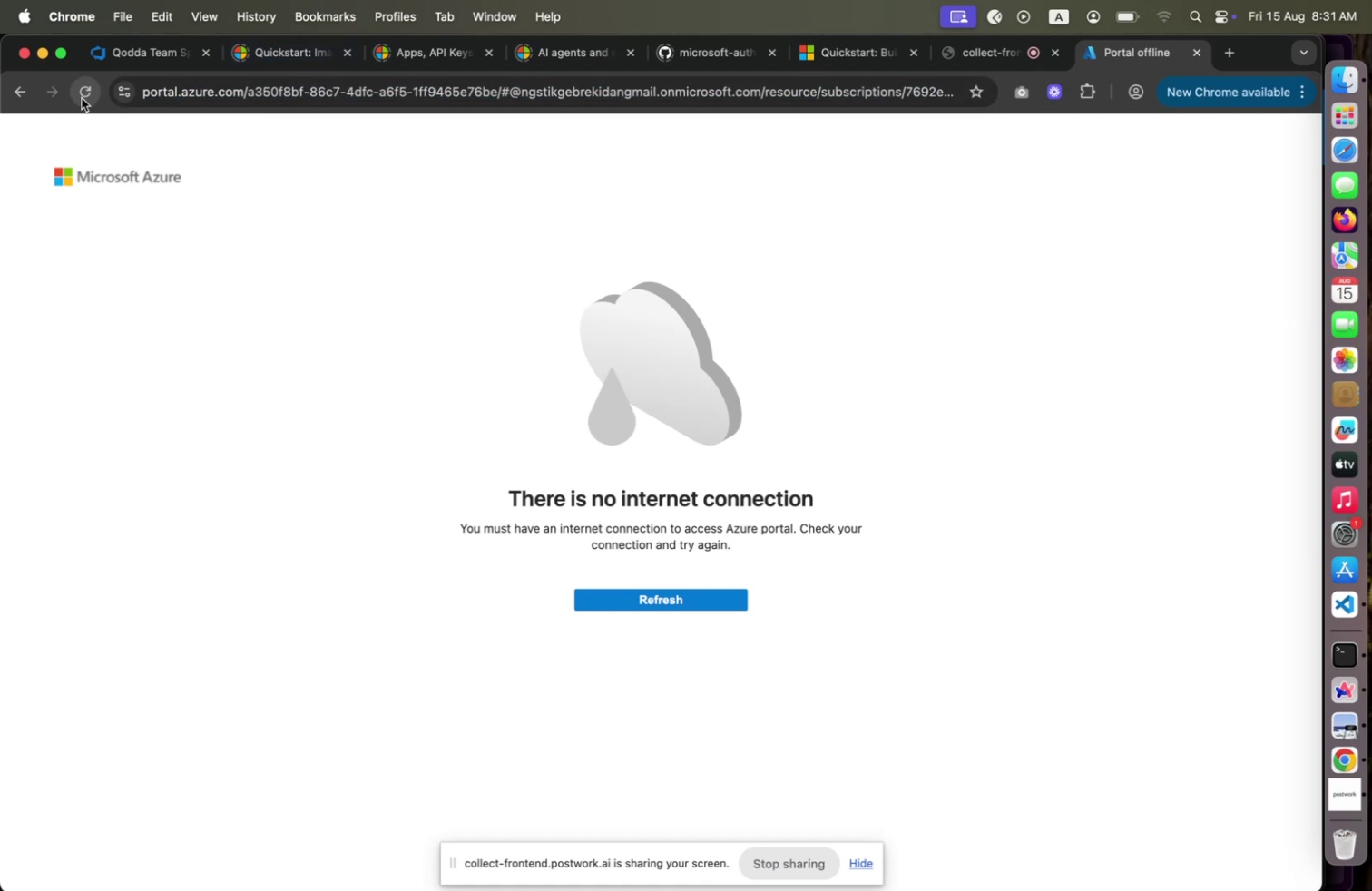 
left_click([82, 98])
 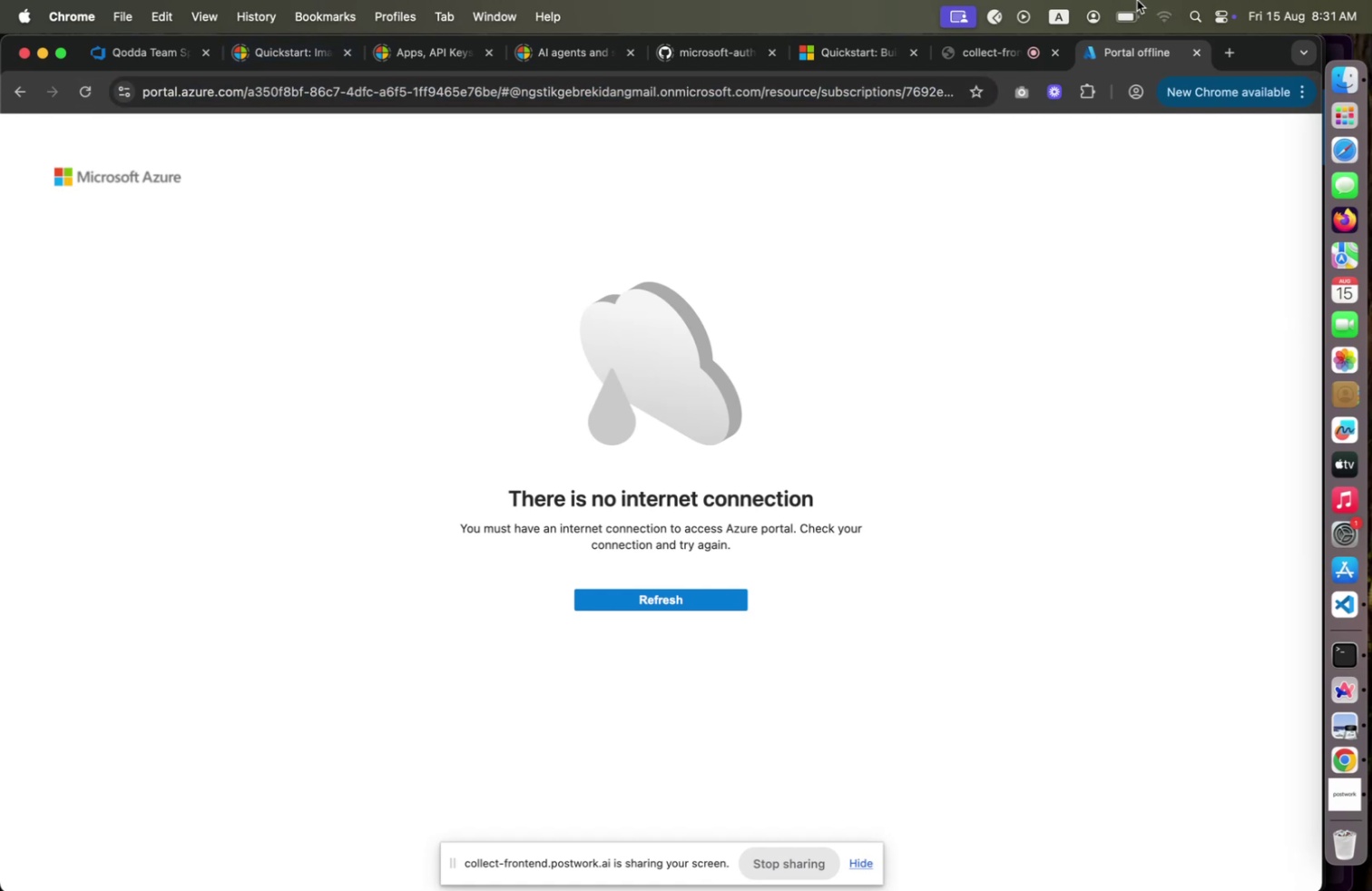 
left_click([1162, 0])
 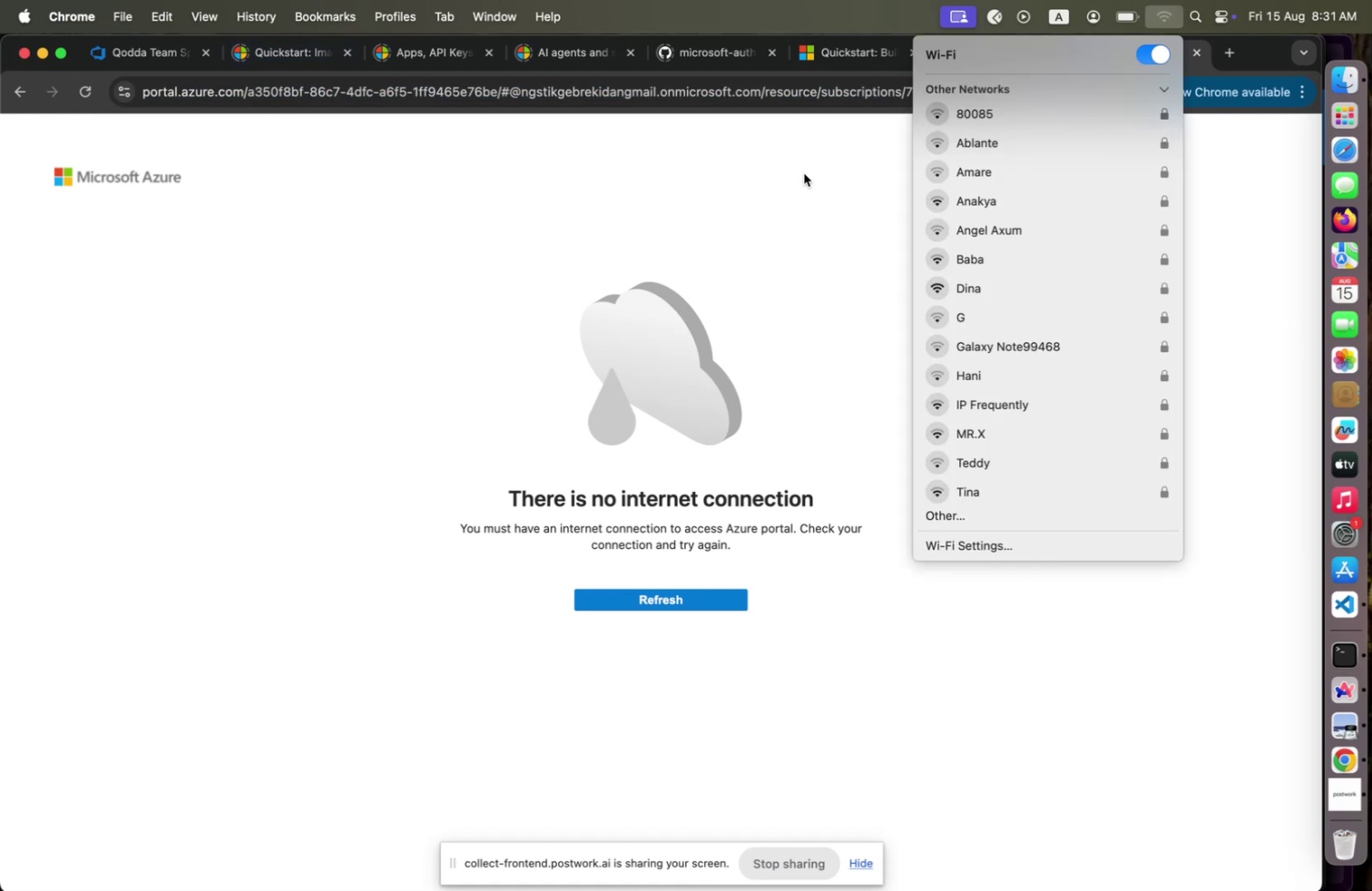 
left_click([804, 173])
 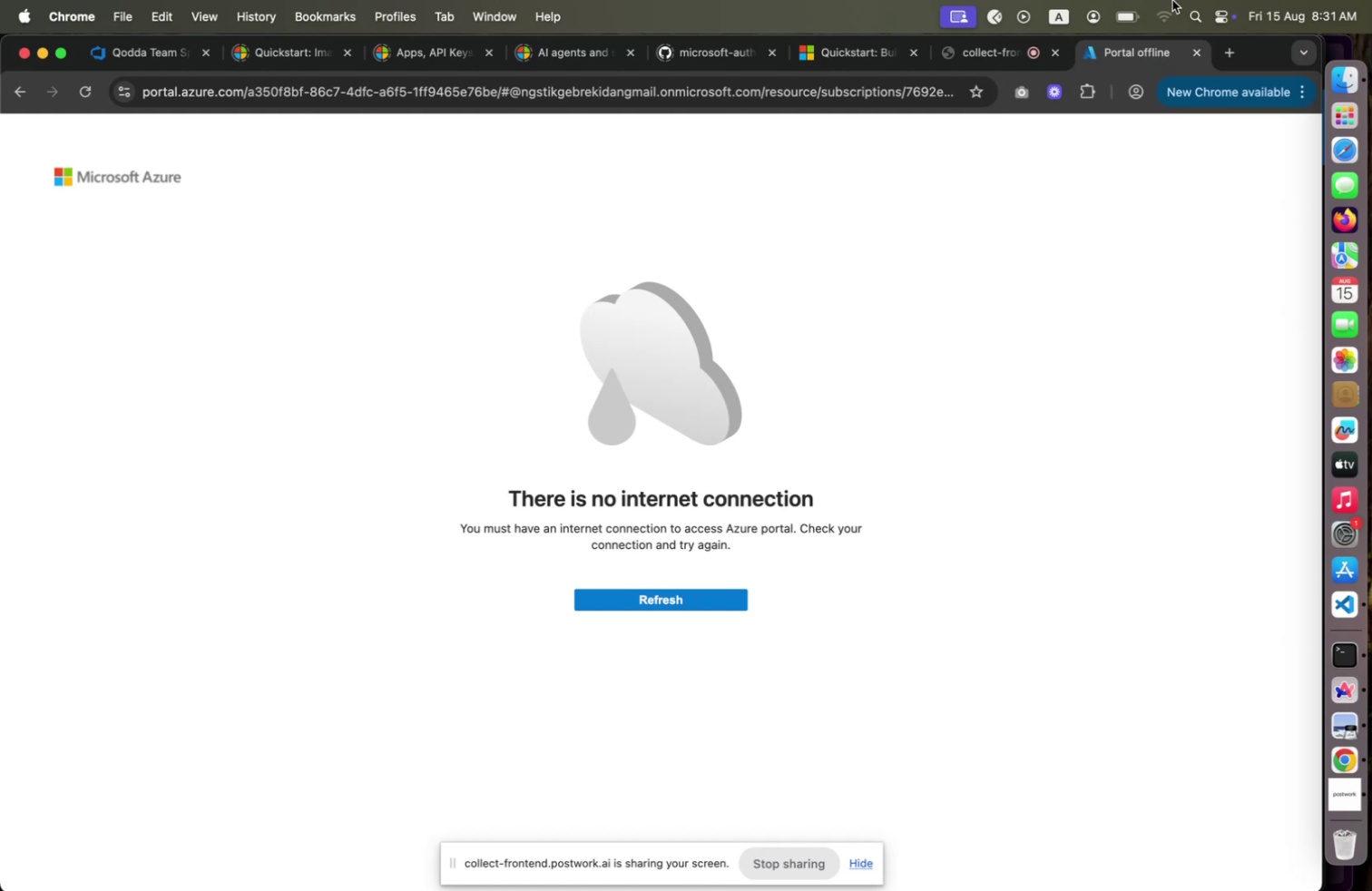 
left_click([1172, 0])
 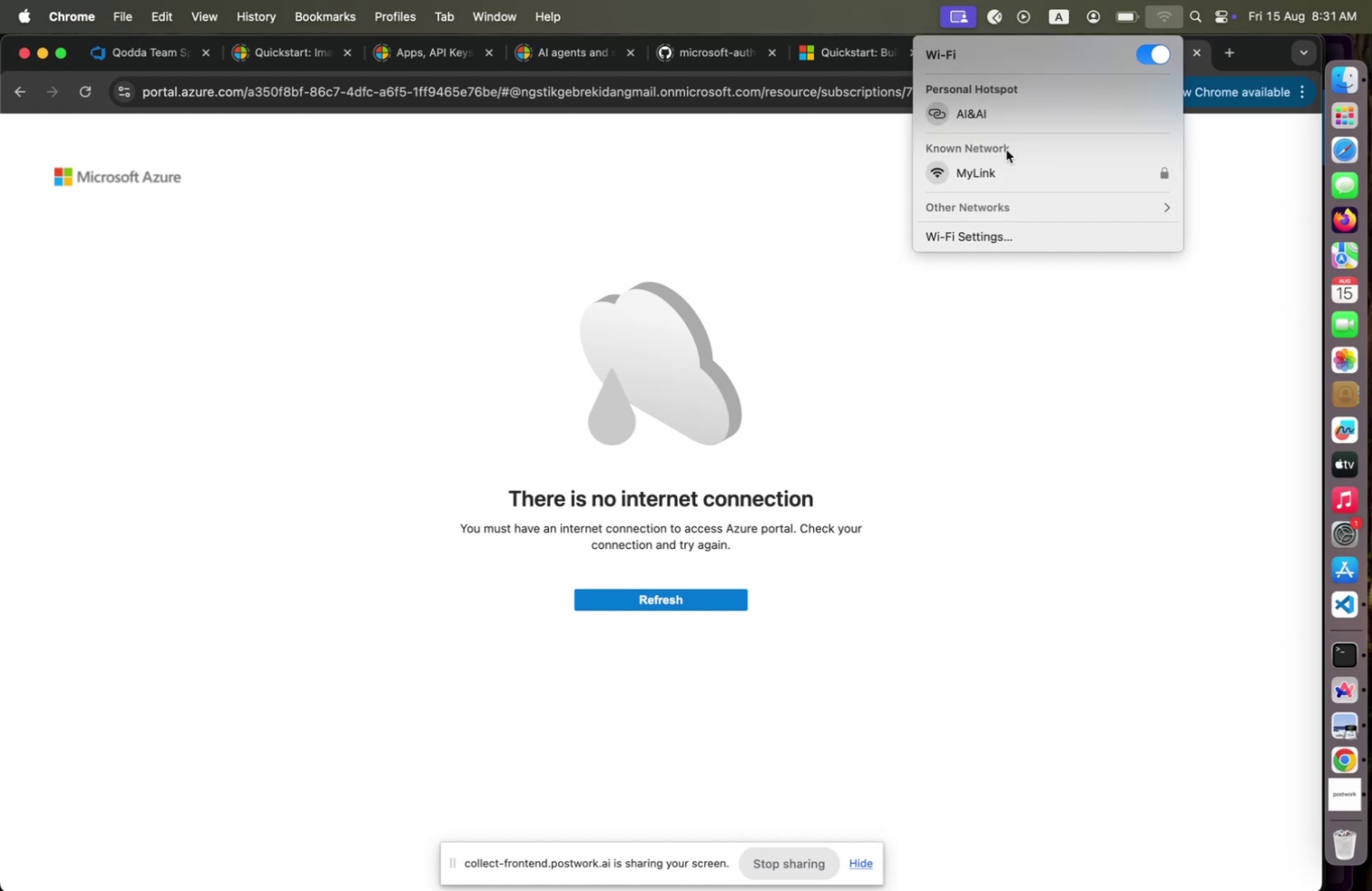 
left_click([1004, 161])
 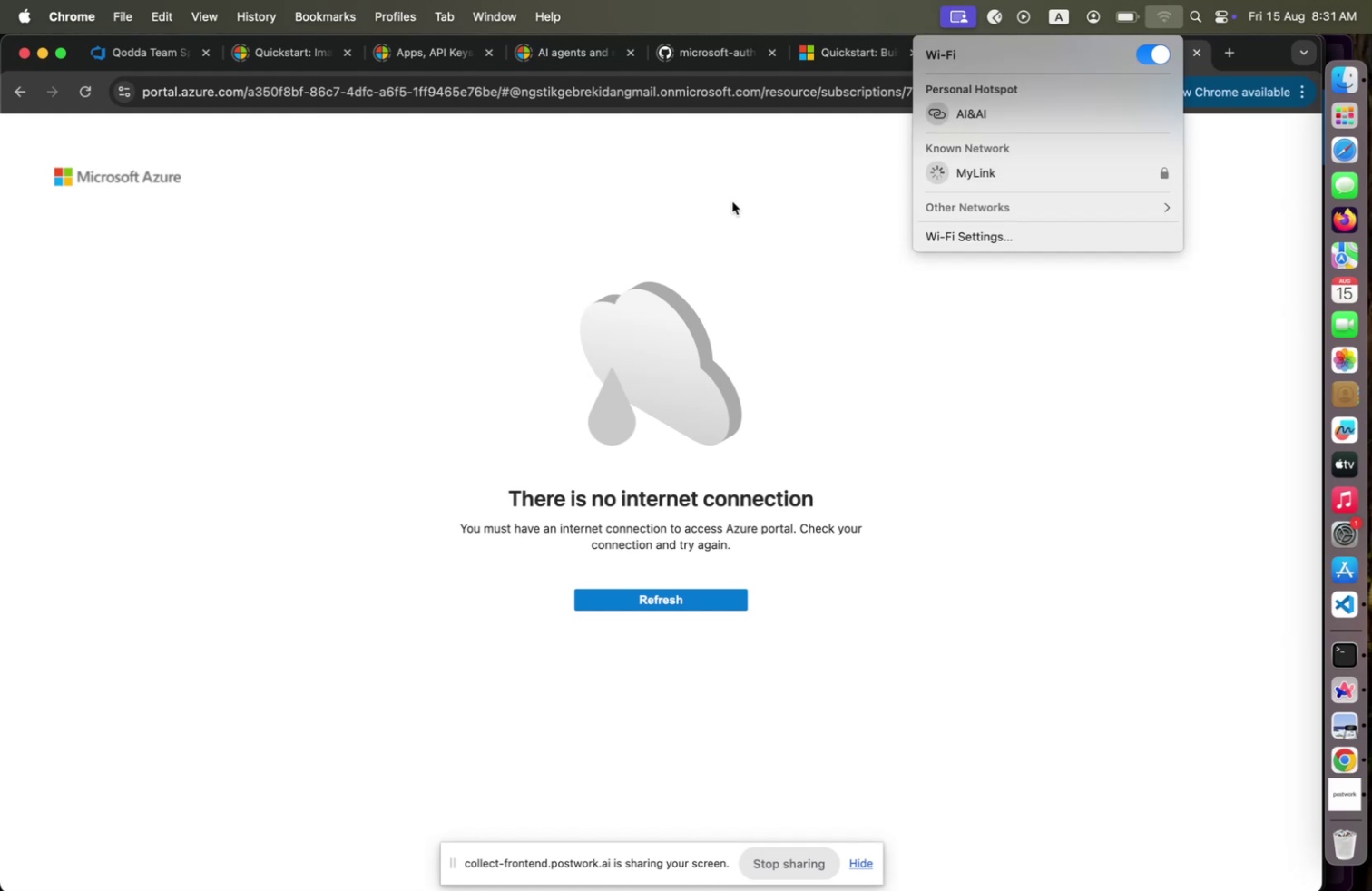 
left_click([732, 201])
 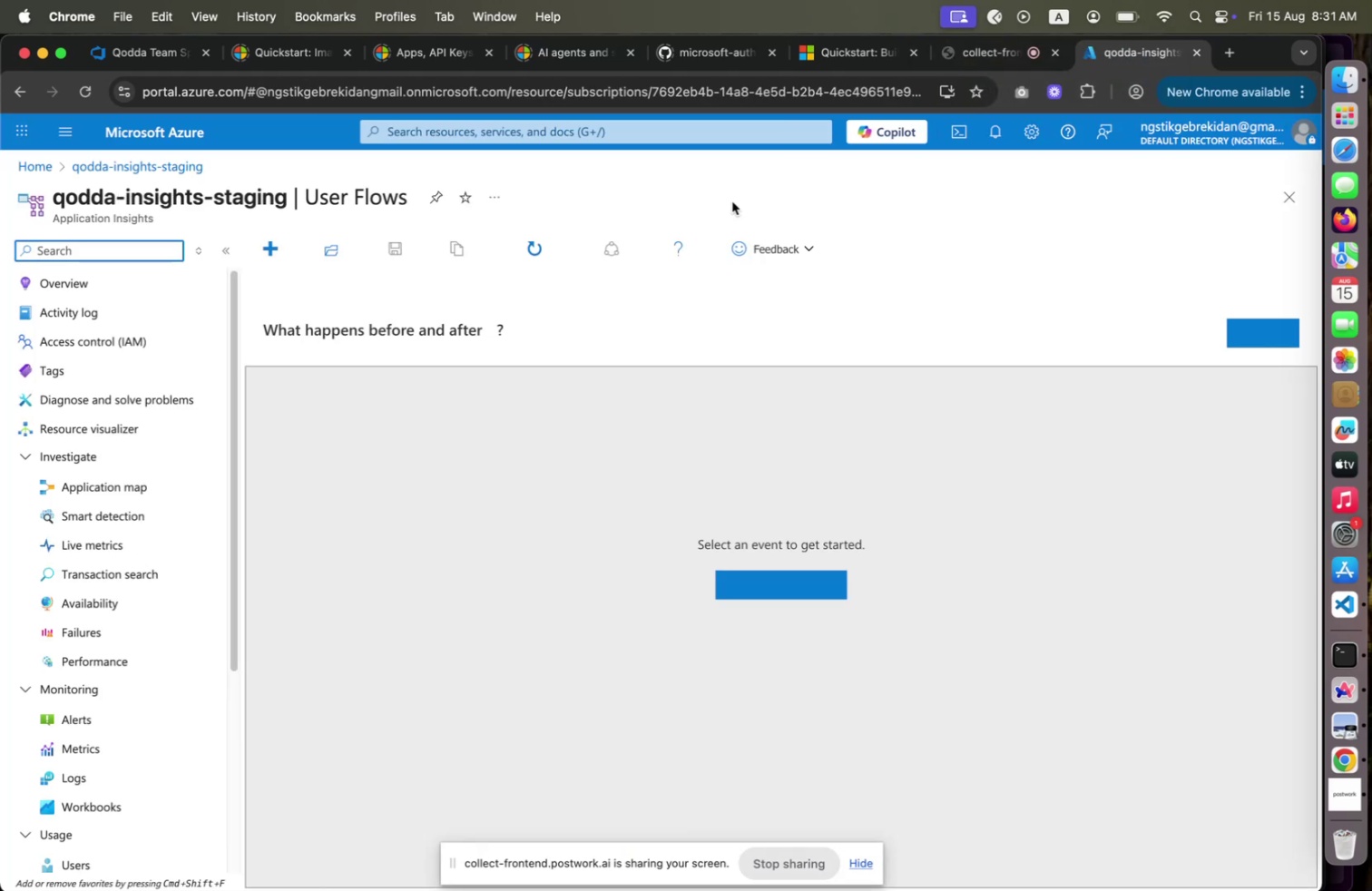 
wait(7.55)
 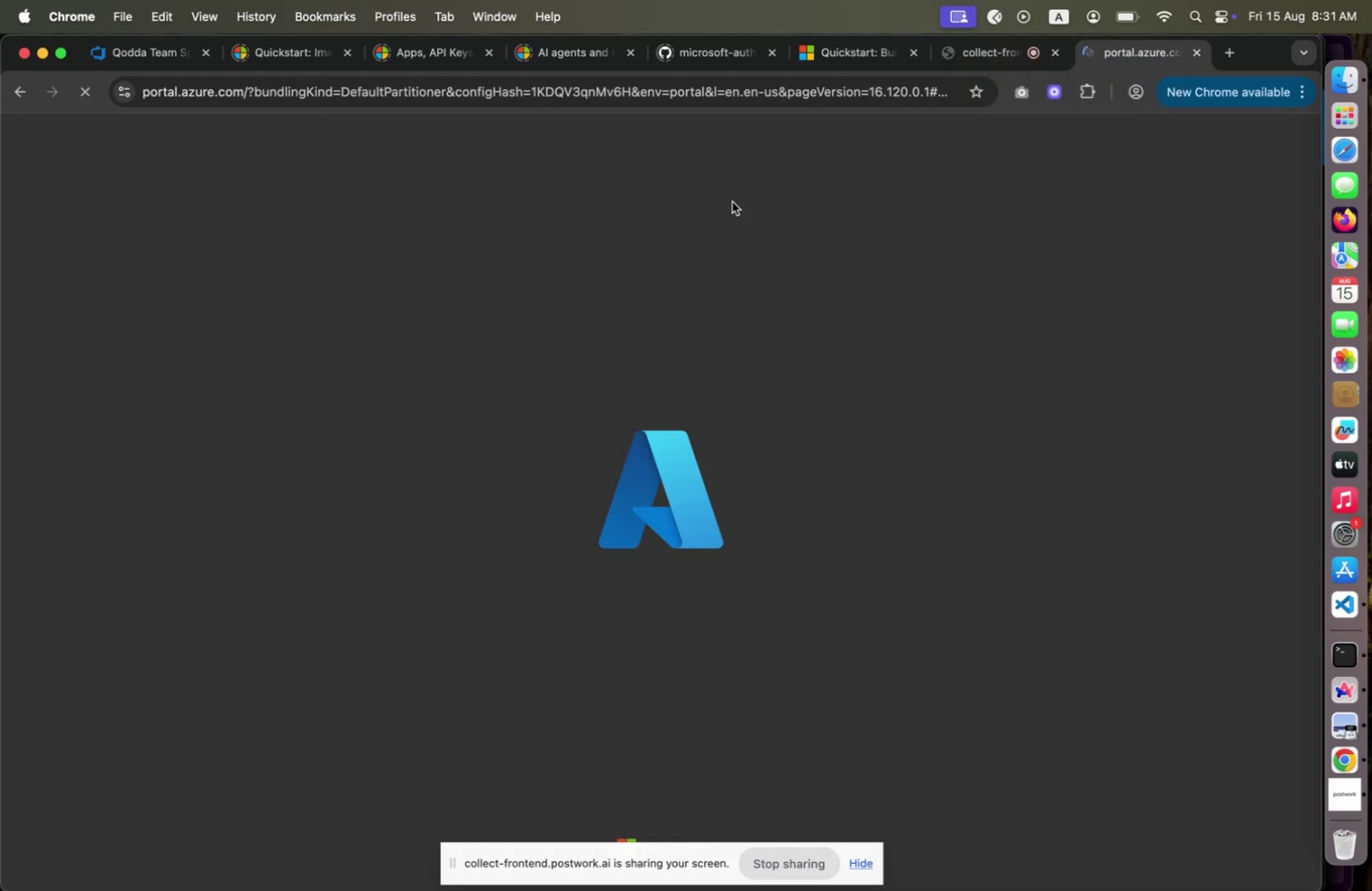 
left_click([1303, 180])
 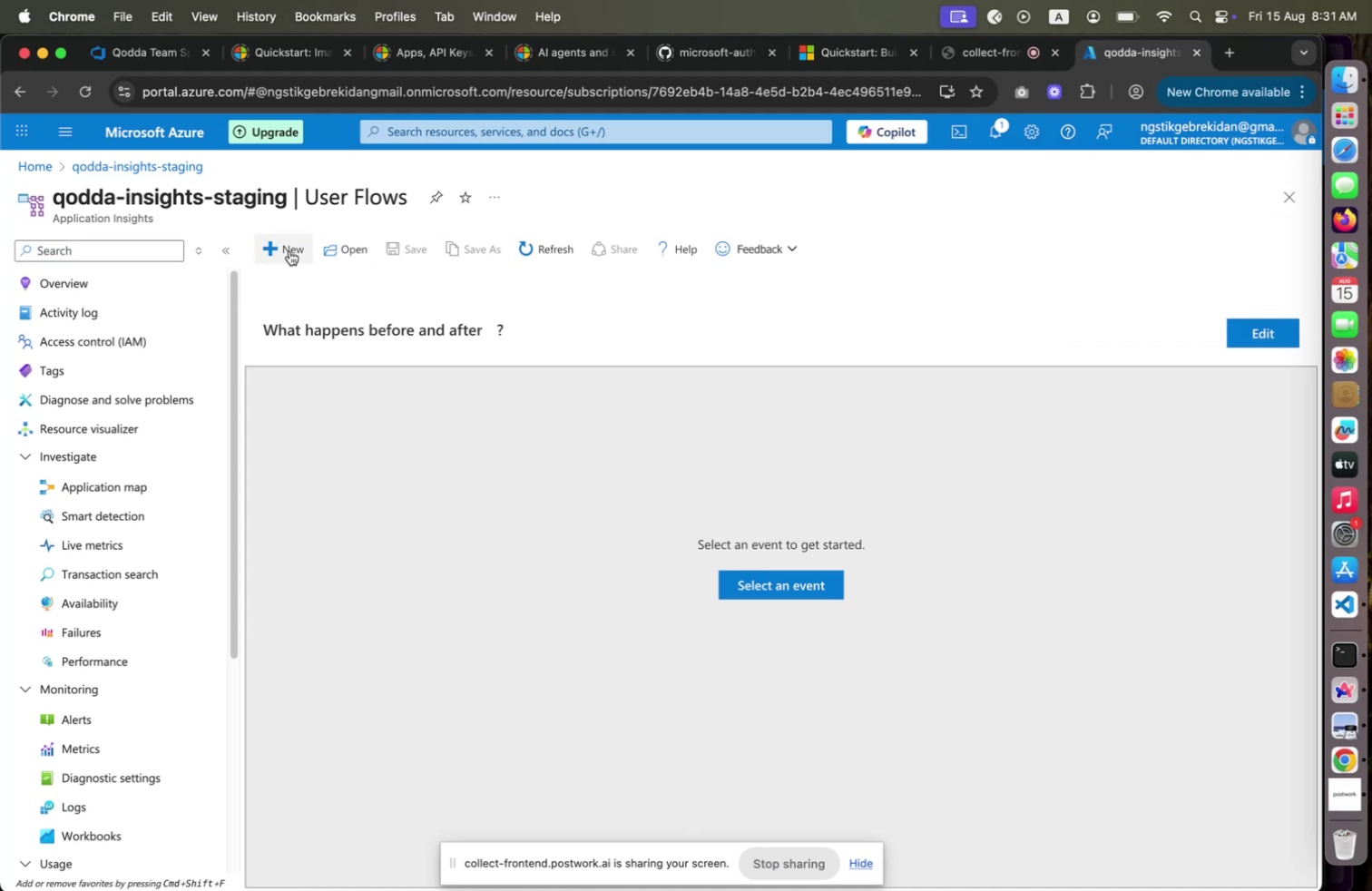 
left_click([288, 250])
 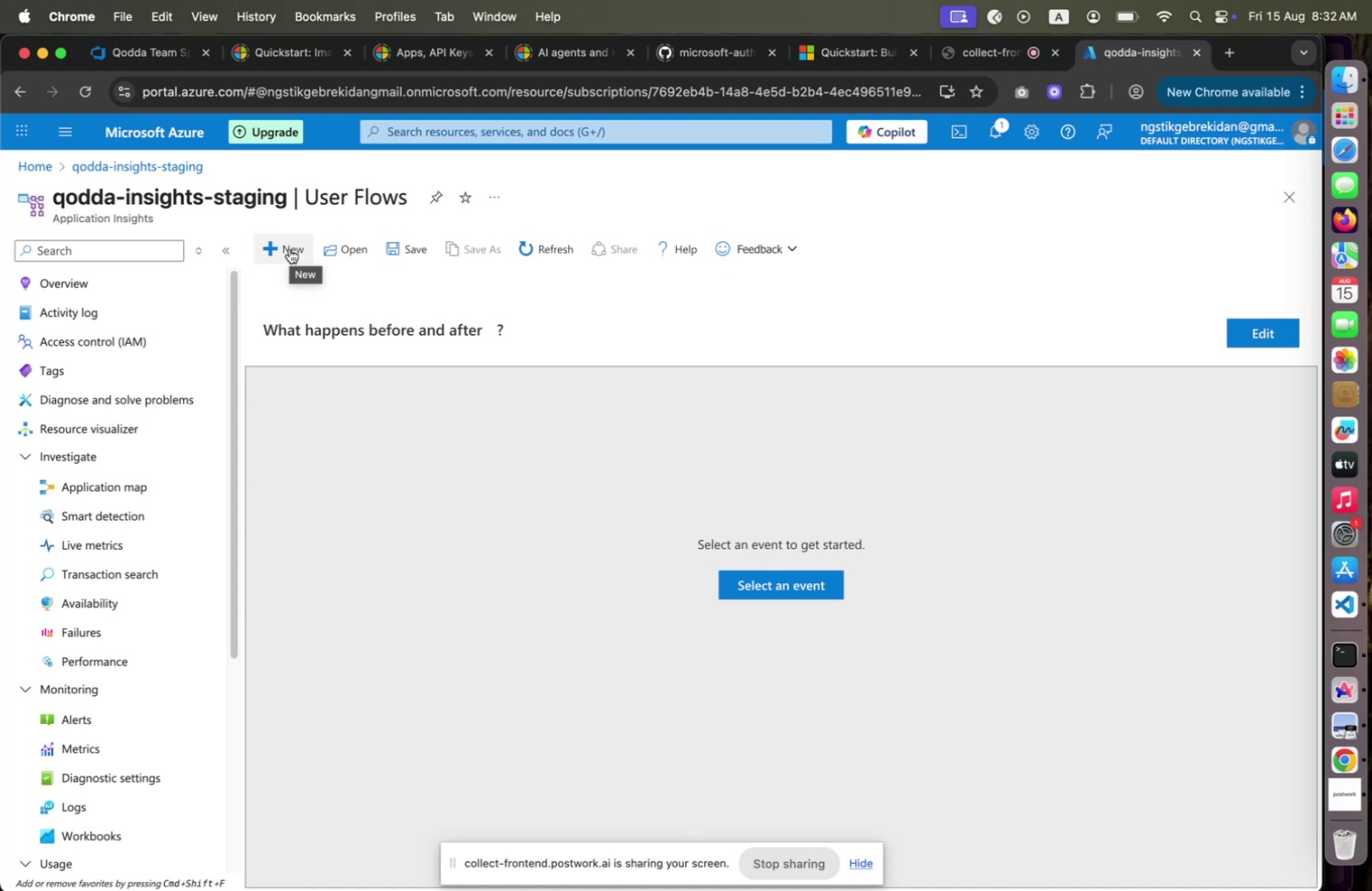 
wait(32.91)
 